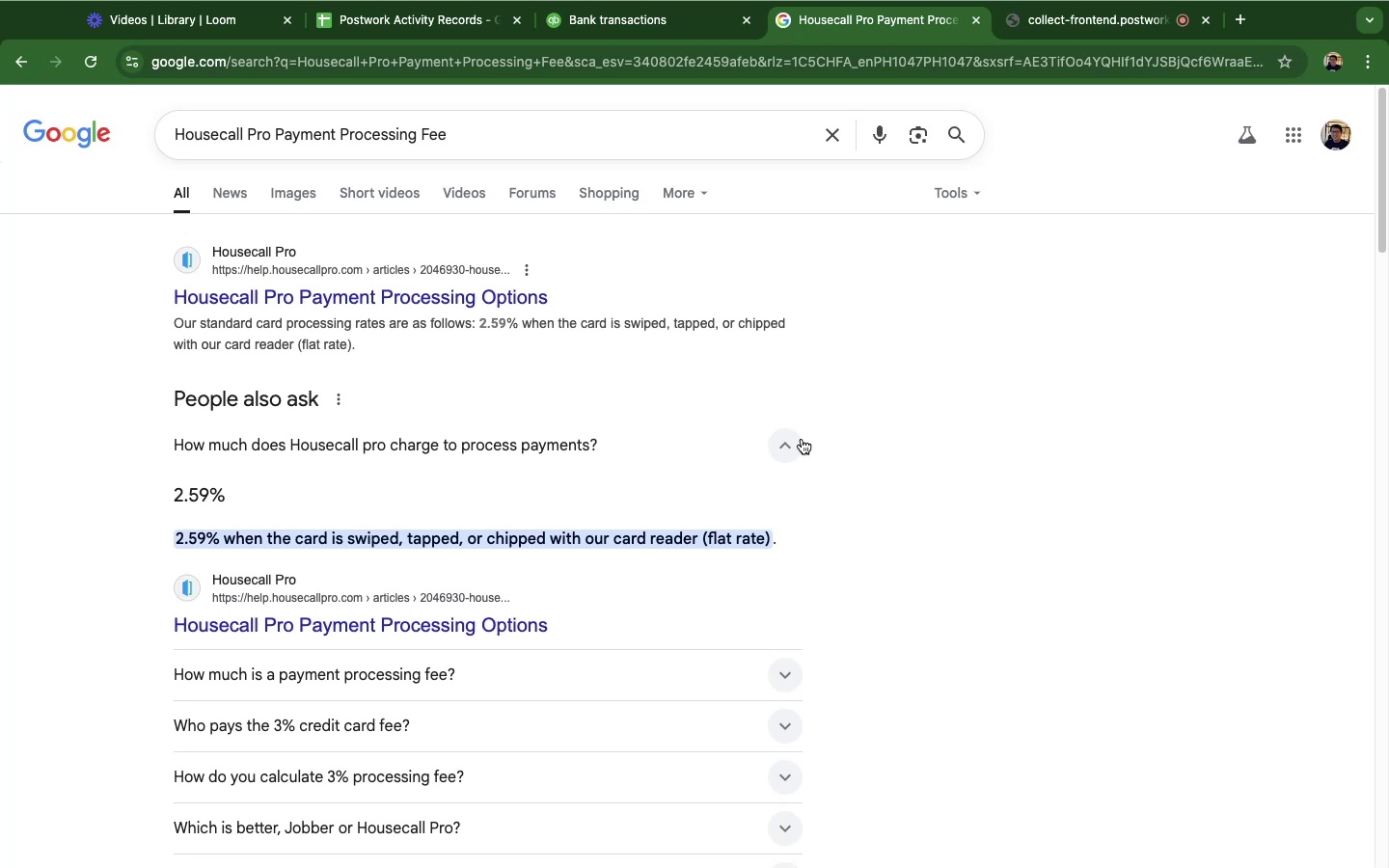 
mouse_move([1104, 38])
 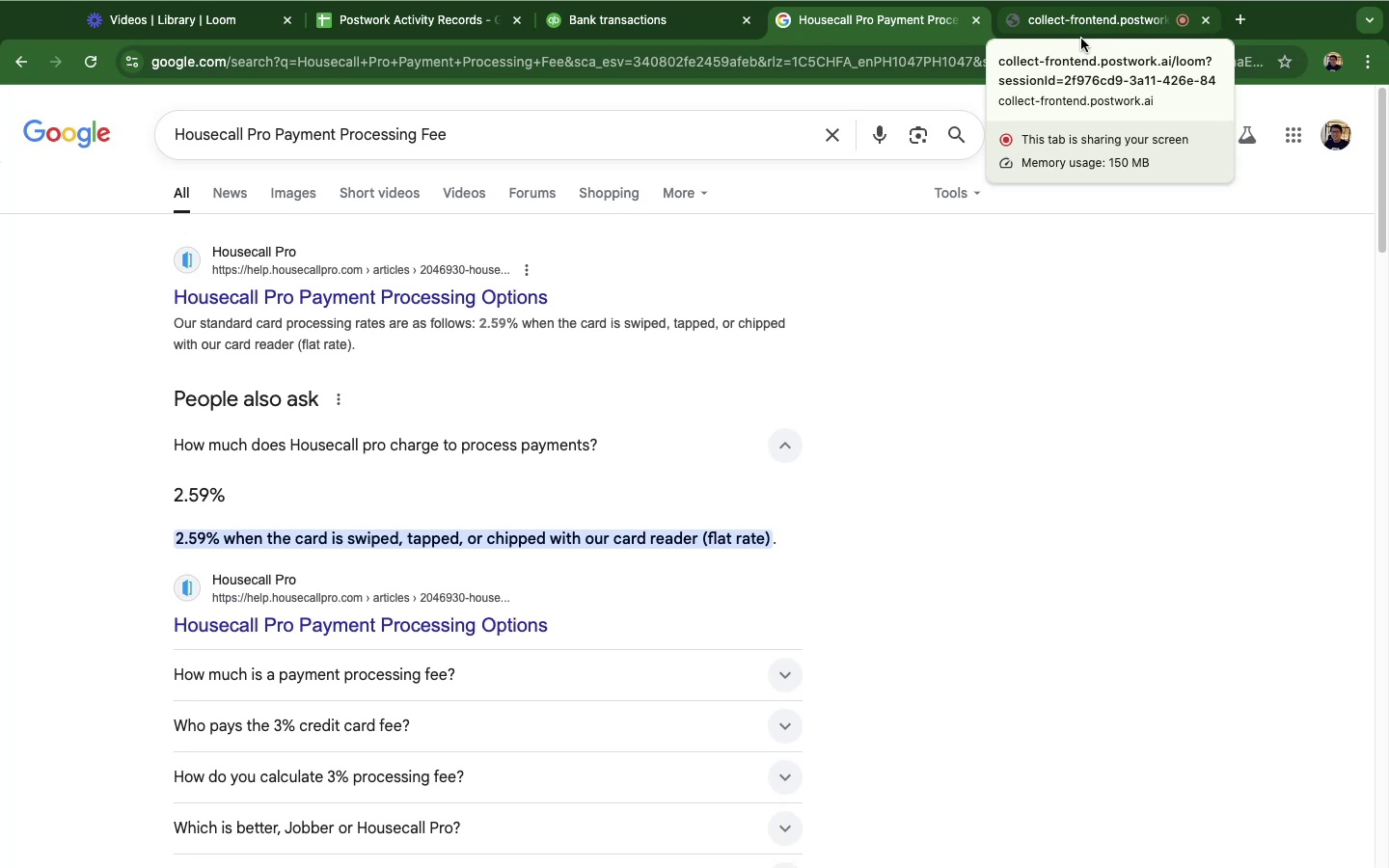 
wait(19.61)
 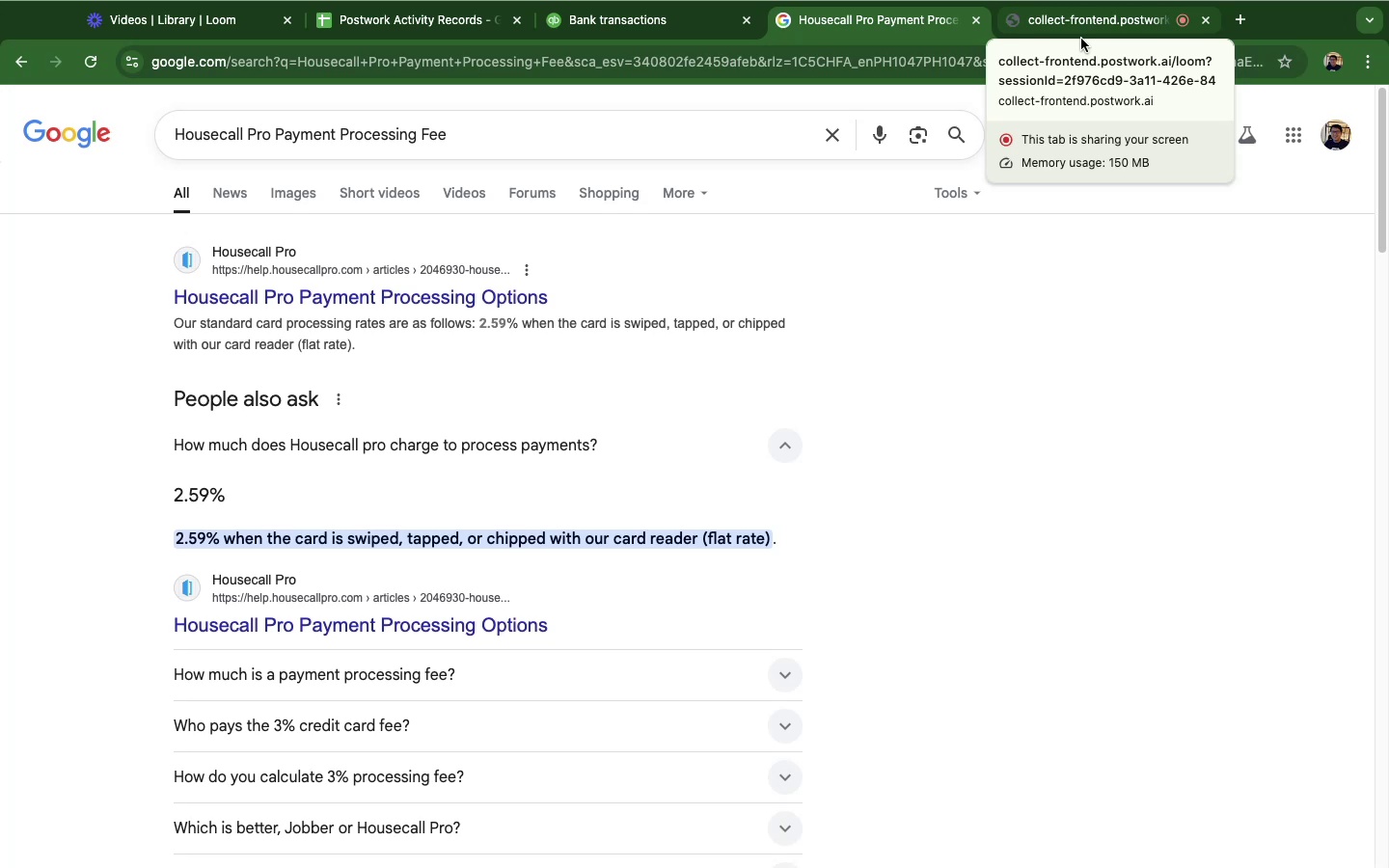 
left_click([230, 203])
 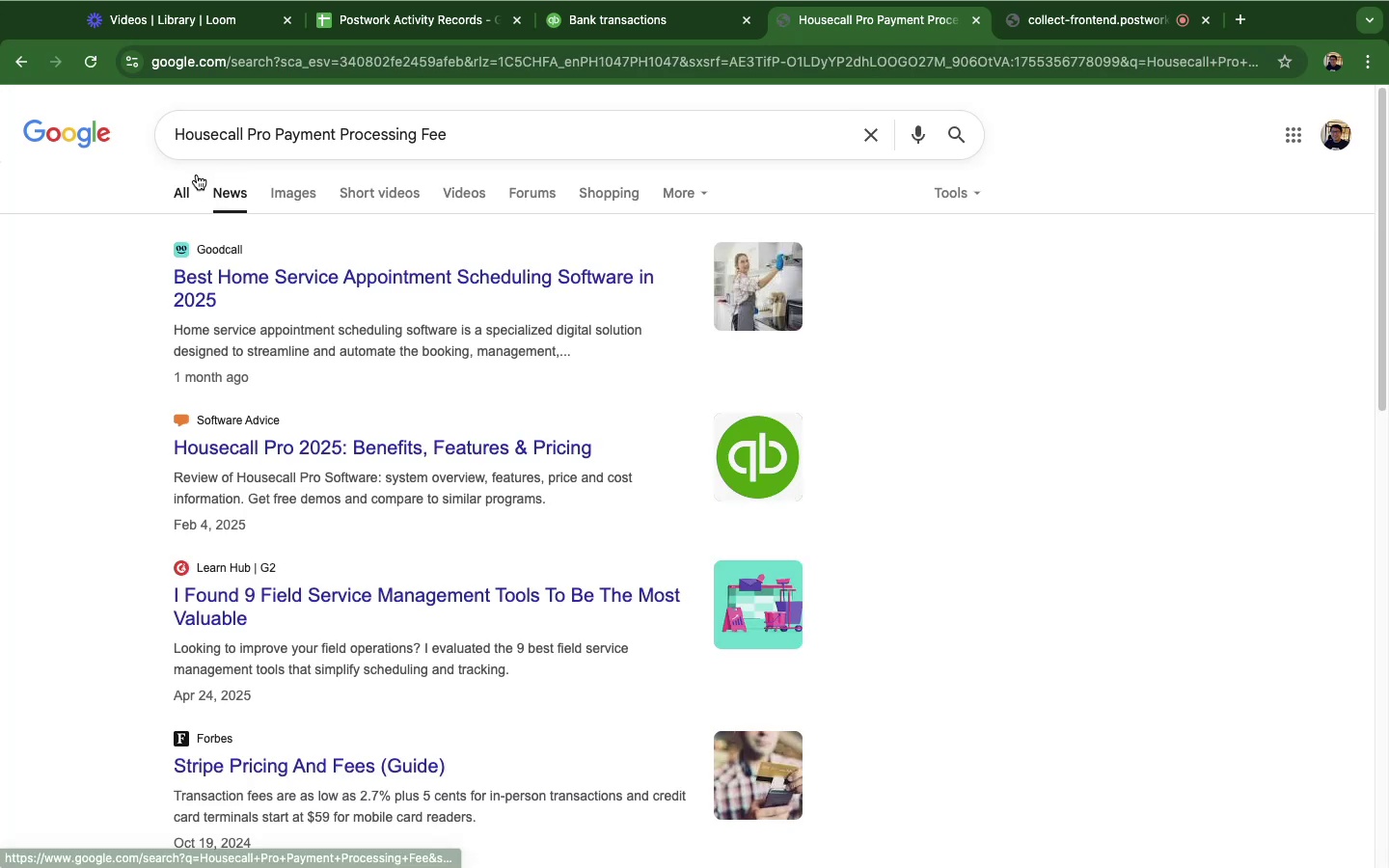 
left_click([200, 193])
 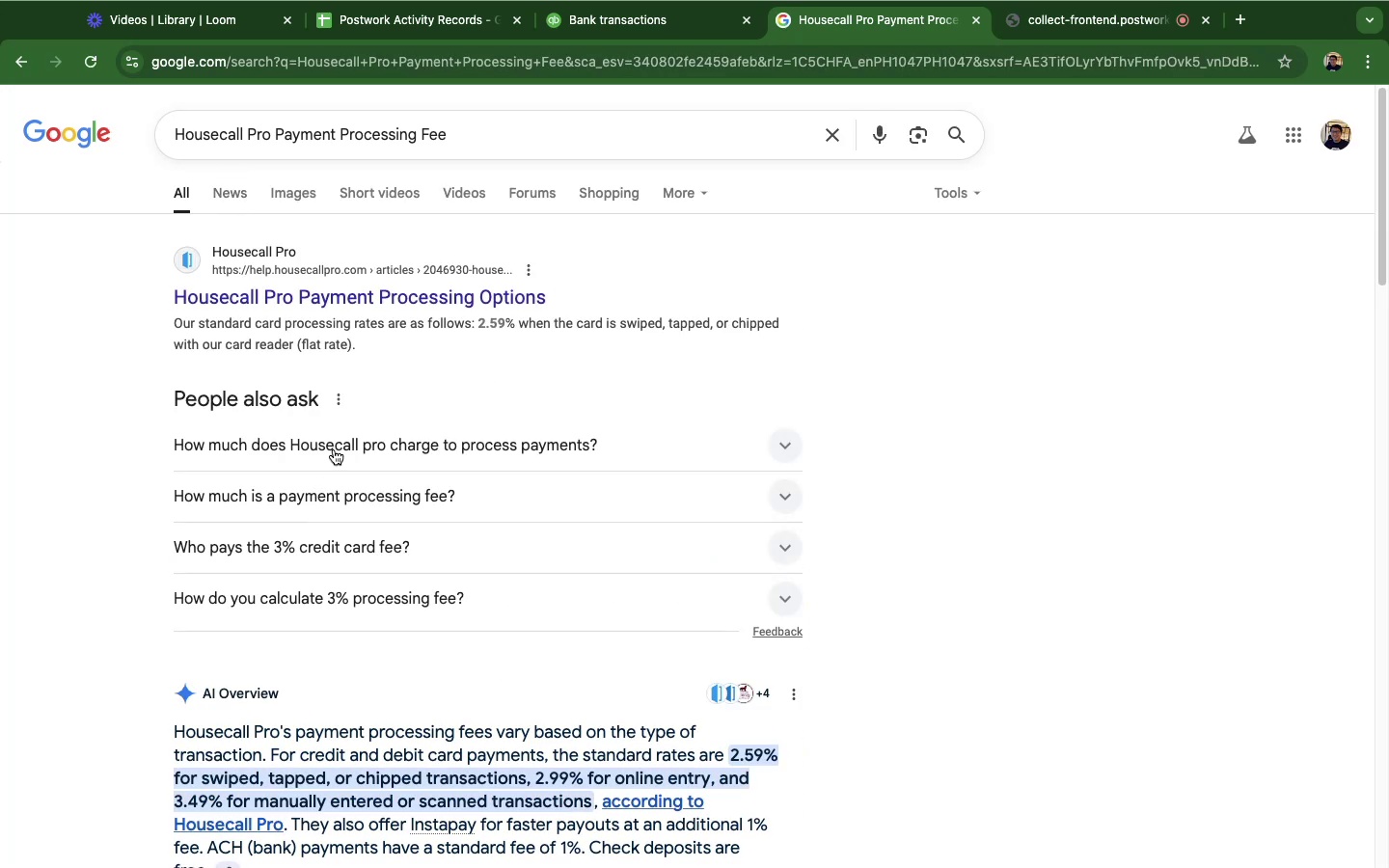 
scroll: coordinate [325, 500], scroll_direction: down, amount: 17.0
 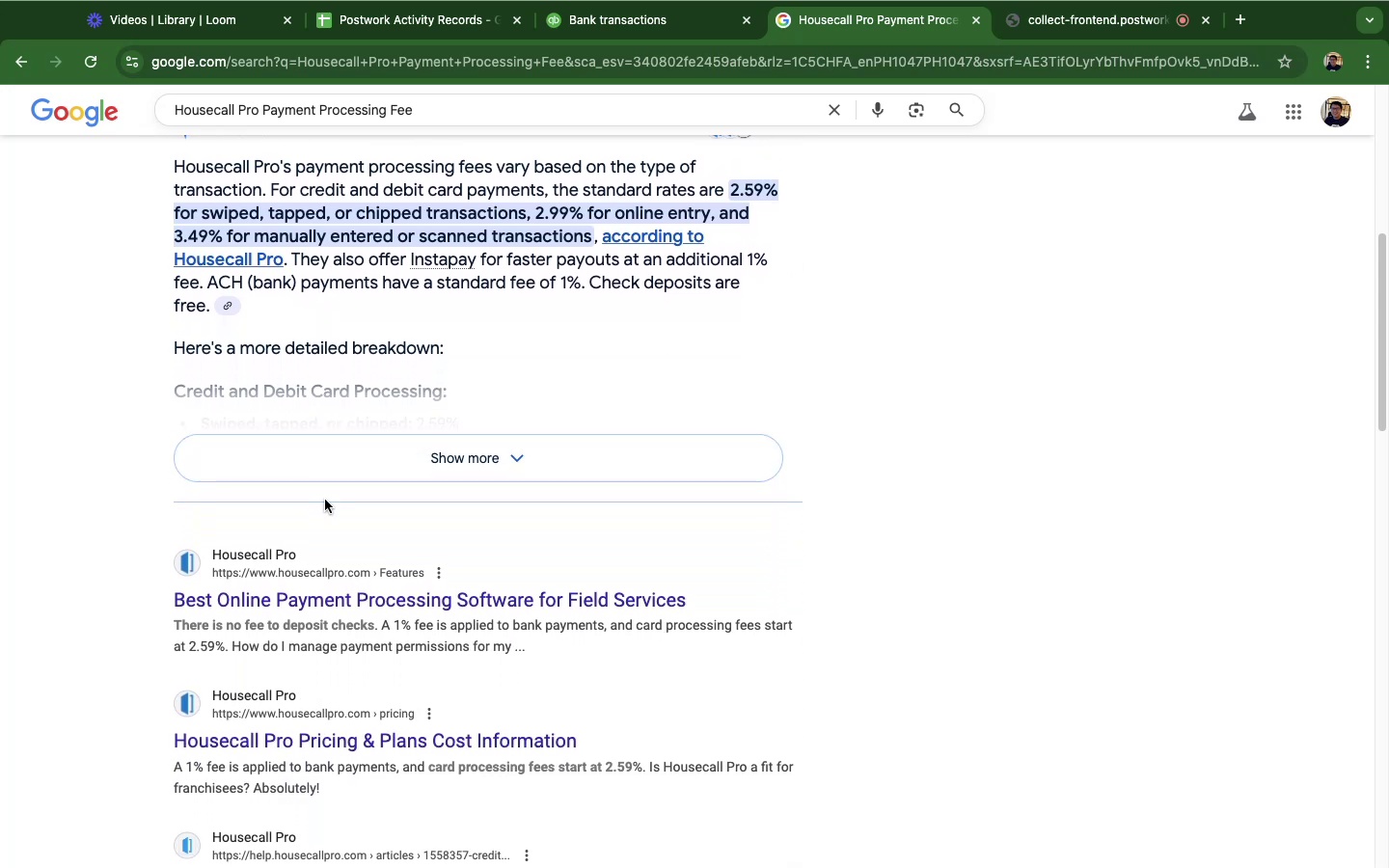 
wait(10.31)
 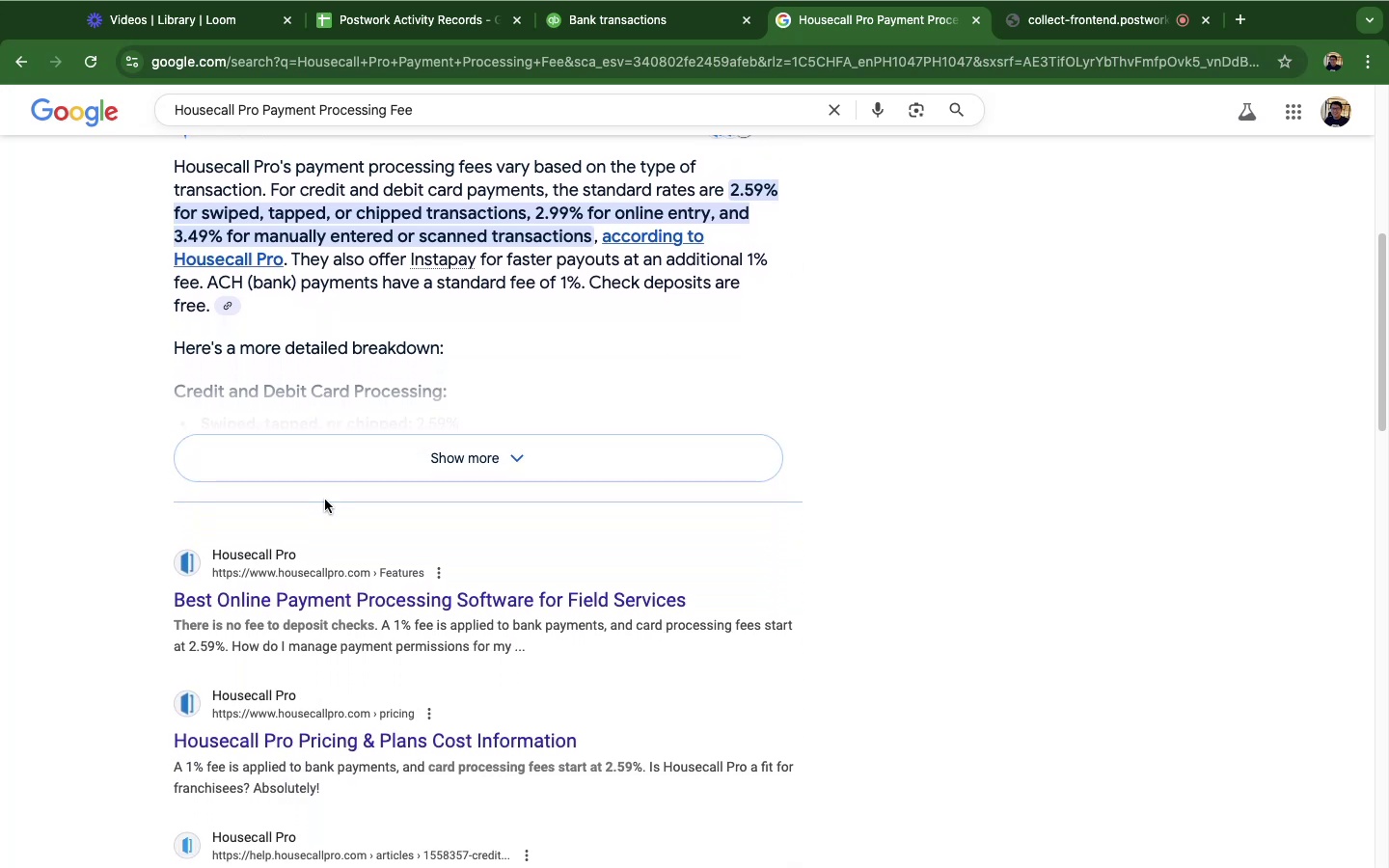 
scroll: coordinate [325, 500], scroll_direction: up, amount: 5.0
 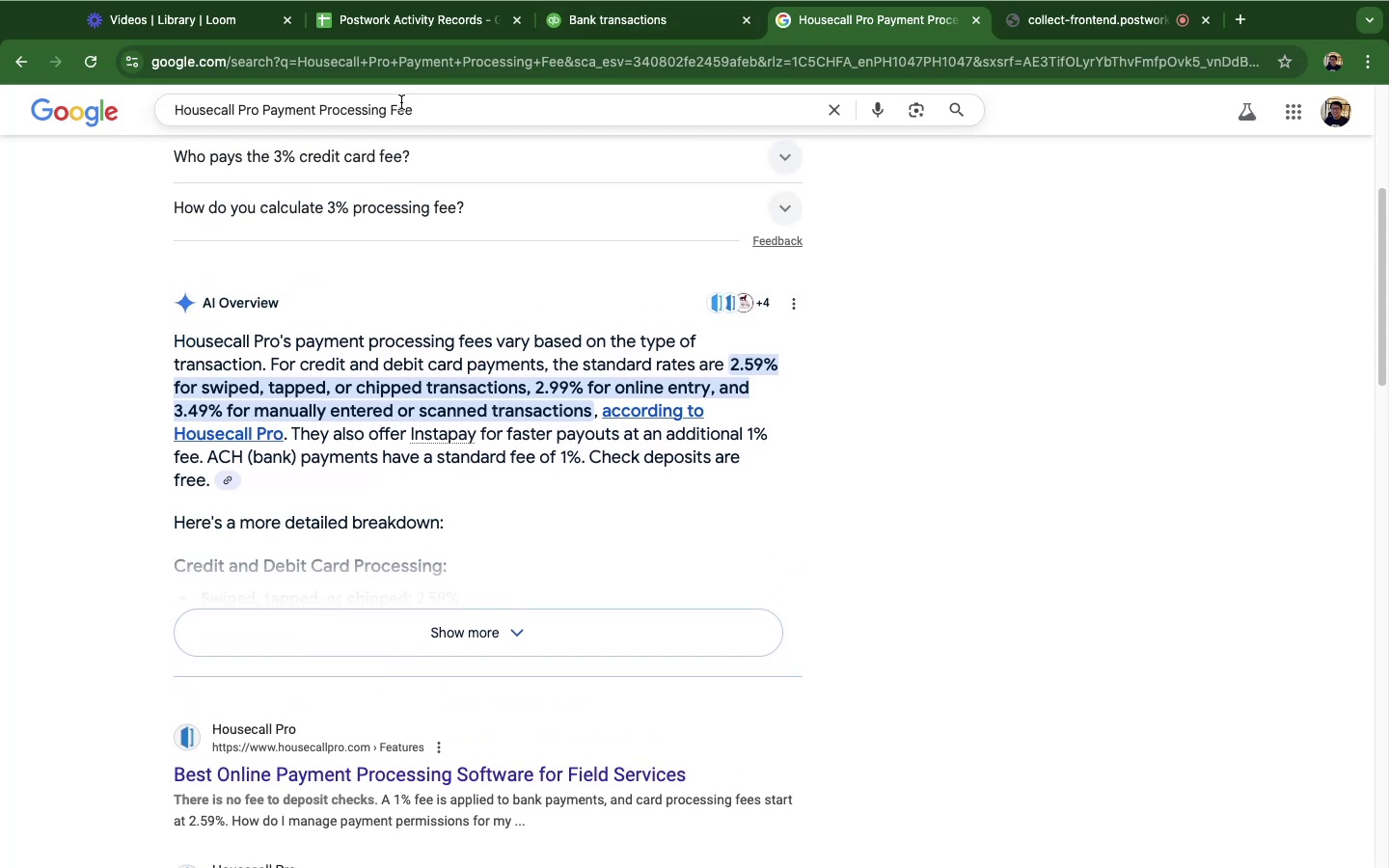 
left_click([401, 109])
 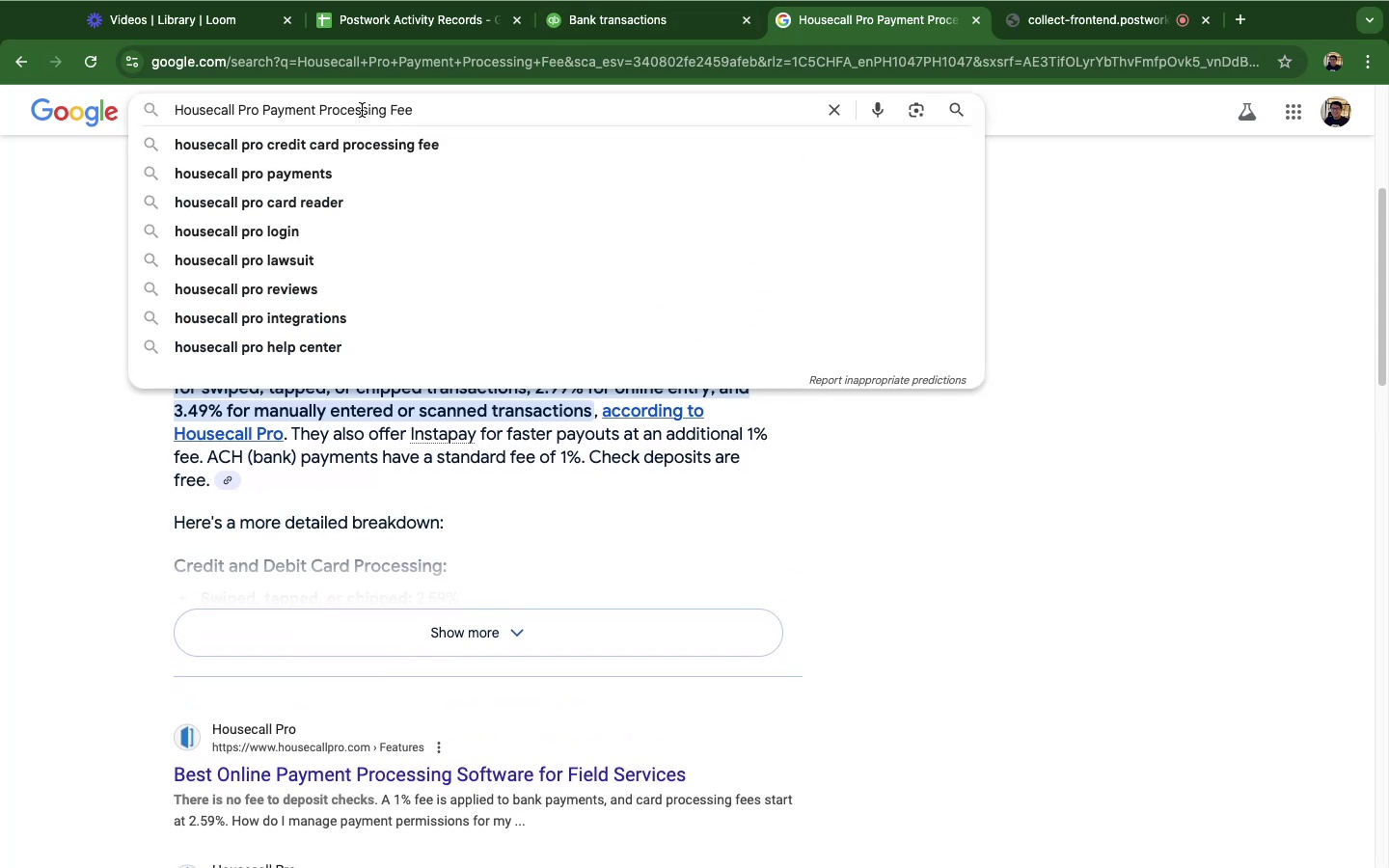 
left_click([363, 108])
 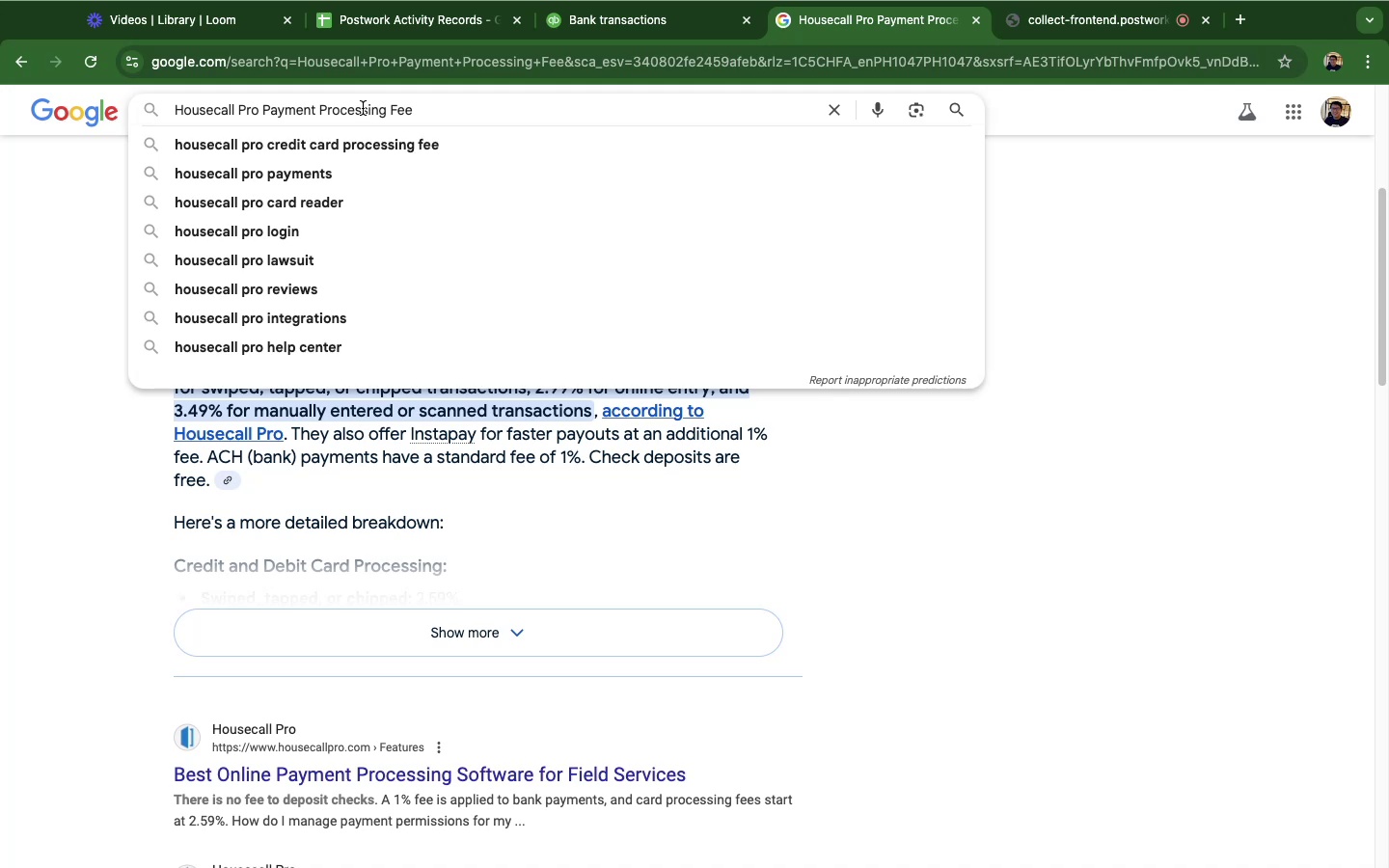 
left_click([363, 108])
 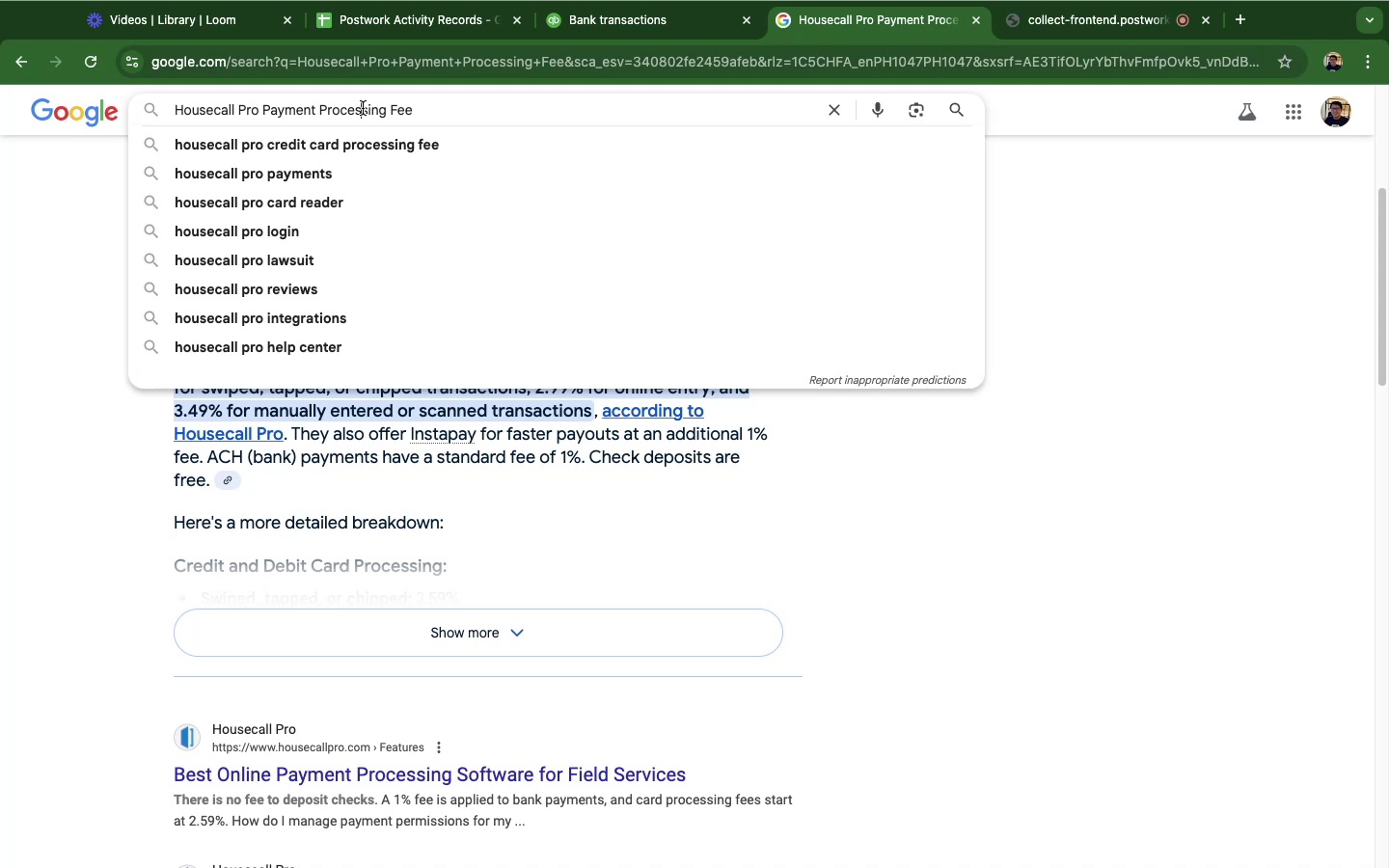 
left_click([363, 108])
 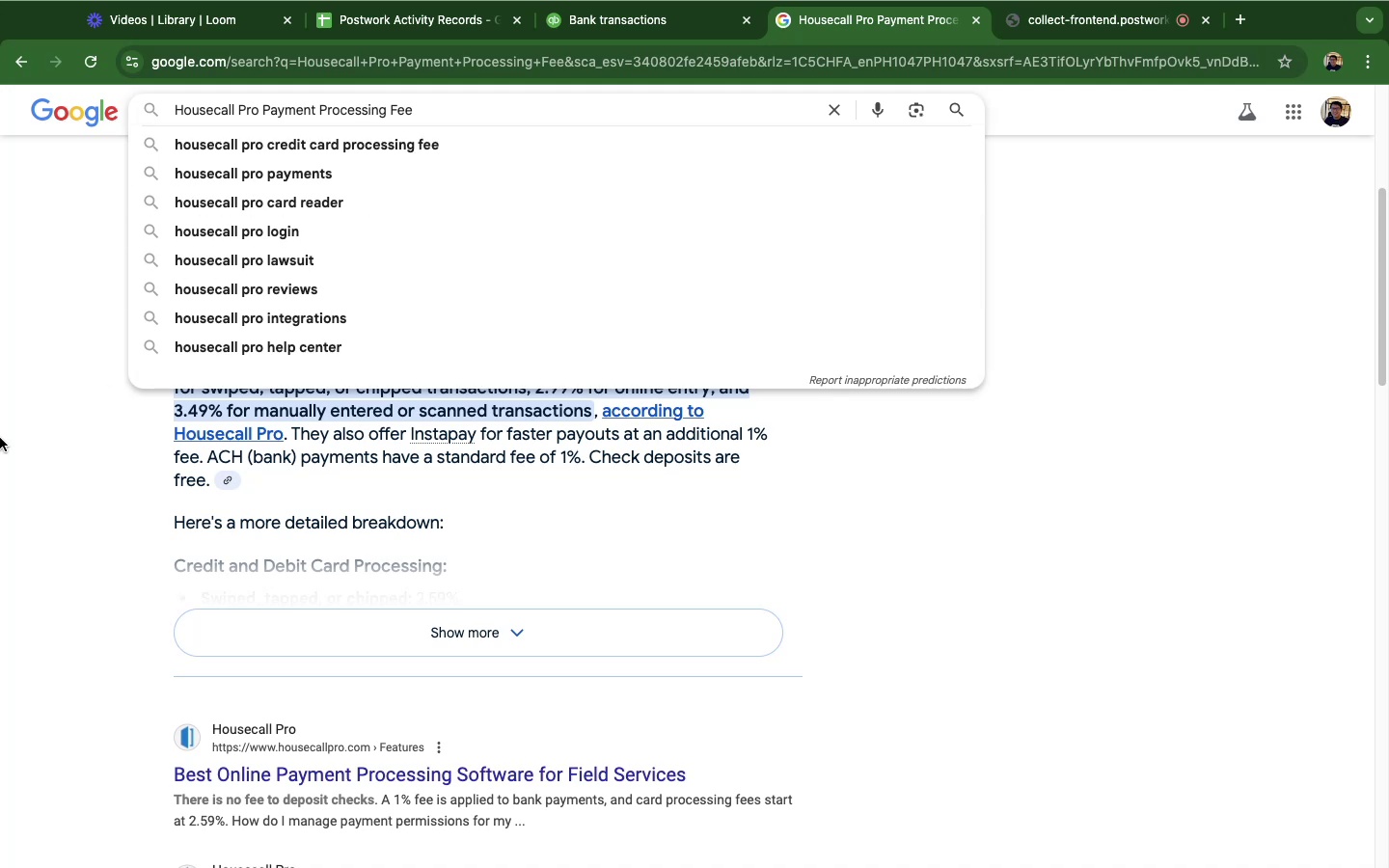 
left_click([68, 441])
 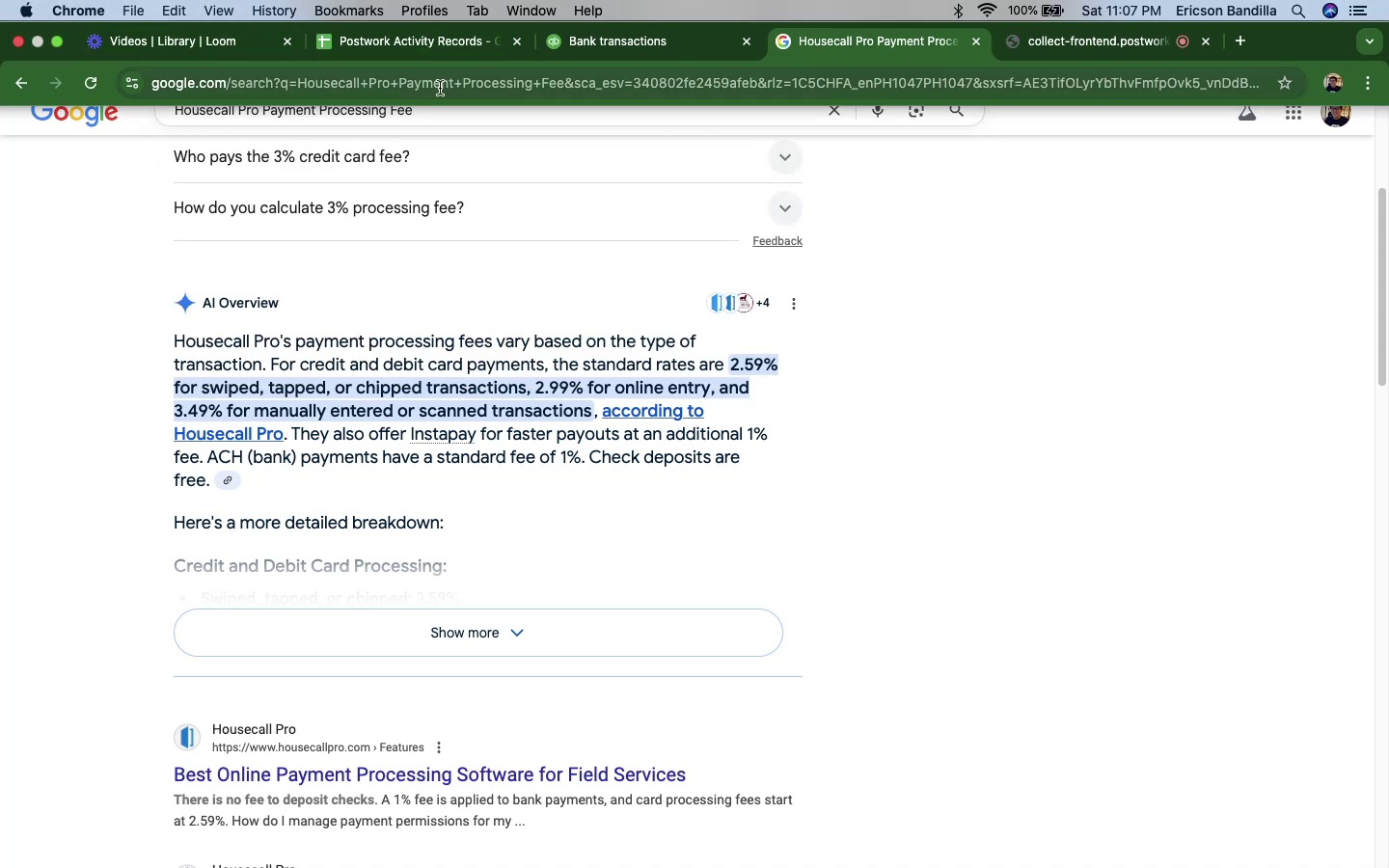 
left_click([570, 54])
 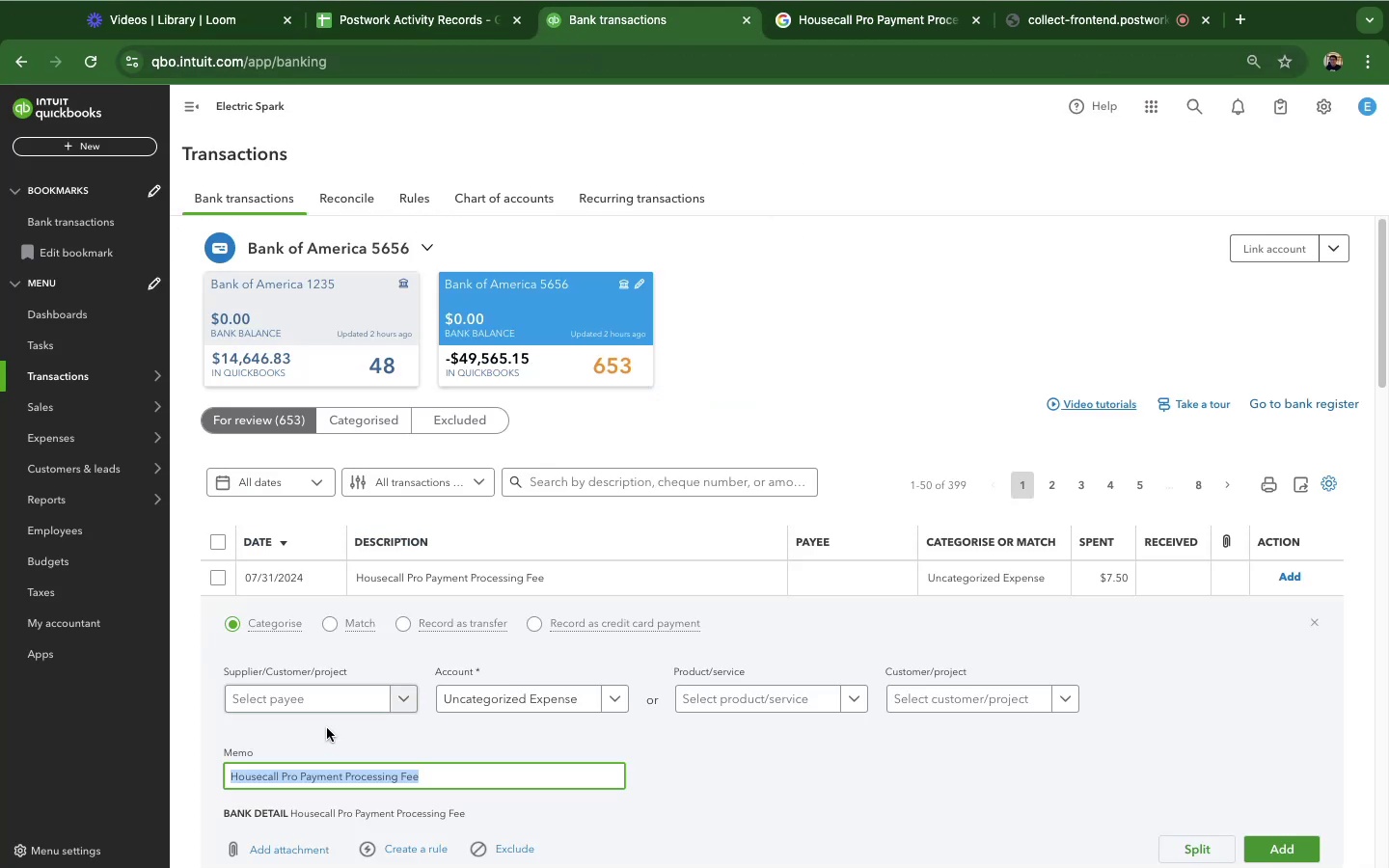 
scroll: coordinate [327, 728], scroll_direction: down, amount: 4.0
 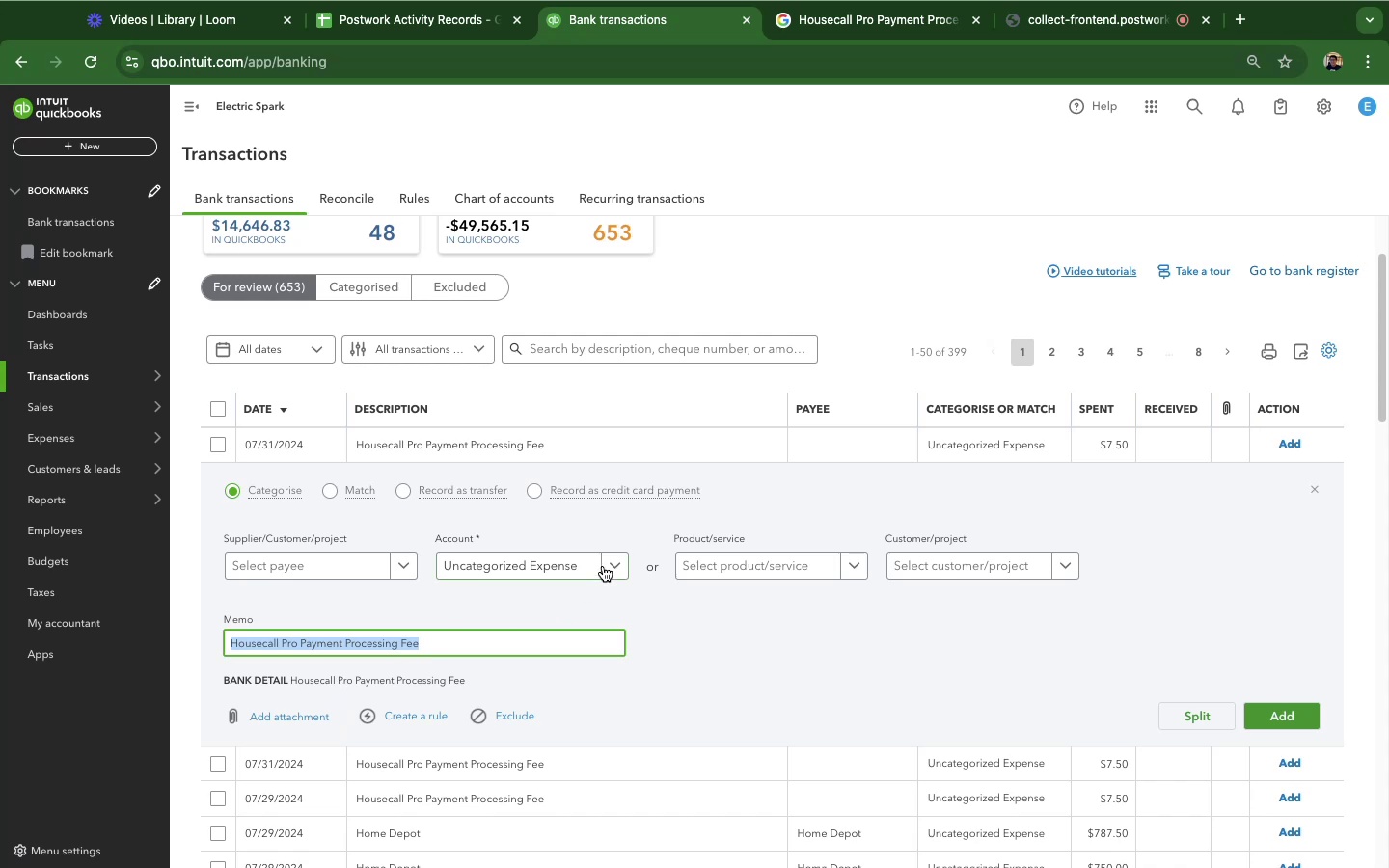 
wait(5.01)
 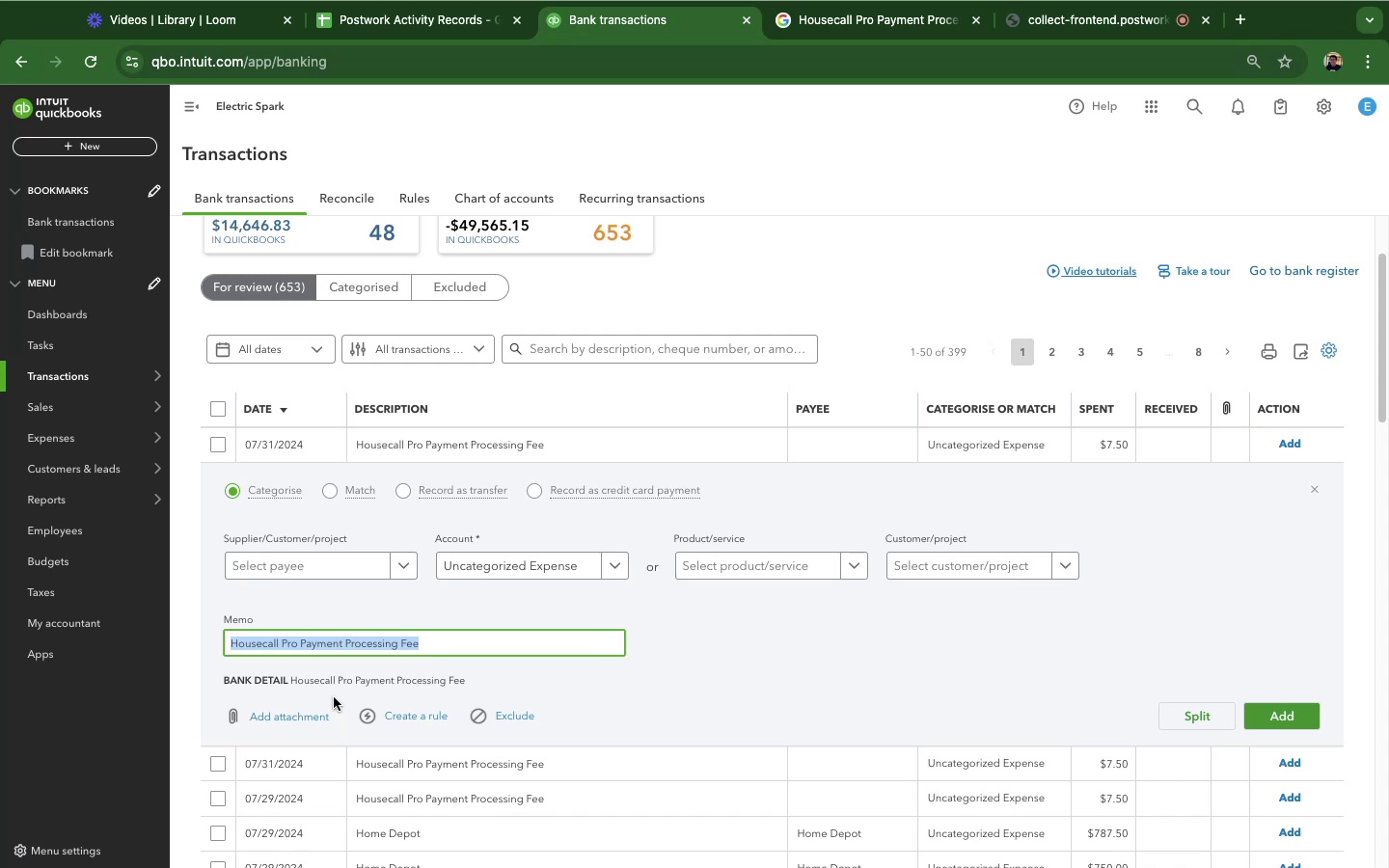 
left_click([620, 570])
 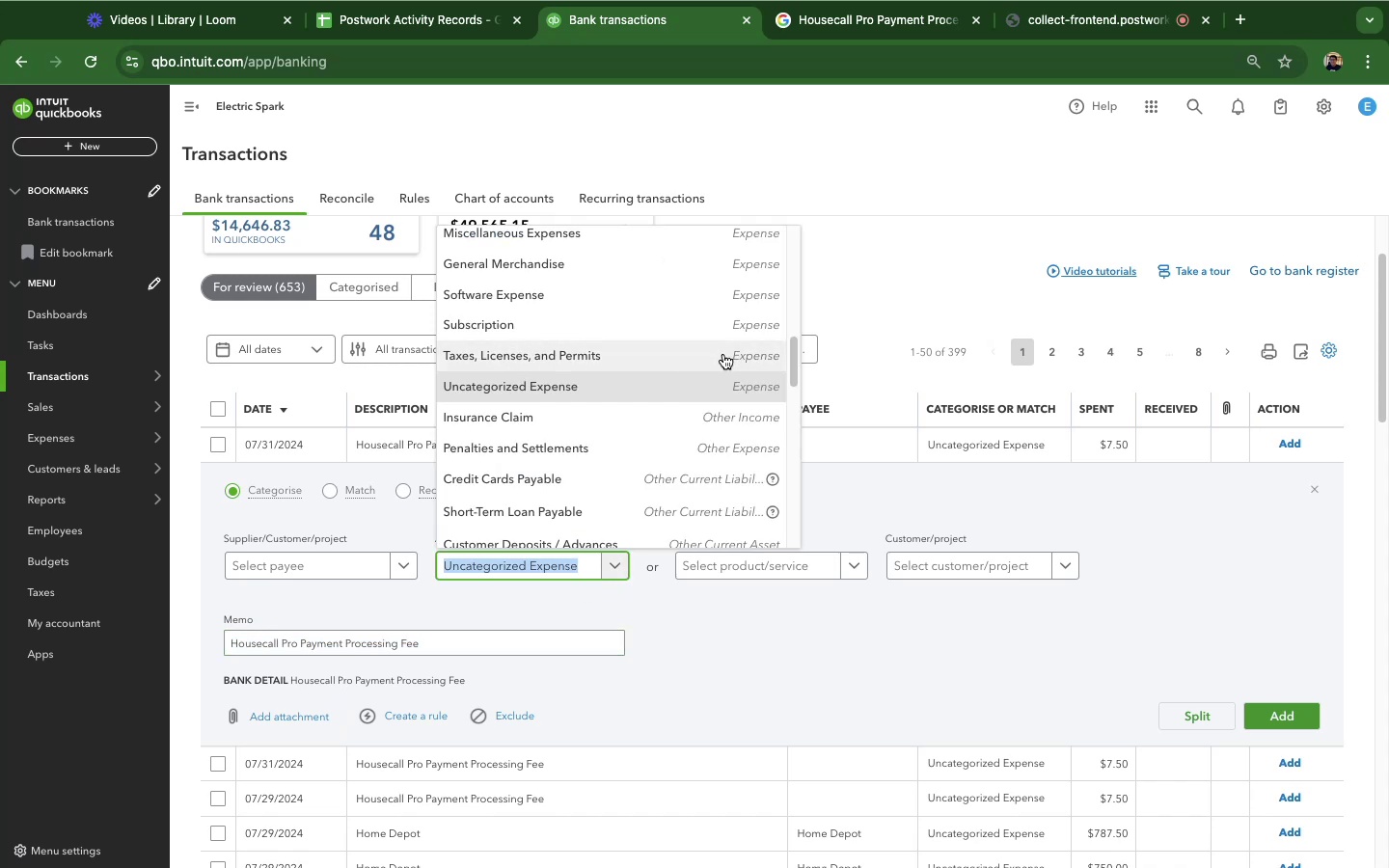 
scroll: coordinate [684, 362], scroll_direction: down, amount: 4.0
 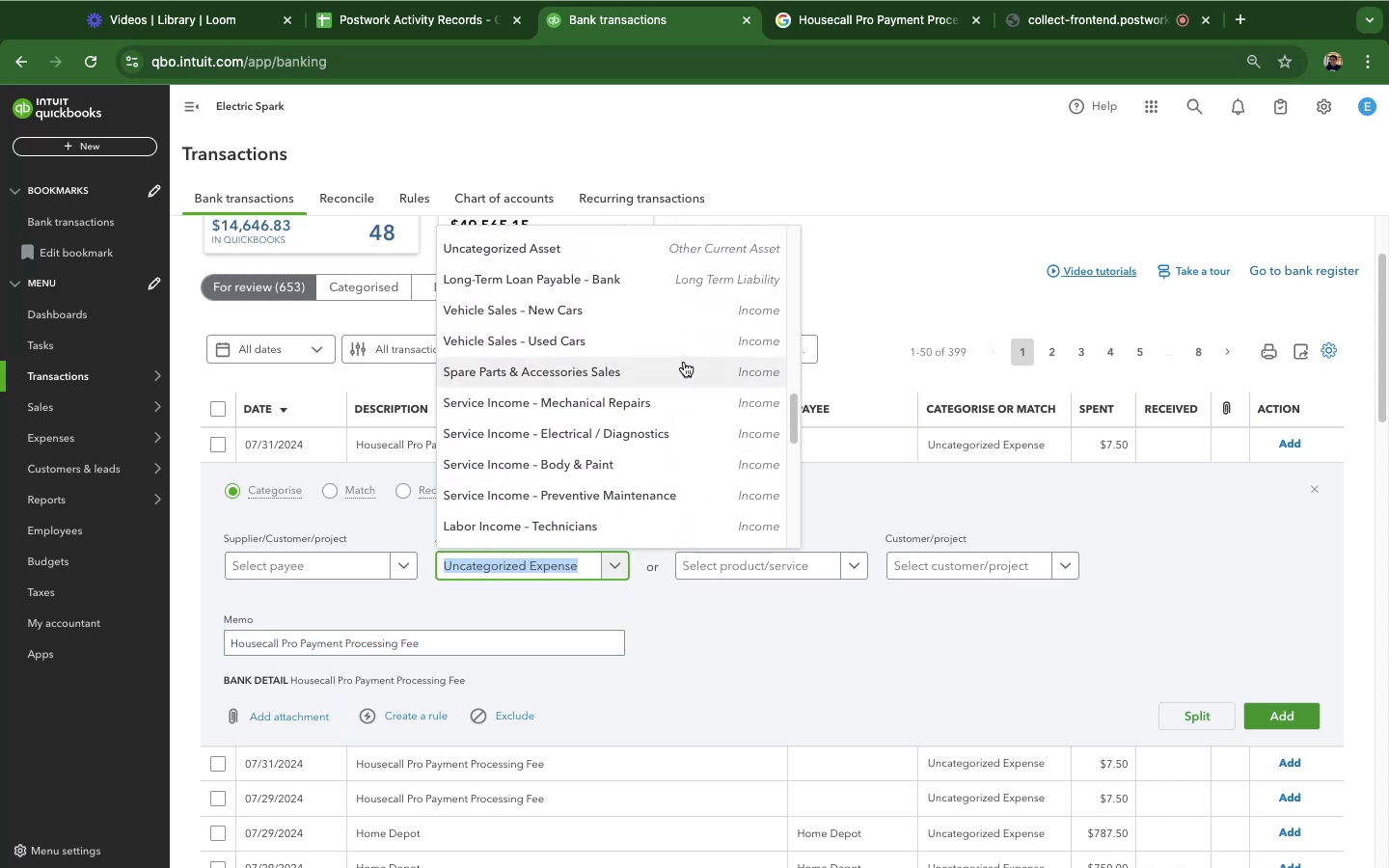 
scroll: coordinate [684, 362], scroll_direction: up, amount: 12.0
 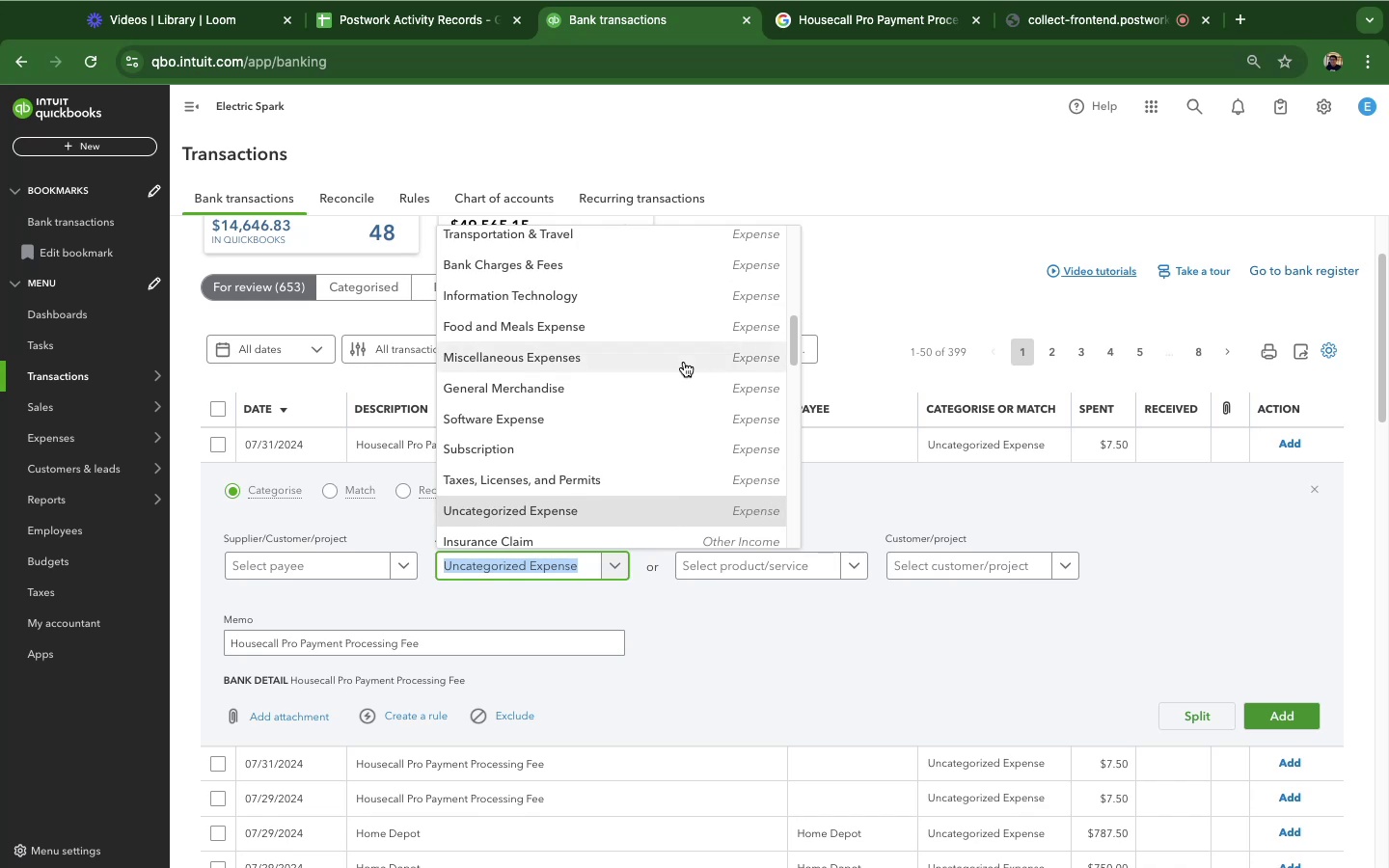 
scroll: coordinate [684, 362], scroll_direction: down, amount: 6.0
 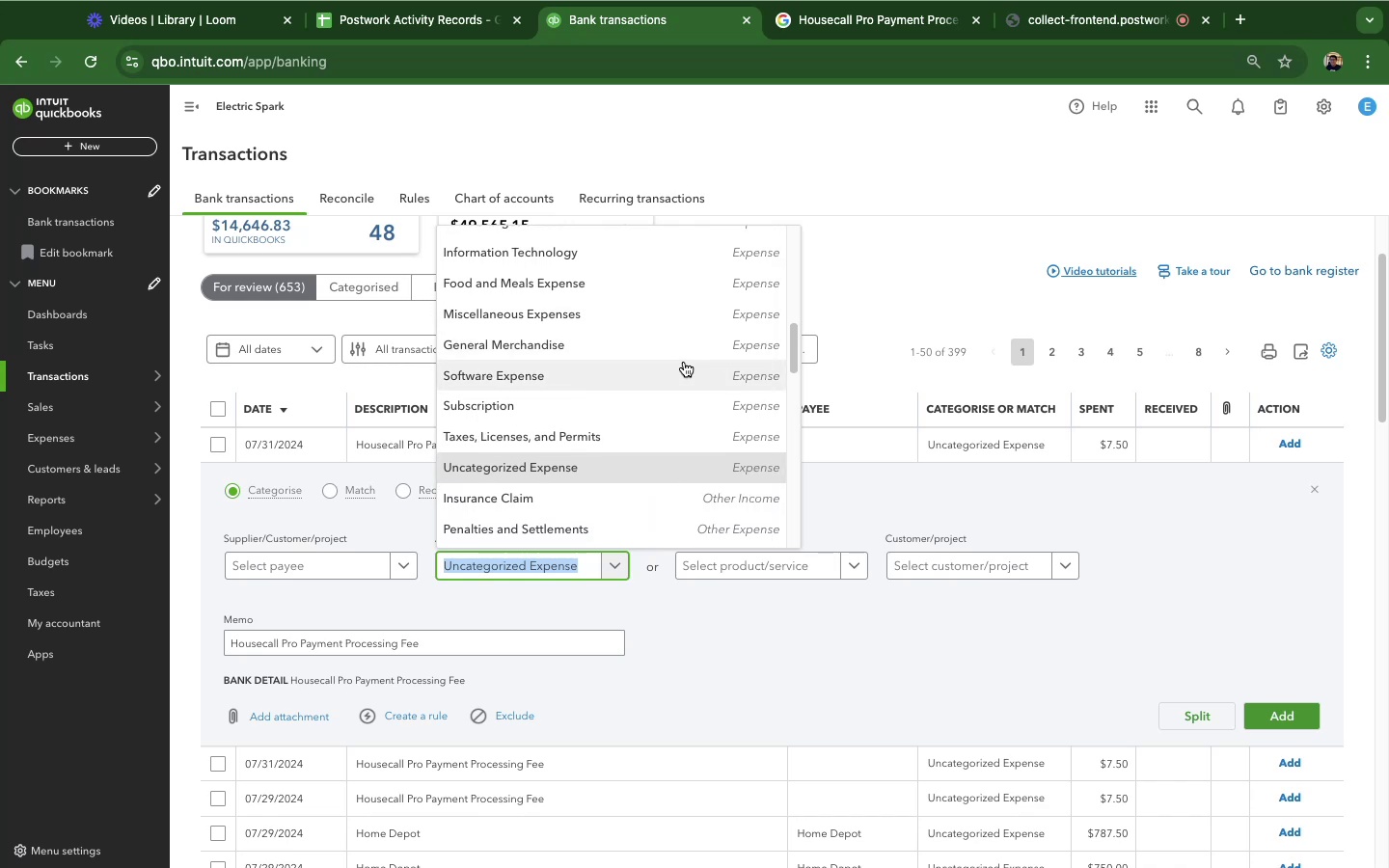 
scroll: coordinate [683, 360], scroll_direction: up, amount: 25.0
 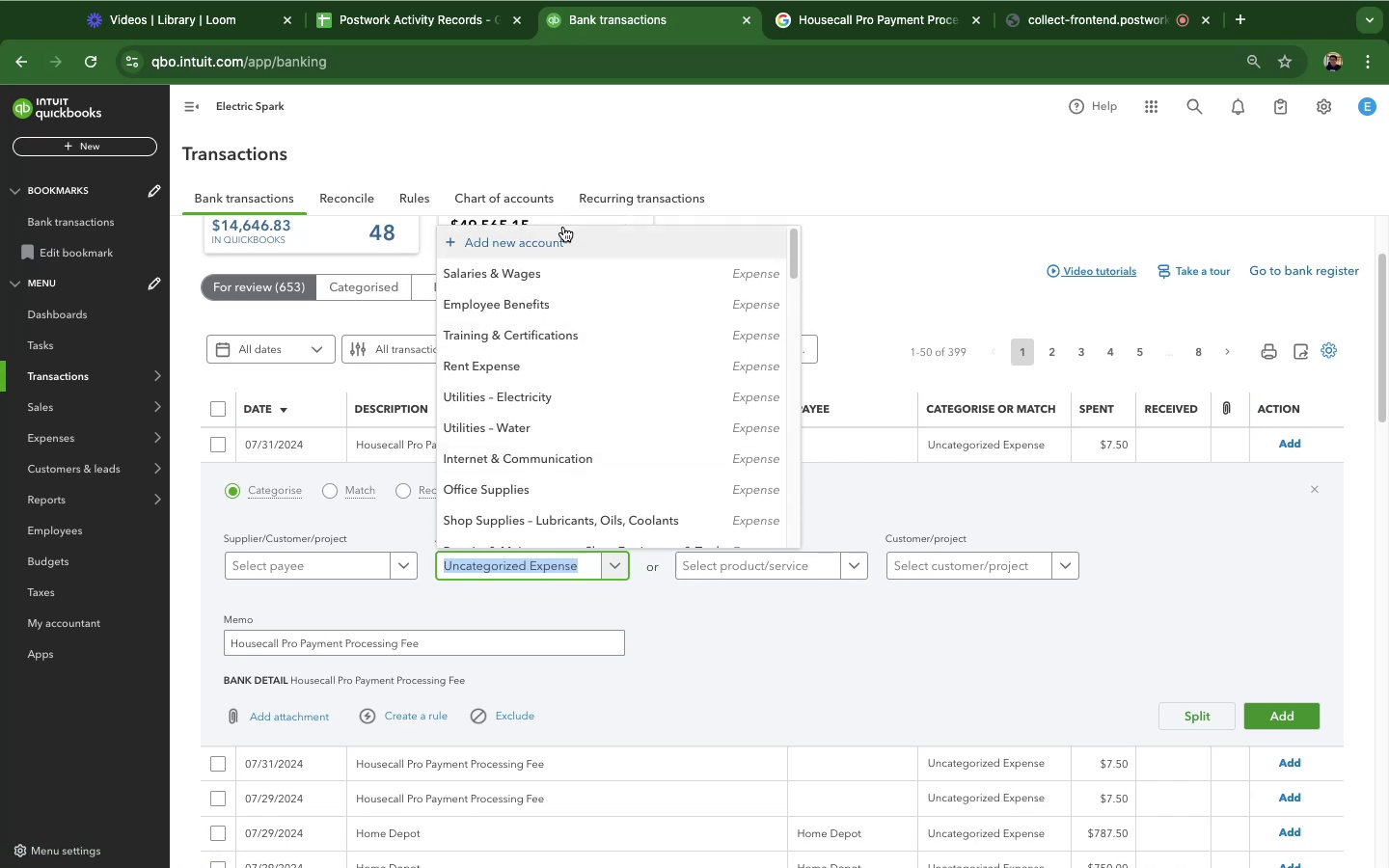 
left_click([563, 227])
 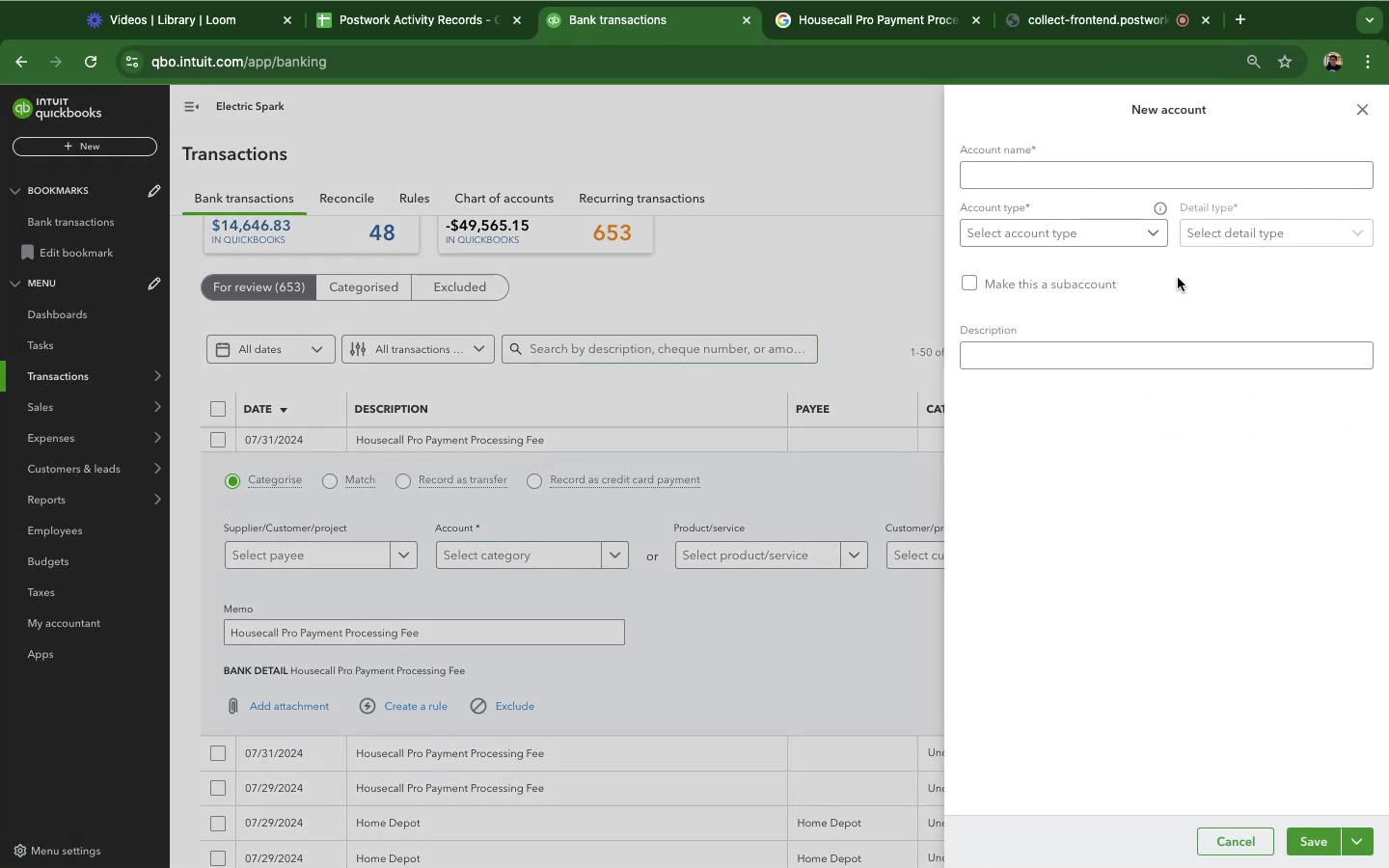 
left_click([1178, 182])
 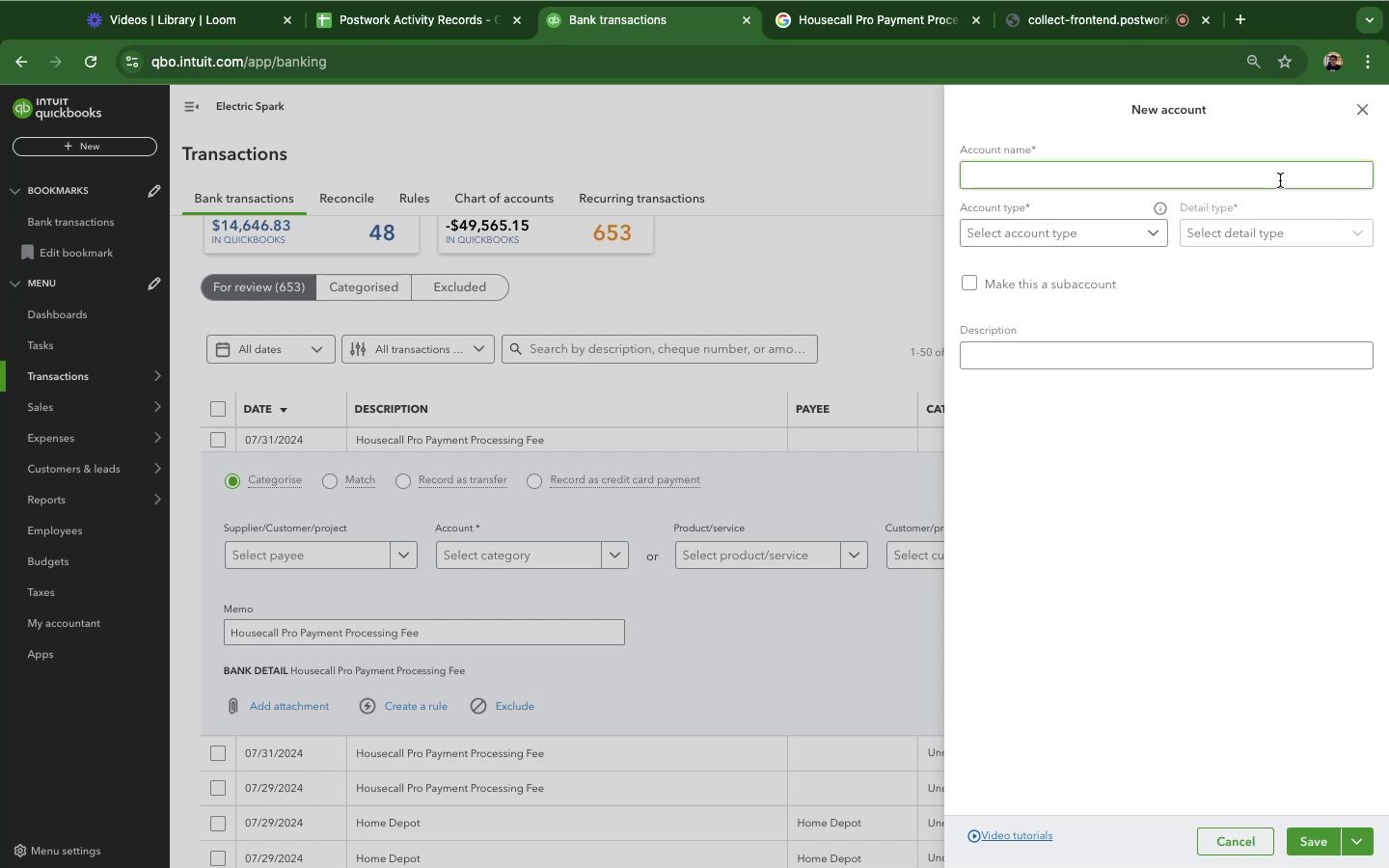 
left_click([1280, 180])
 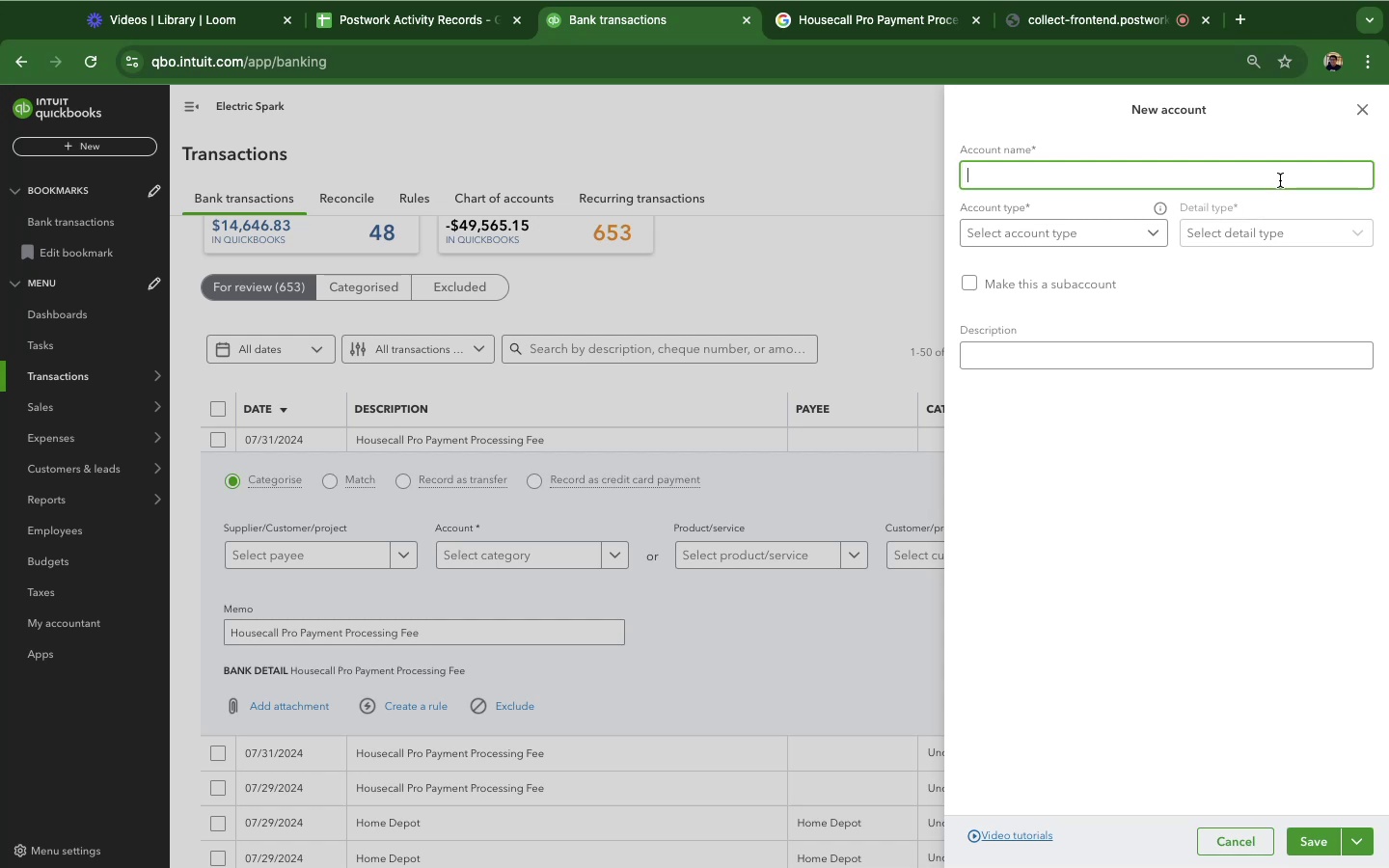 
type(Merchant Fee)
 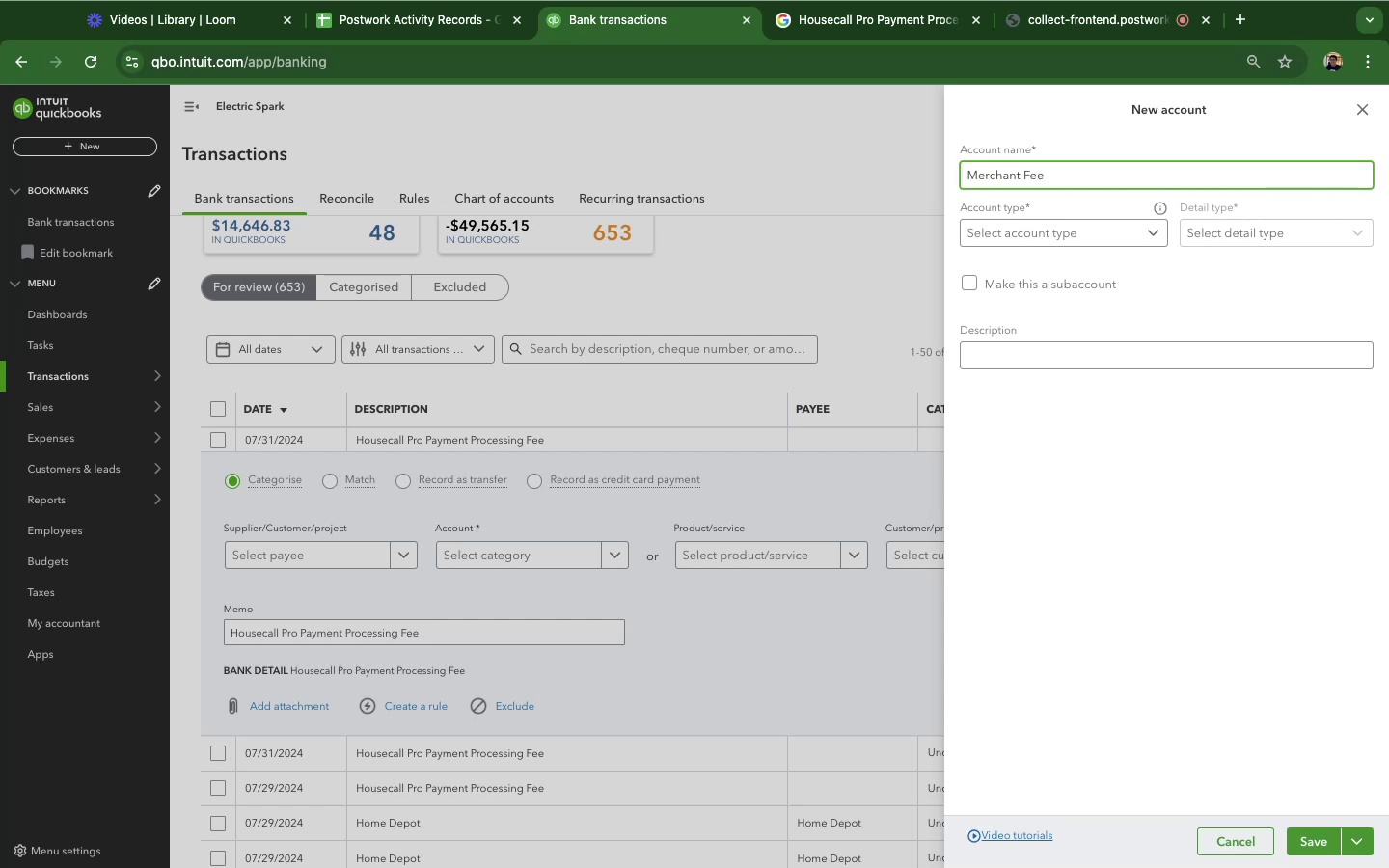 
left_click([1108, 228])
 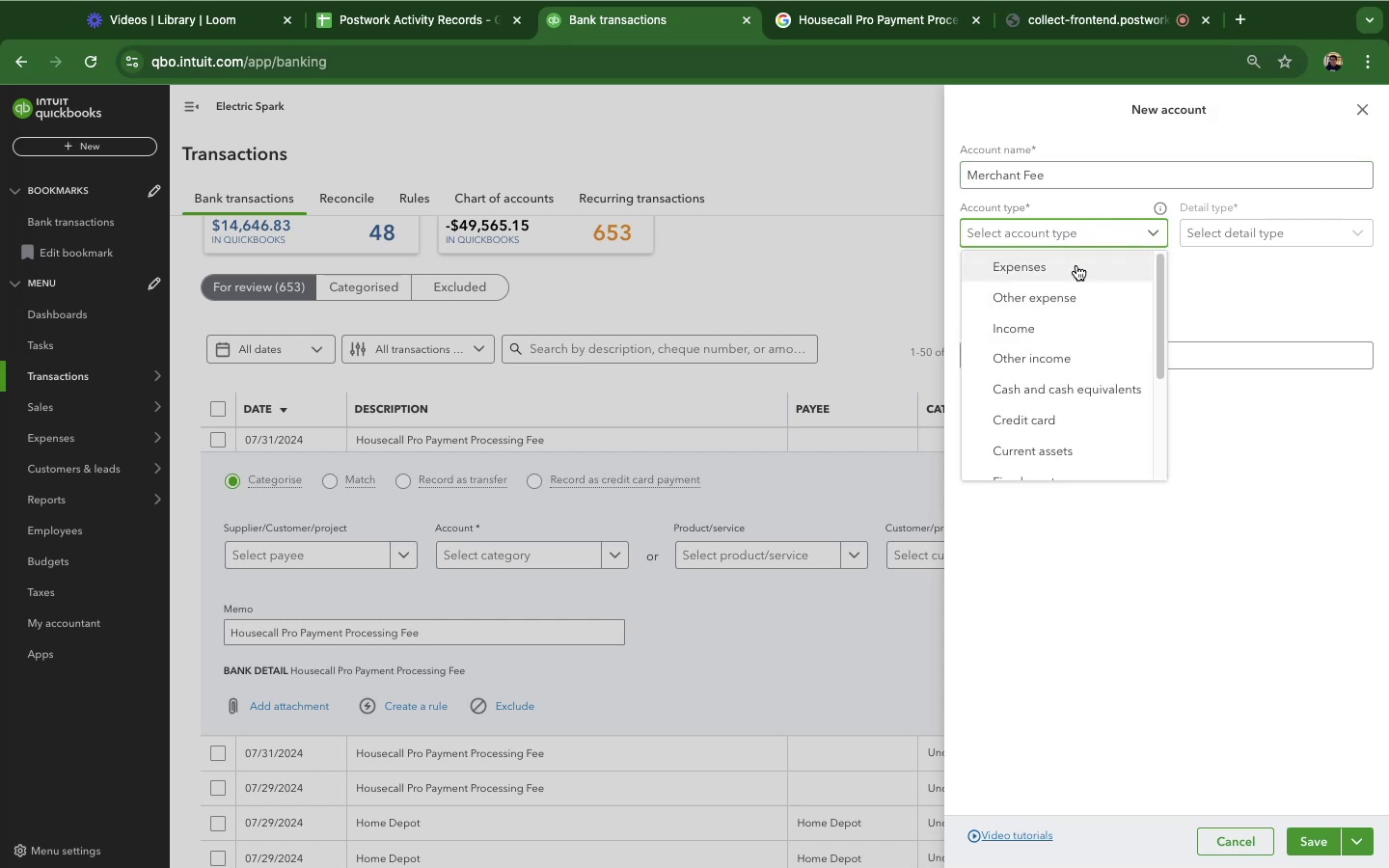 
left_click([1076, 265])
 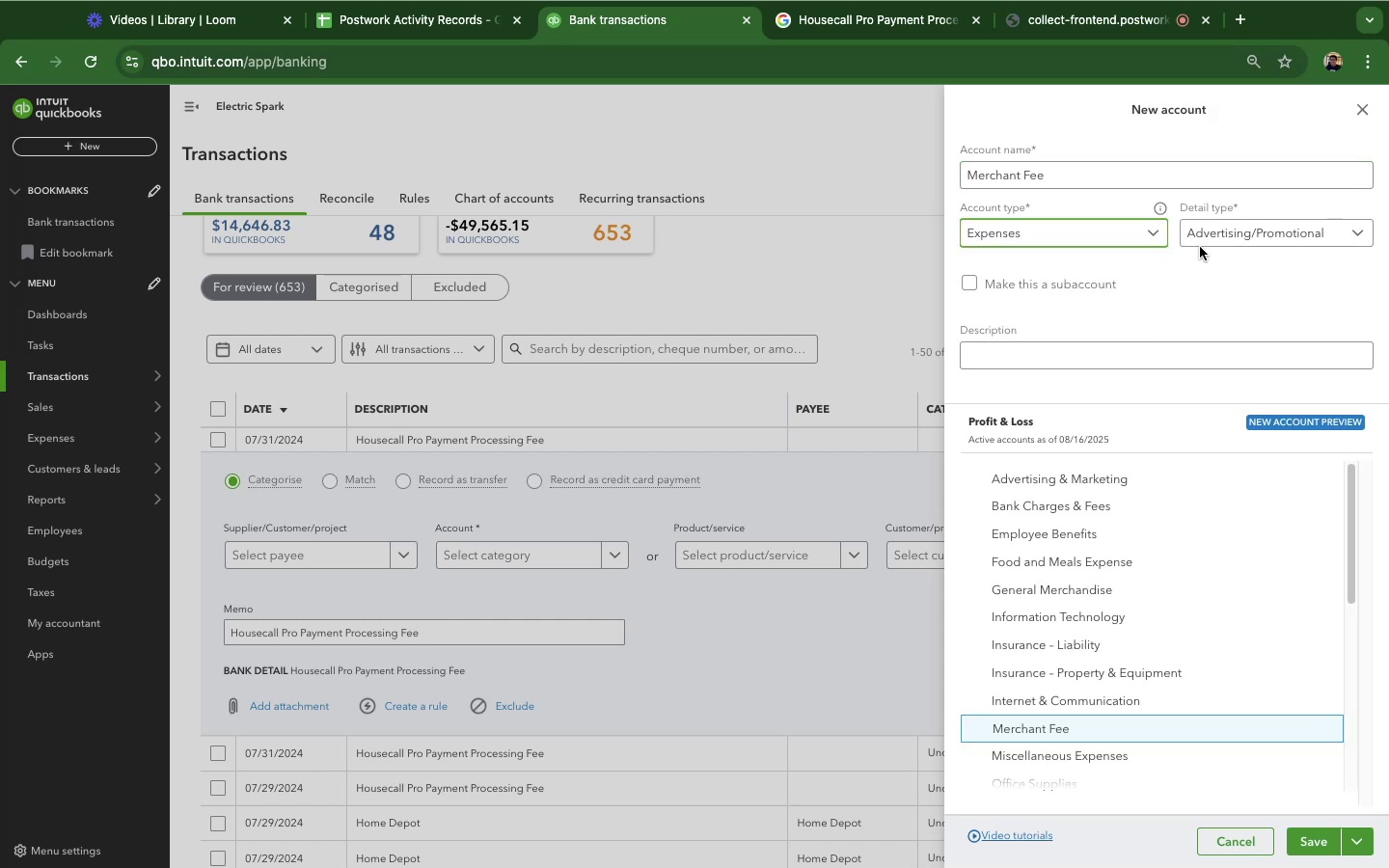 
left_click([1204, 240])
 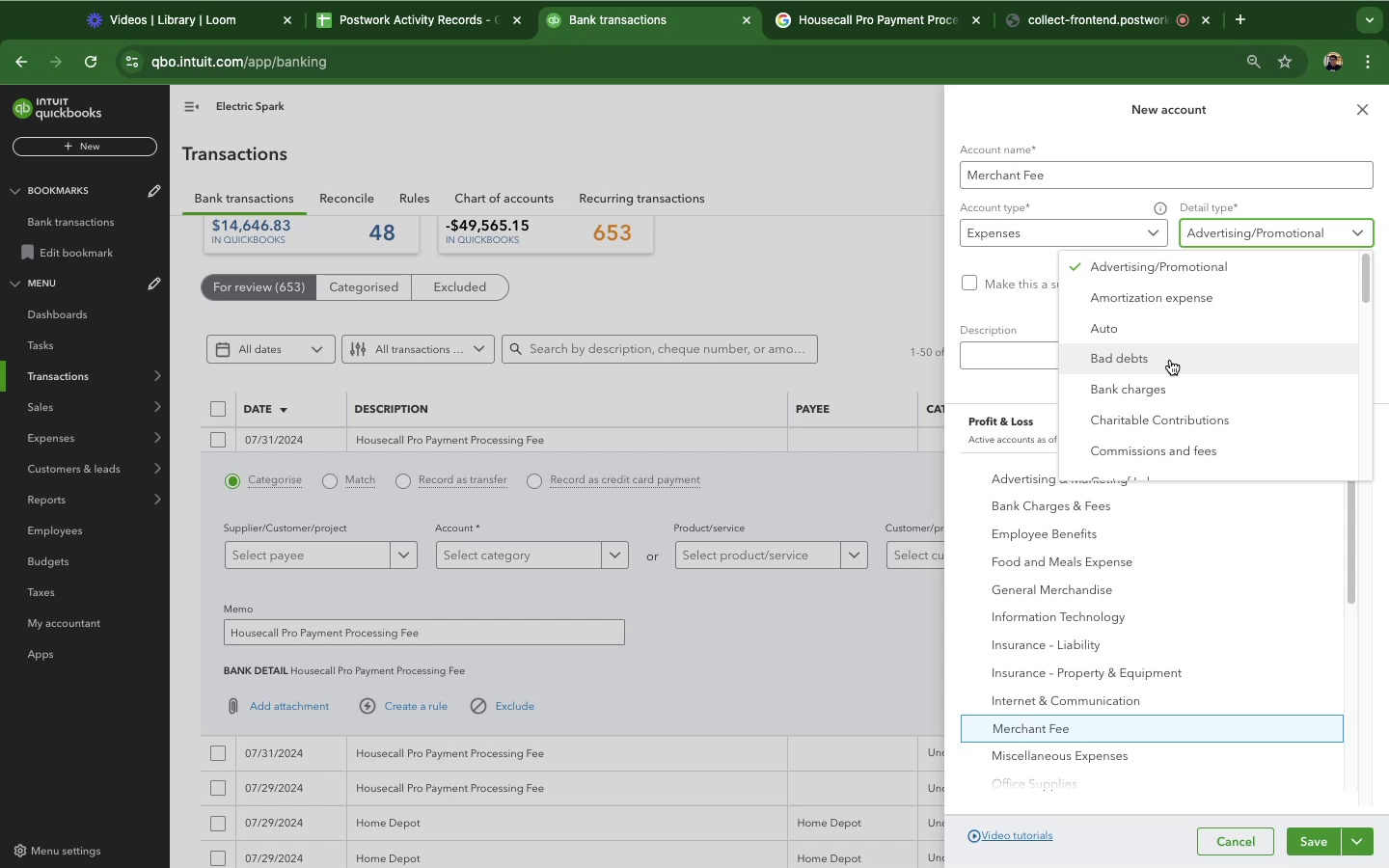 
wait(9.89)
 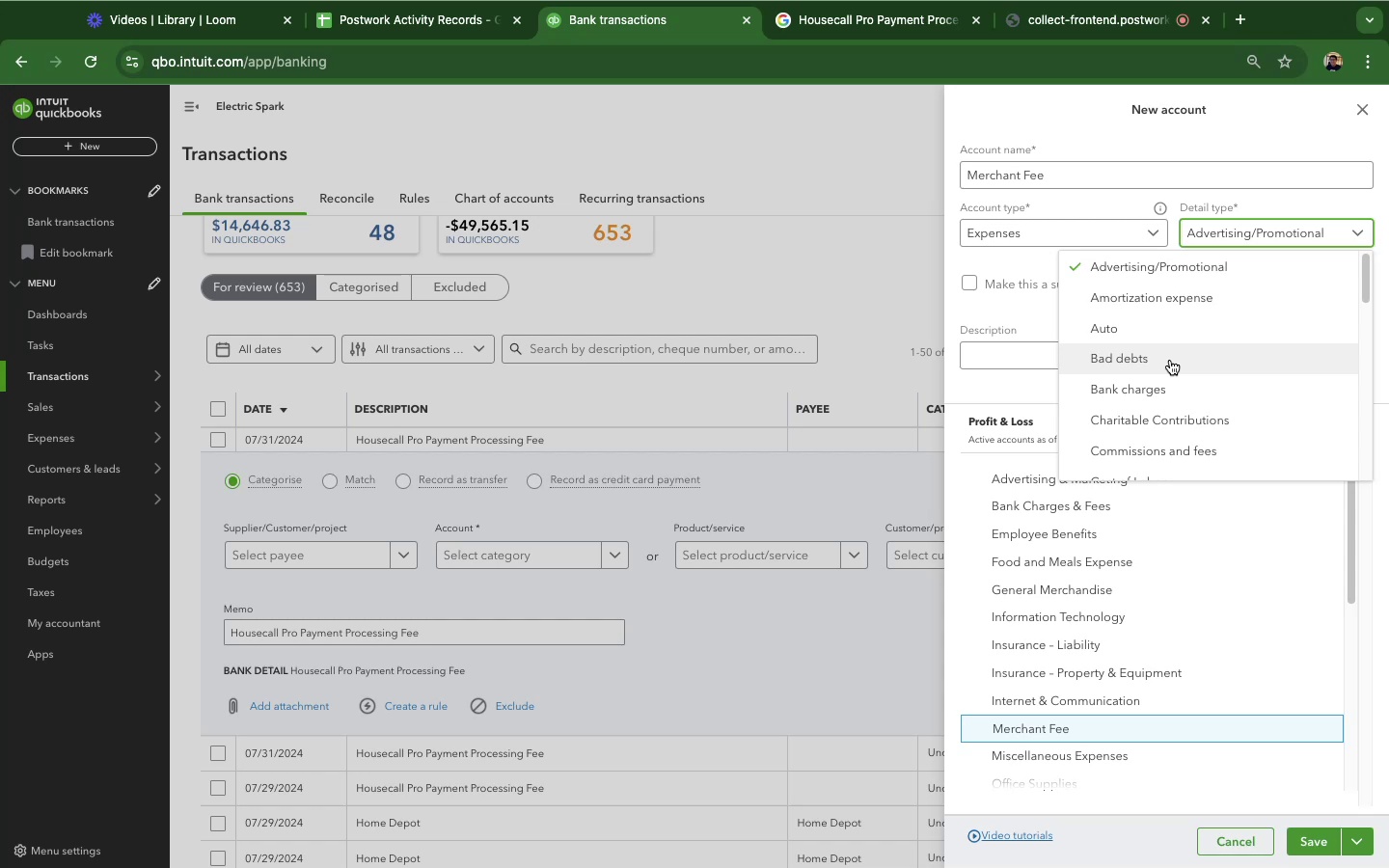 
scroll: coordinate [1159, 429], scroll_direction: down, amount: 8.0
 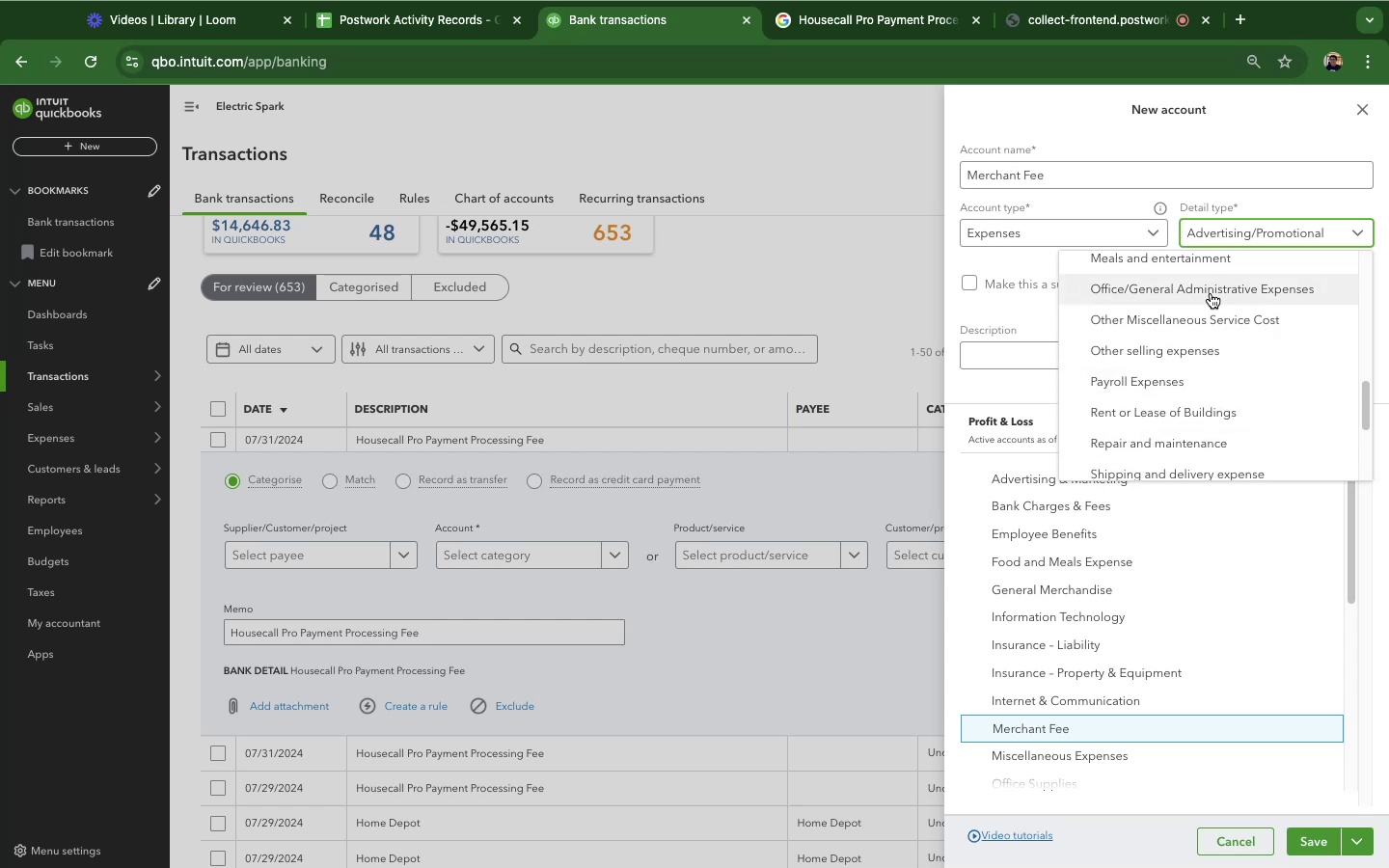 
left_click([1207, 312])
 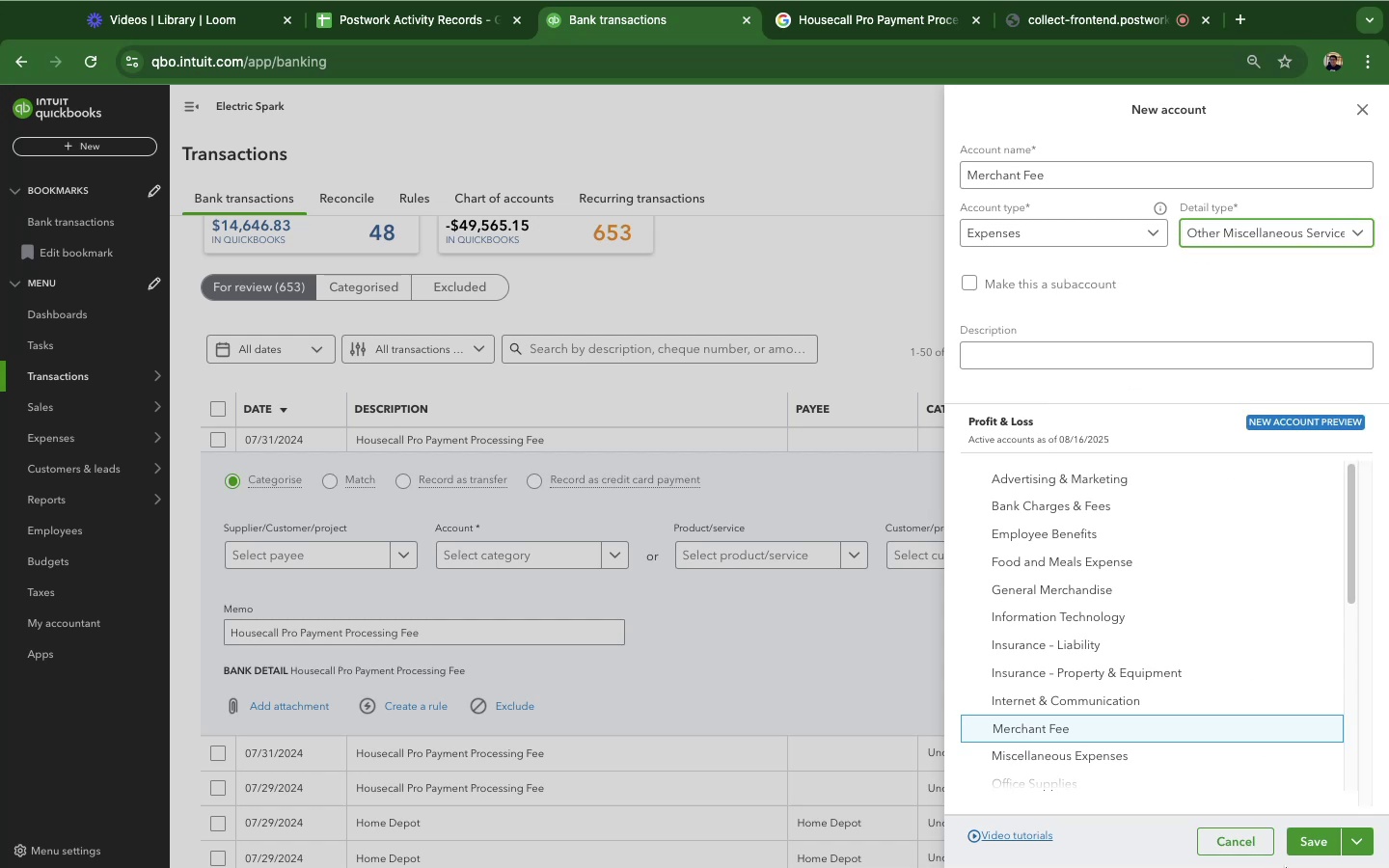 
mouse_move([1278, 847])
 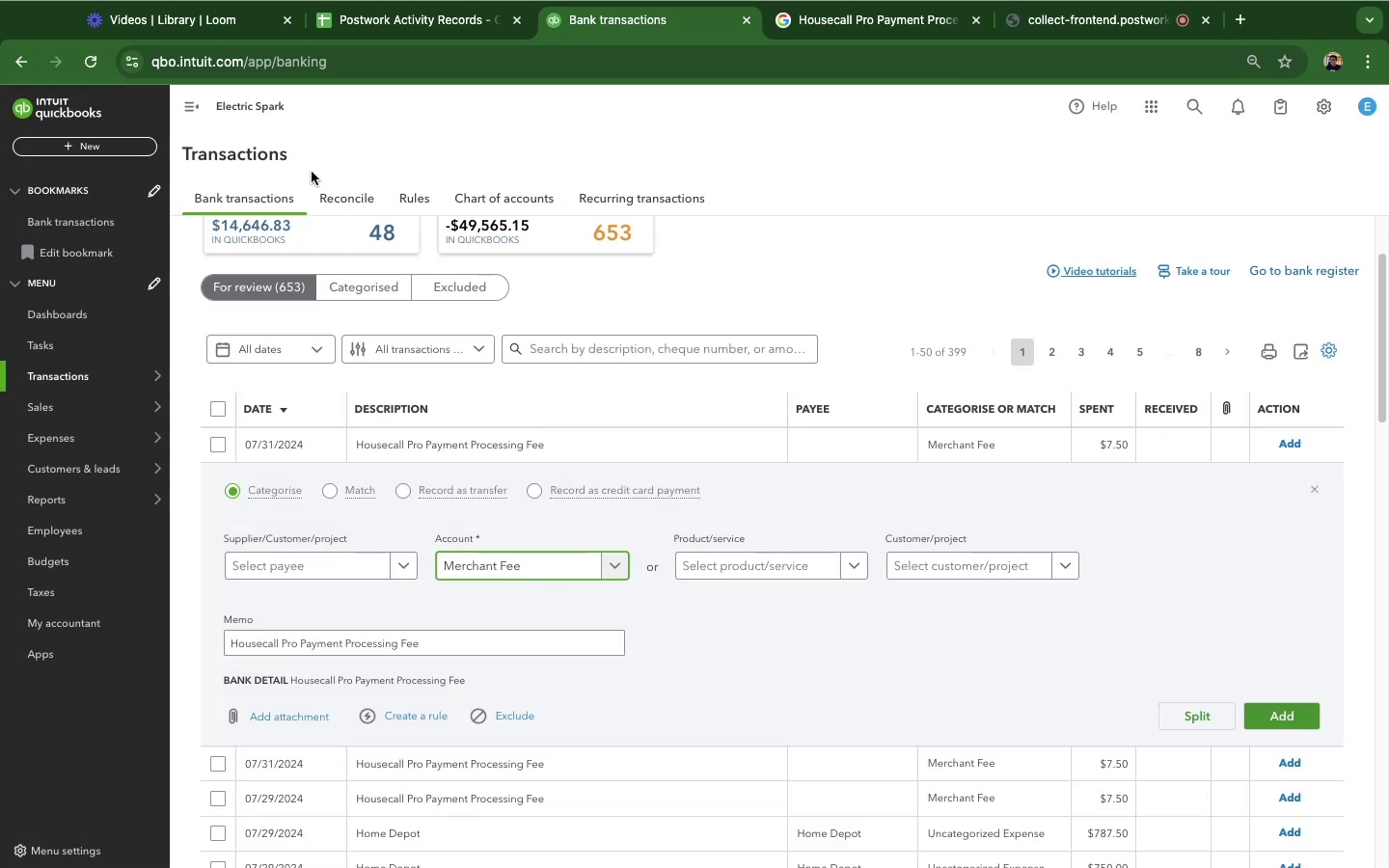 
wait(10.97)
 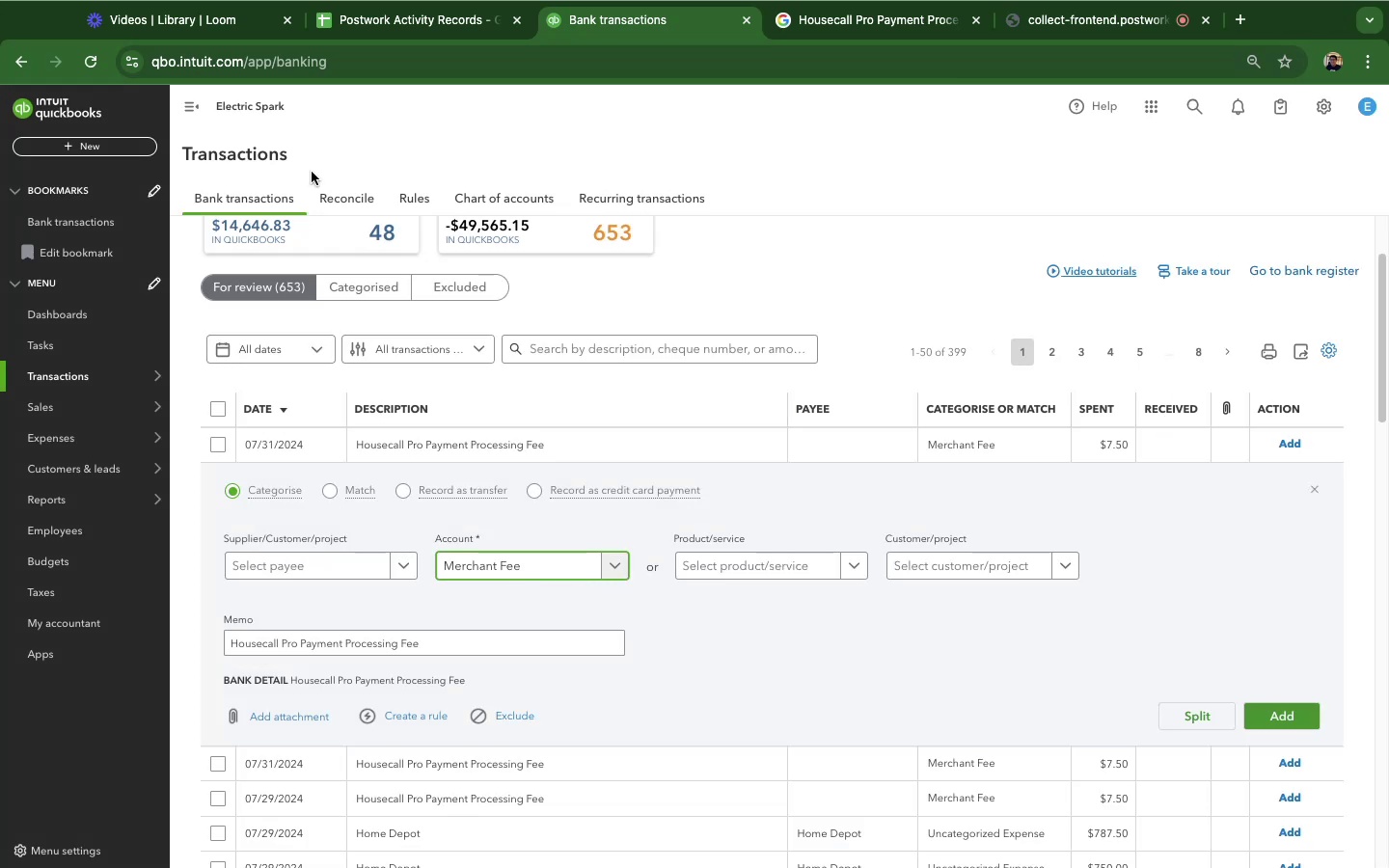 
left_click([801, 28])
 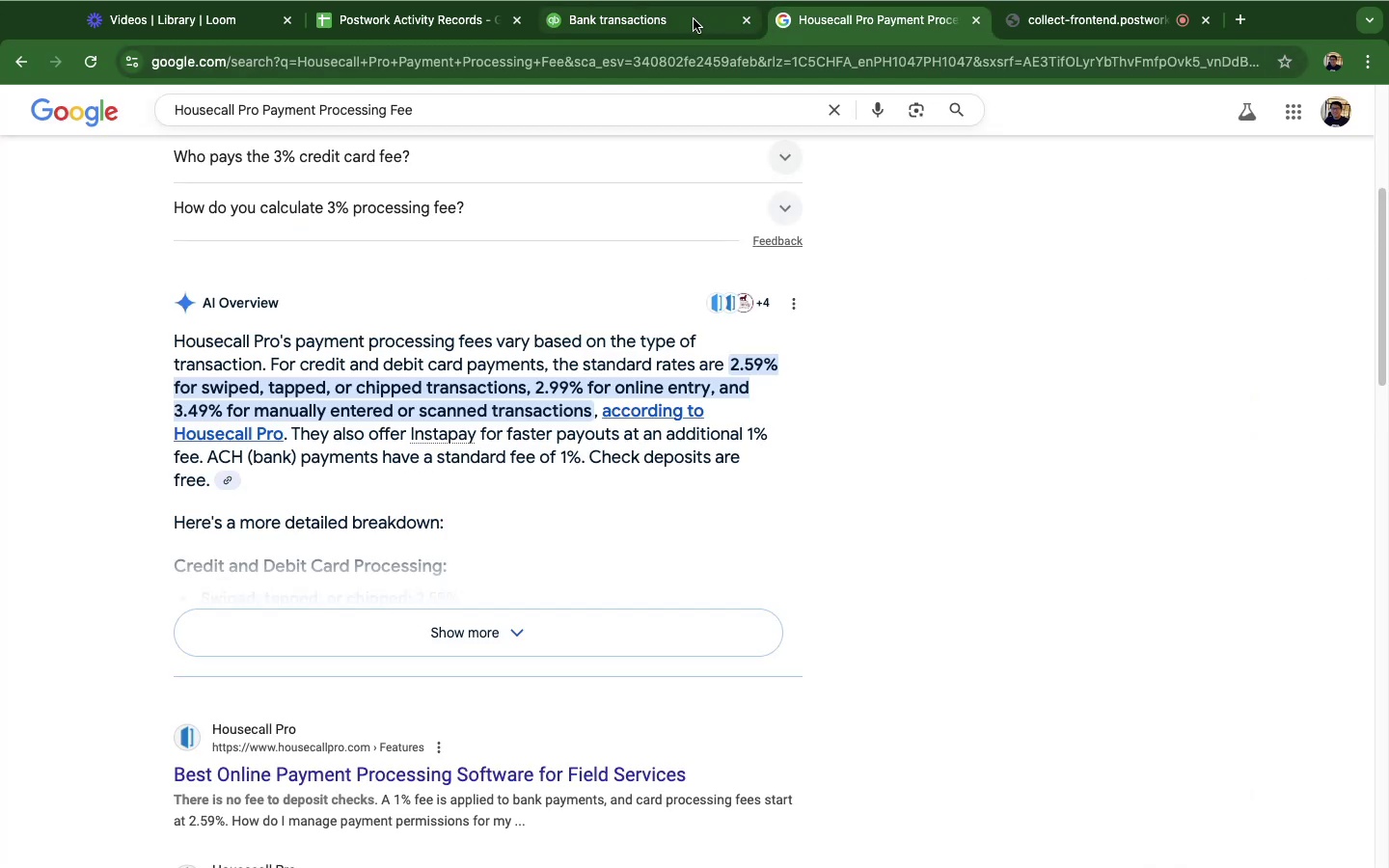 
left_click([694, 19])
 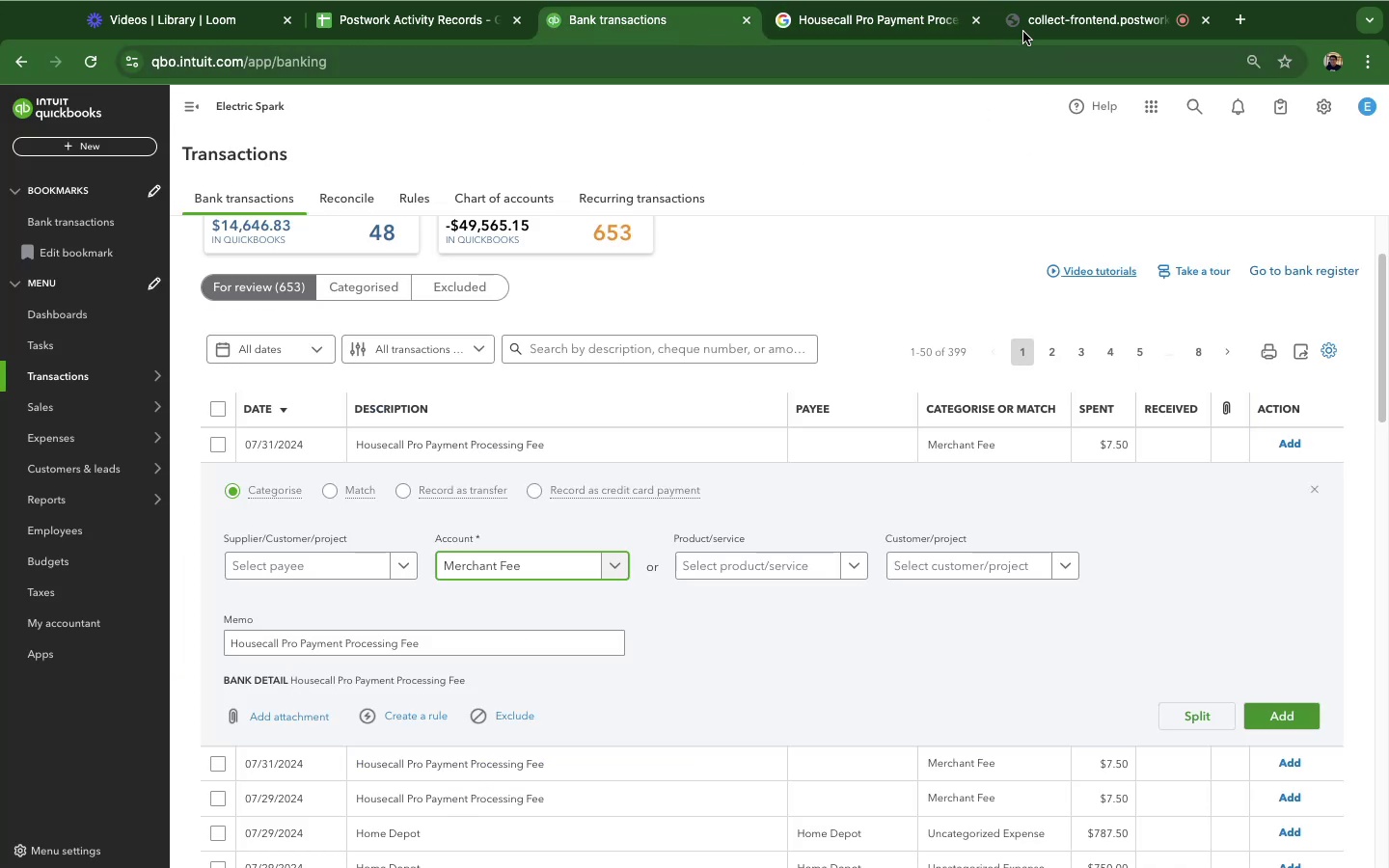 
left_click([906, 23])
 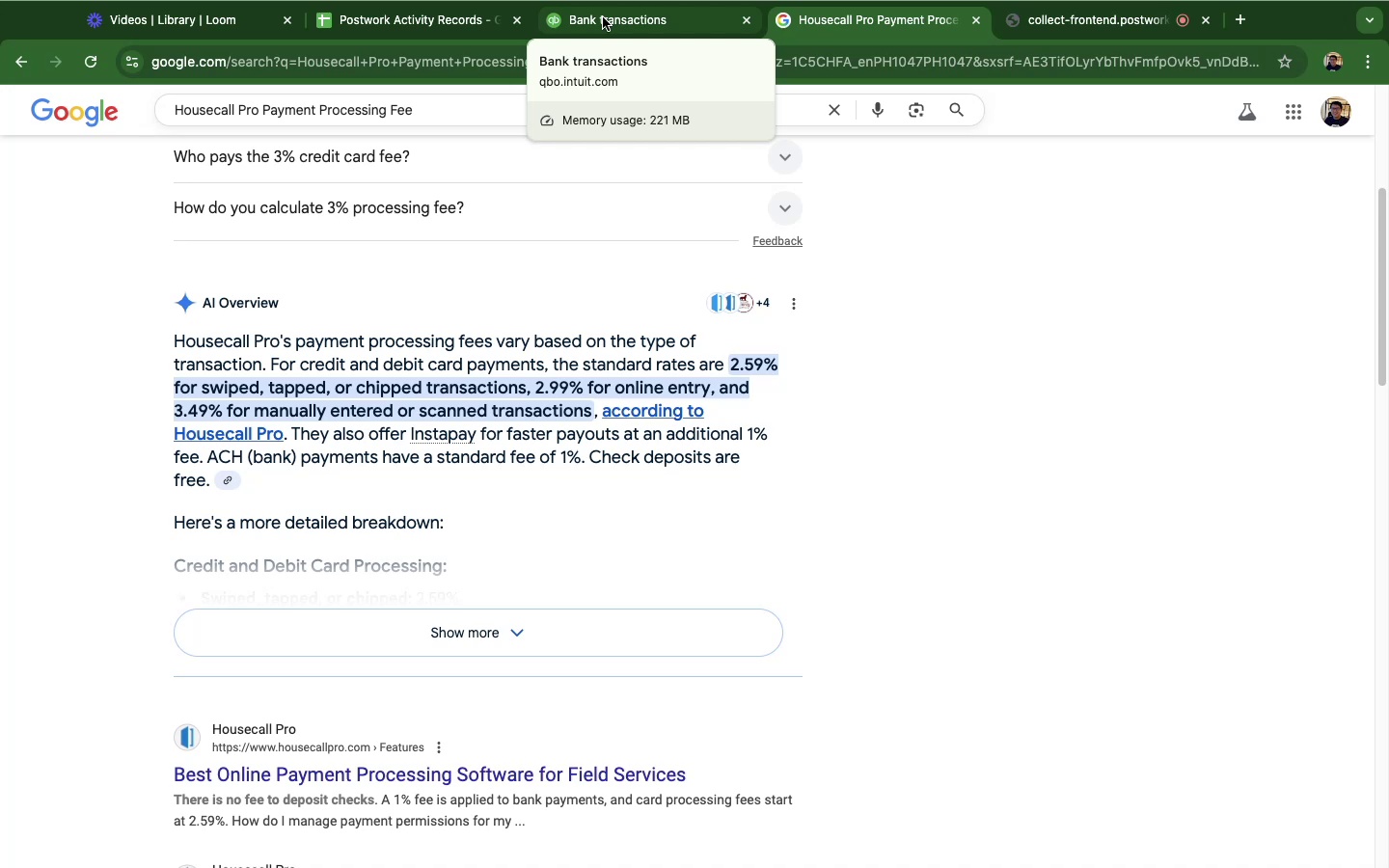 
wait(116.45)
 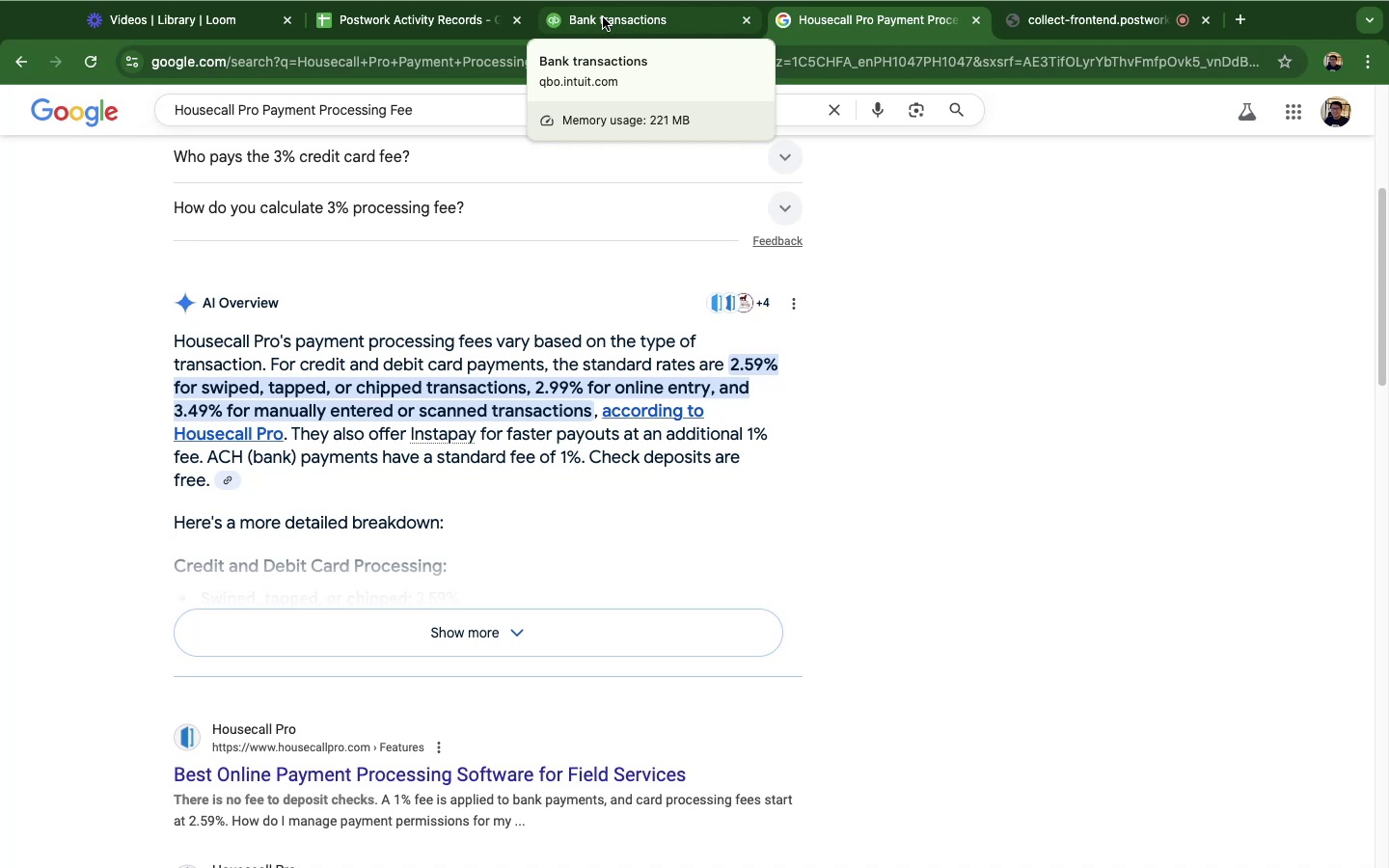 
left_click([648, 29])
 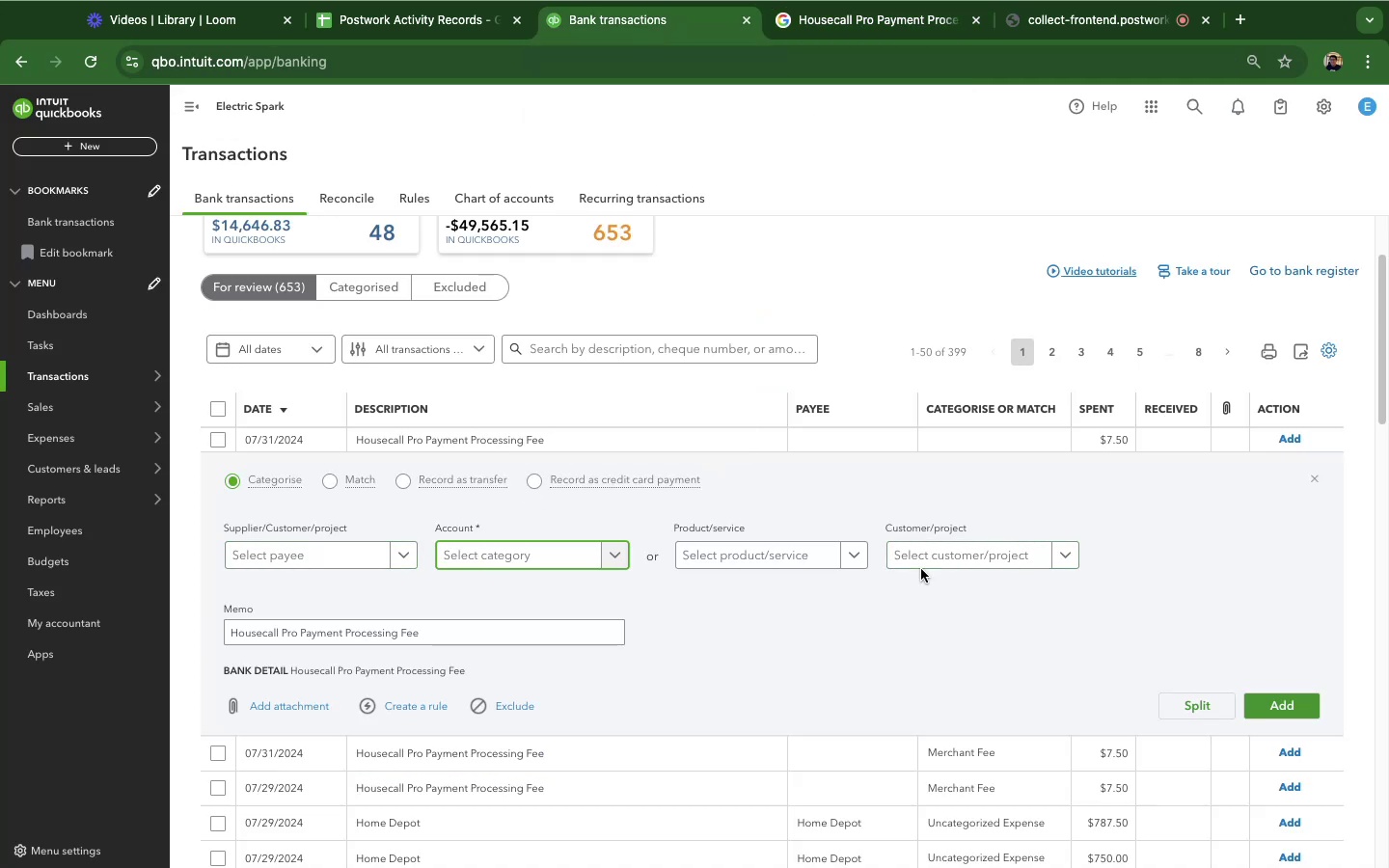 
wait(8.57)
 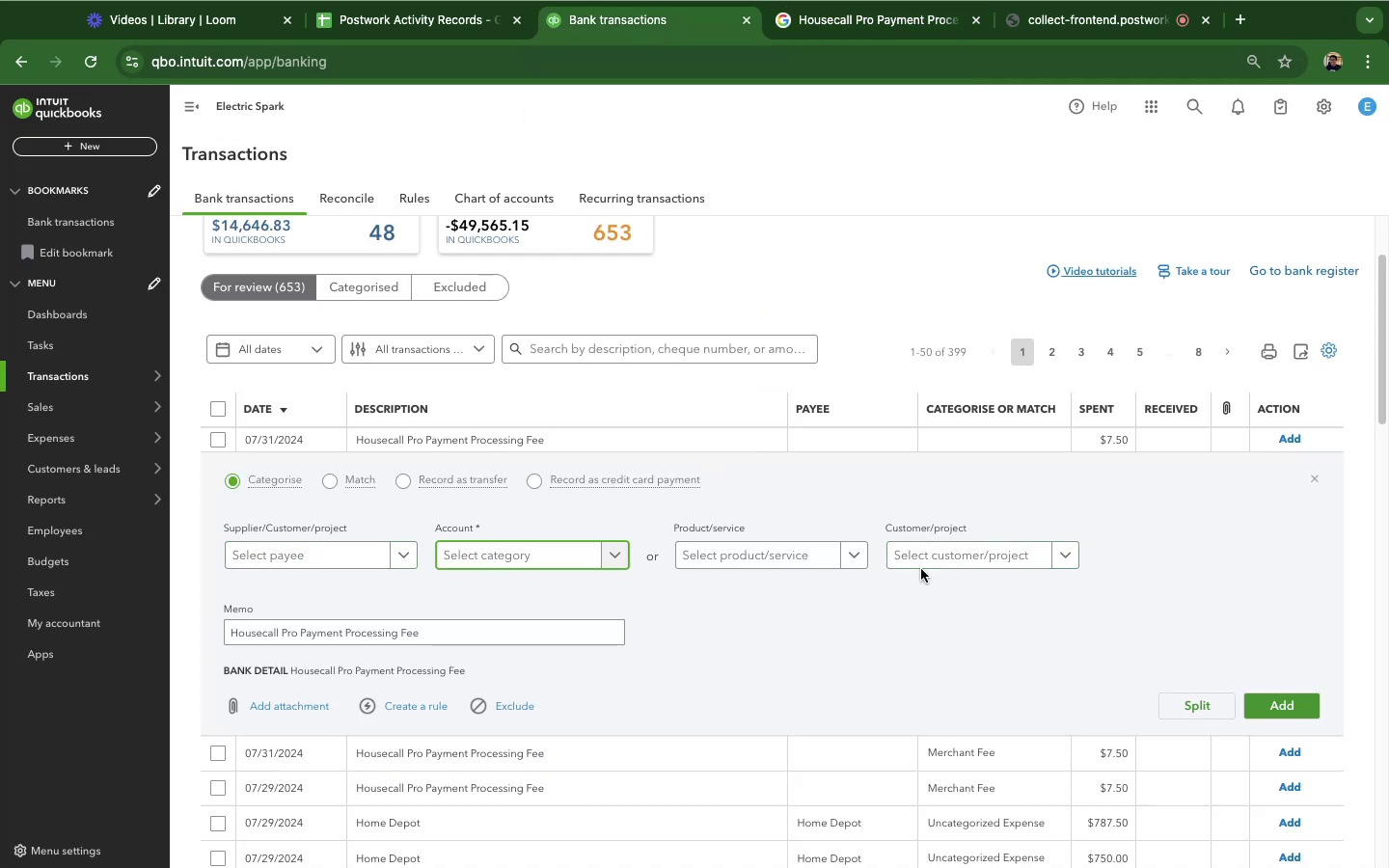 
type(mis)
 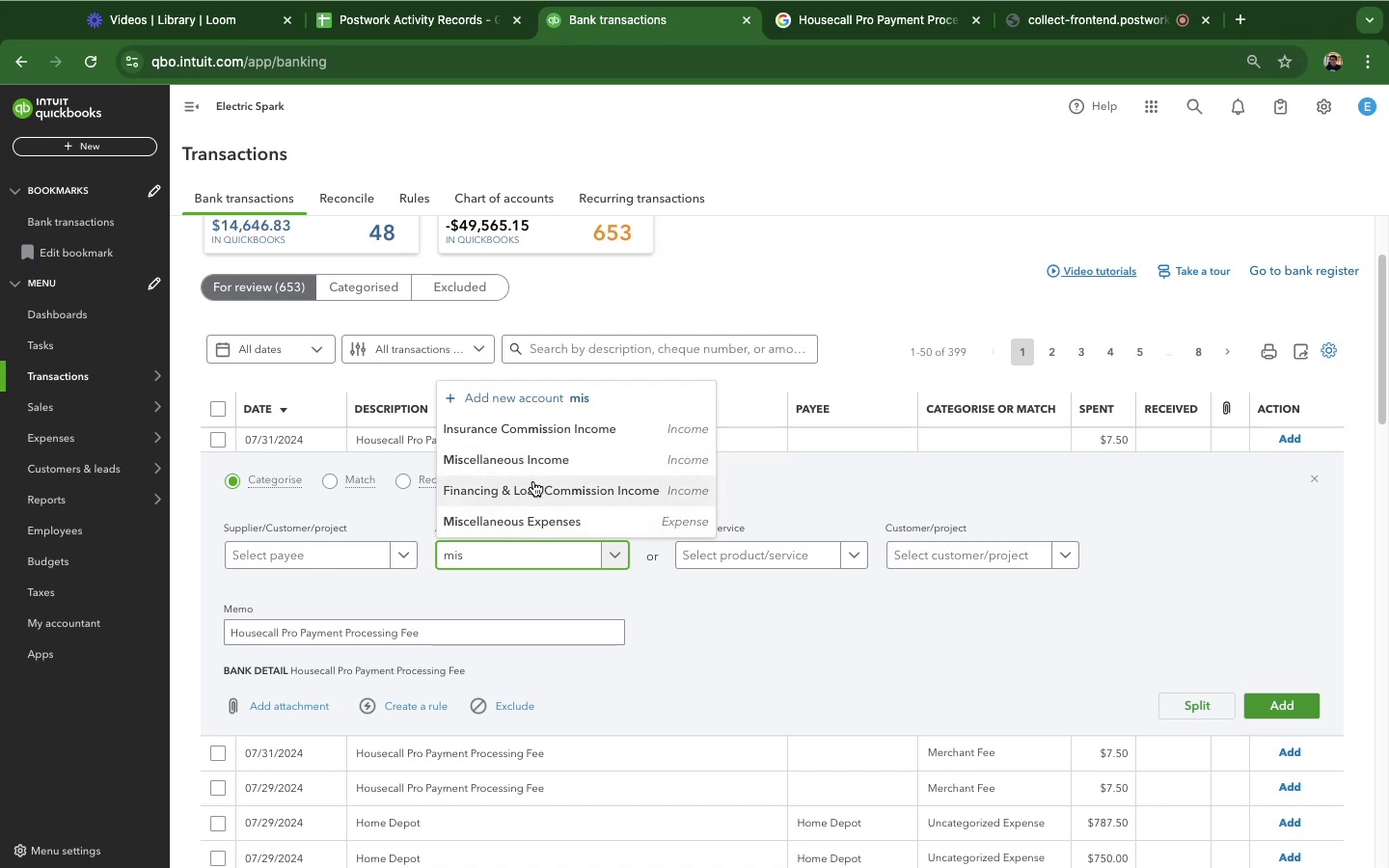 
wait(5.09)
 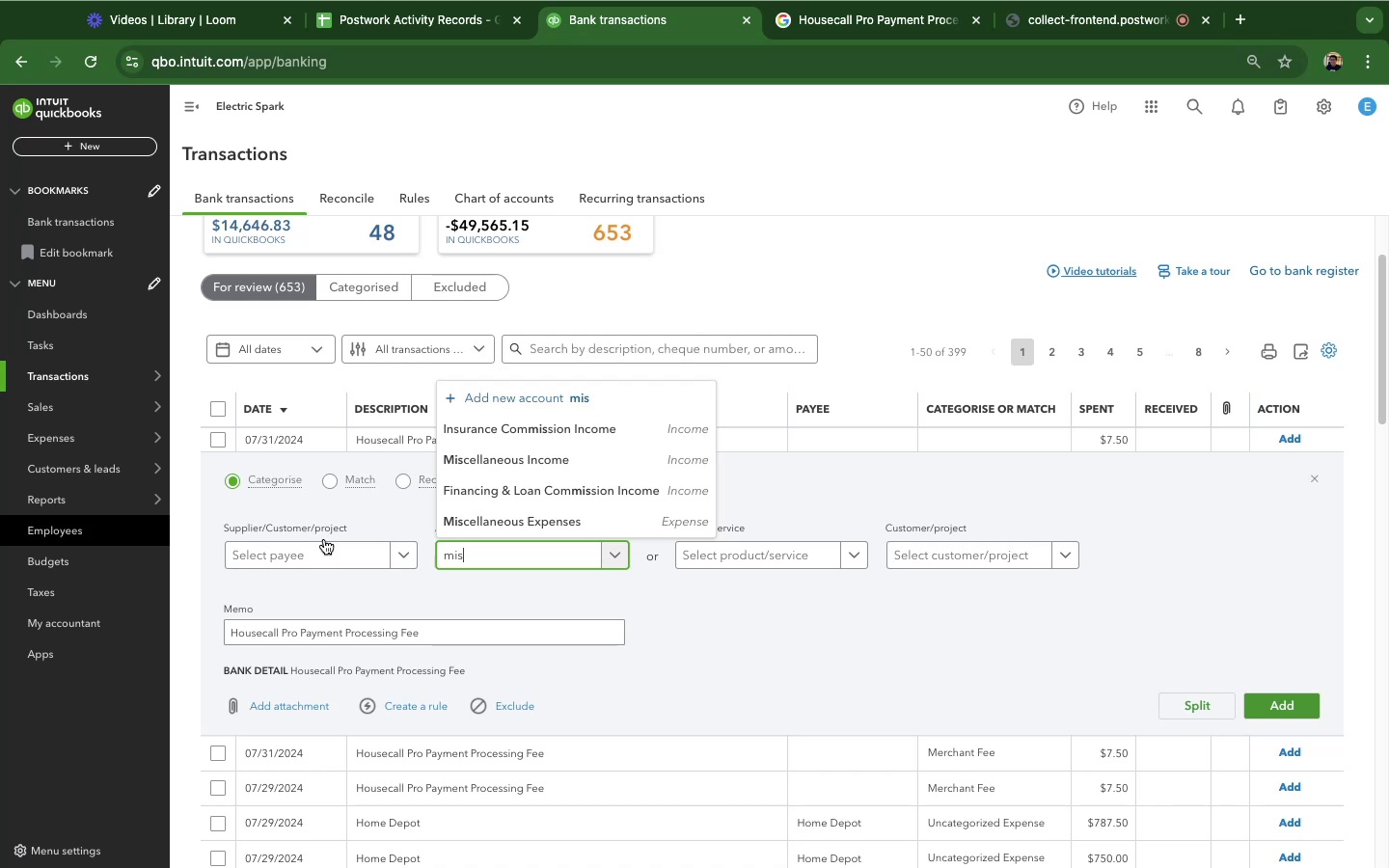 
left_click([531, 515])
 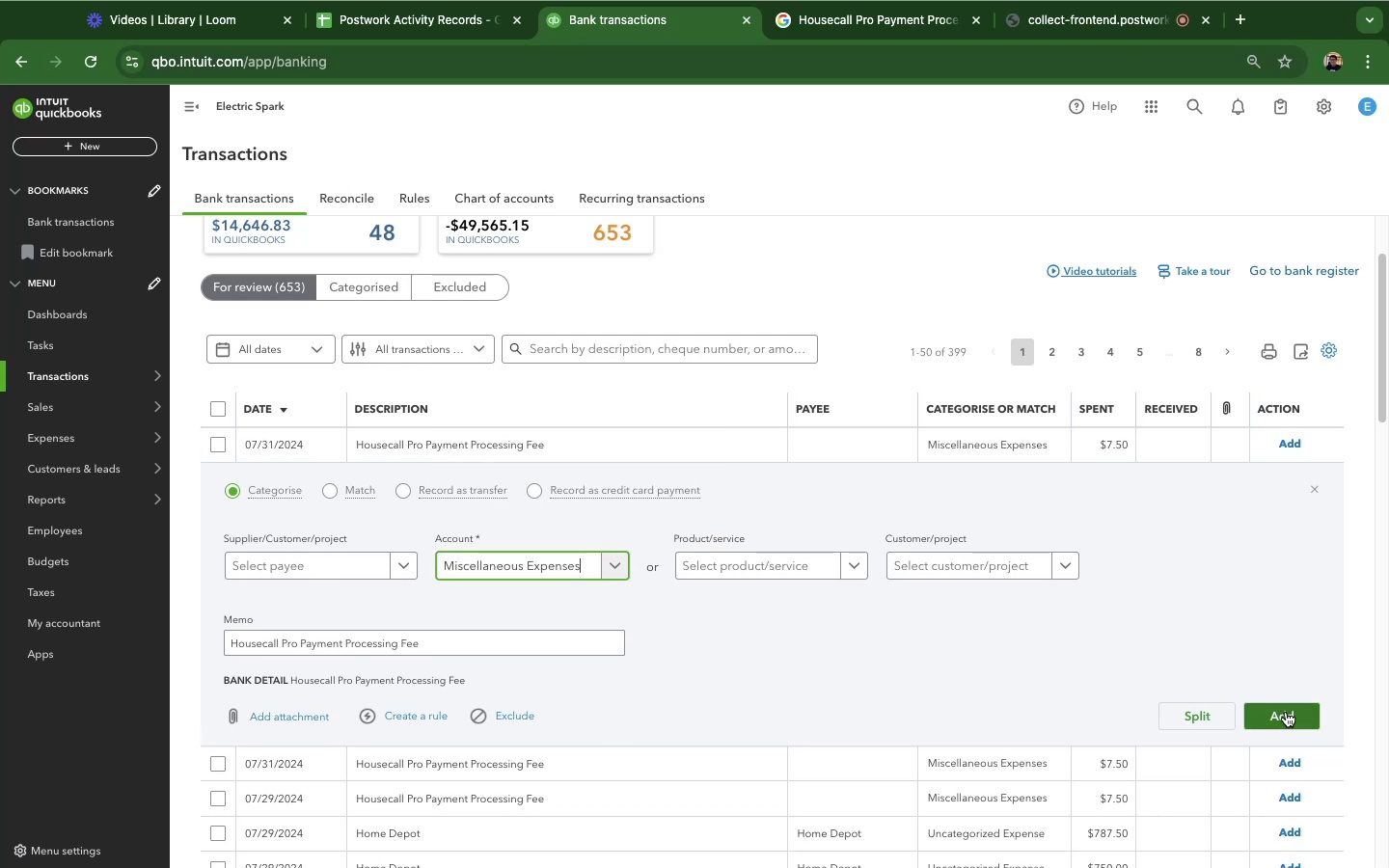 
left_click([1286, 712])
 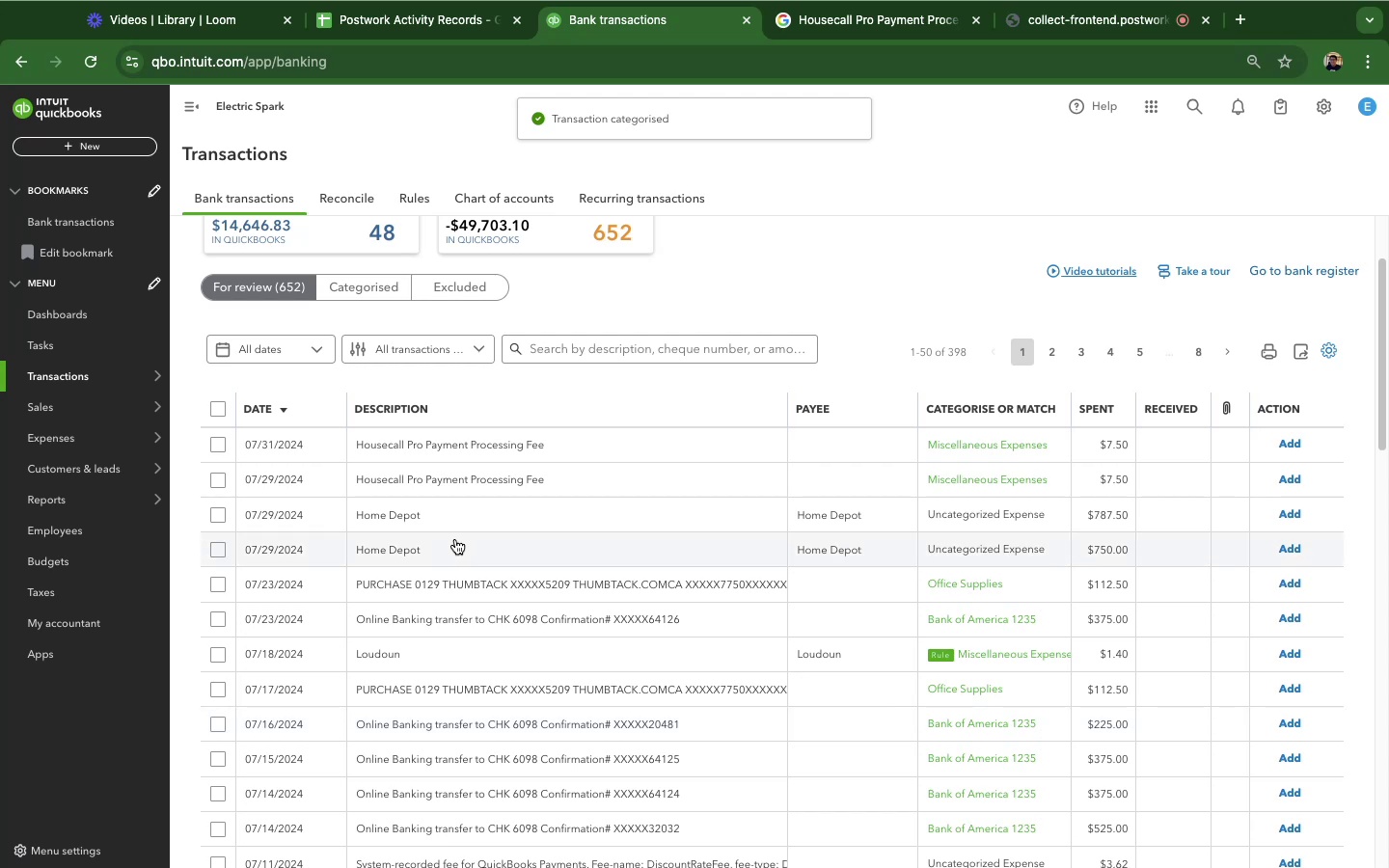 
wait(10.25)
 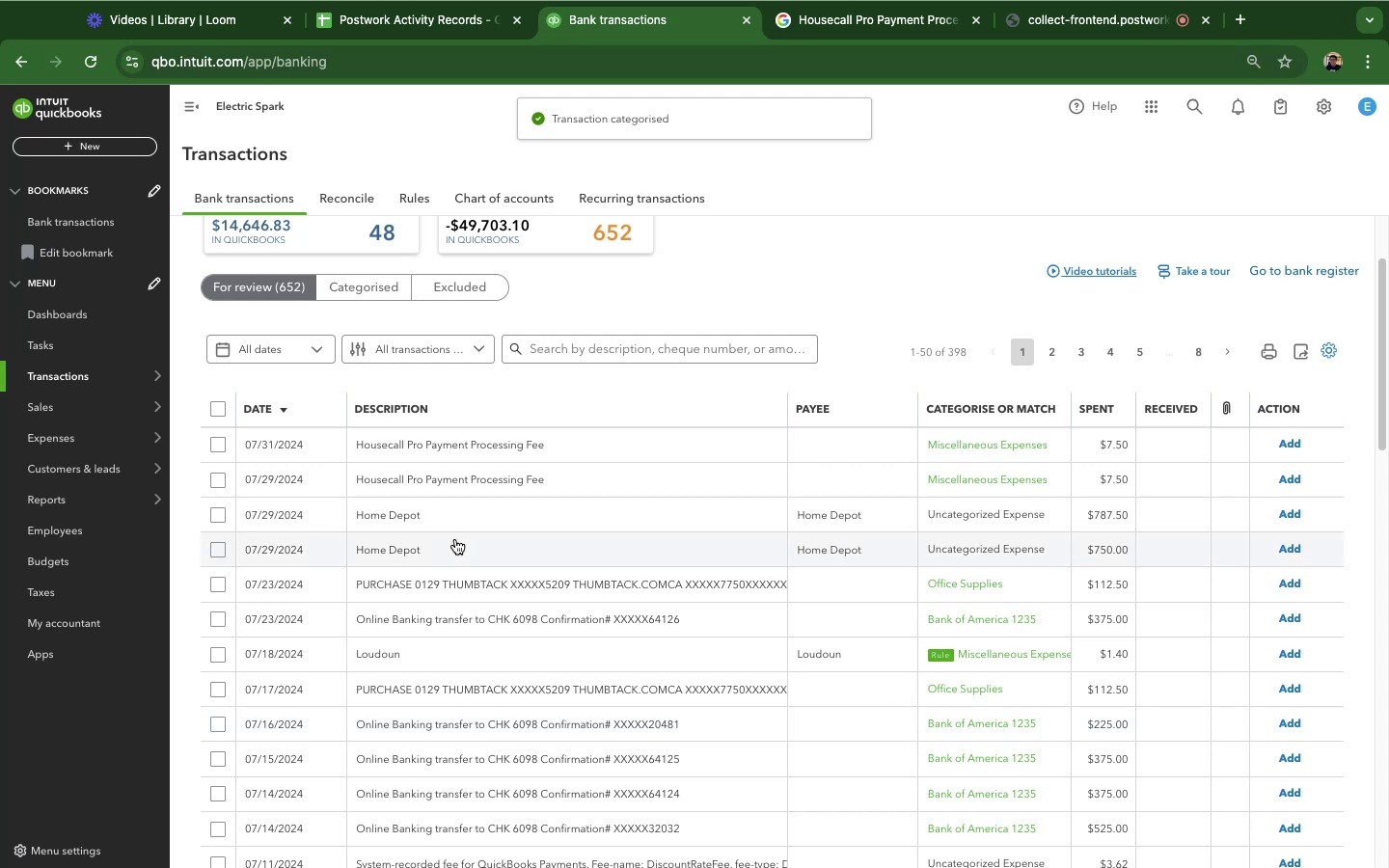 
left_click([452, 502])
 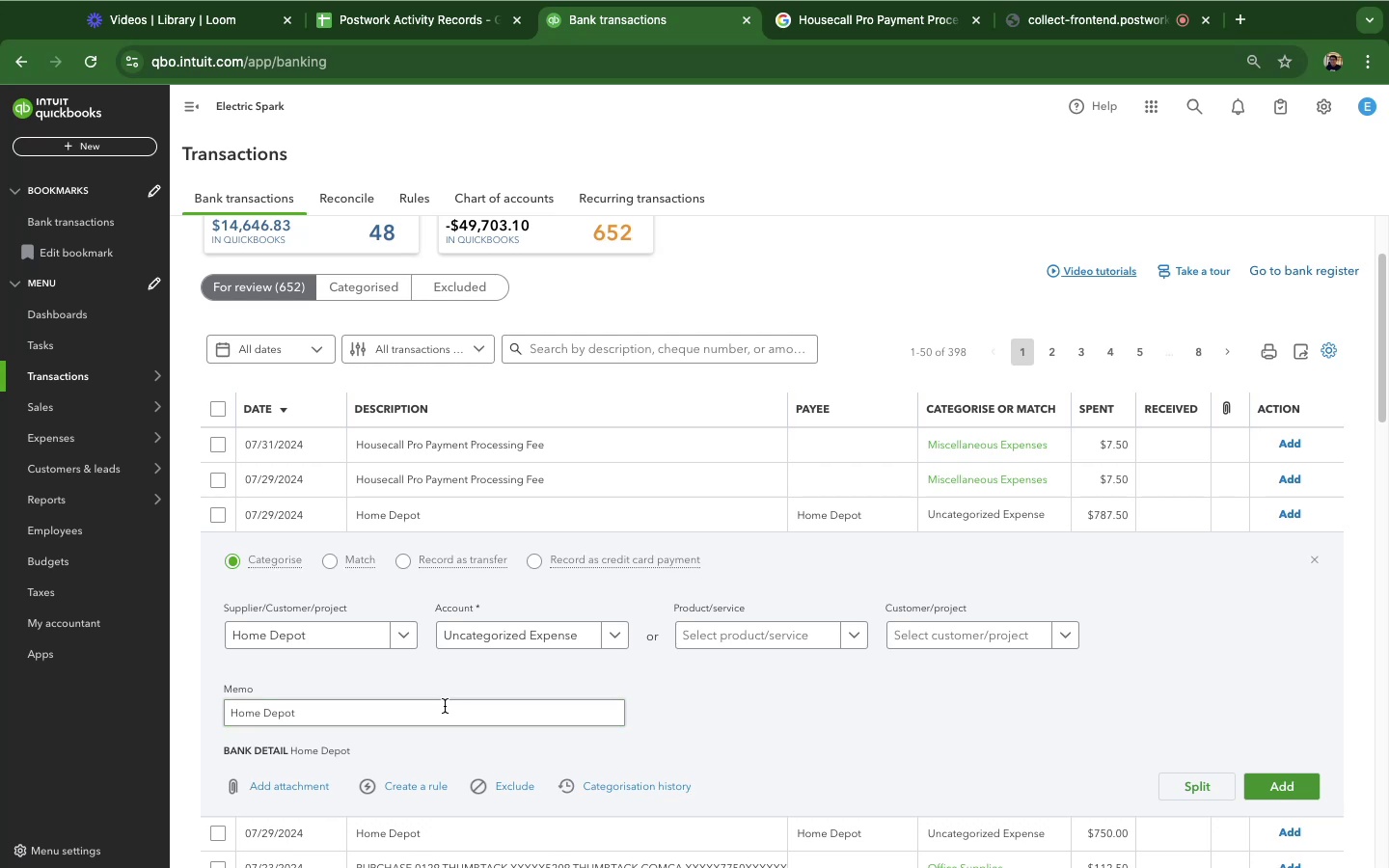 
wait(6.1)
 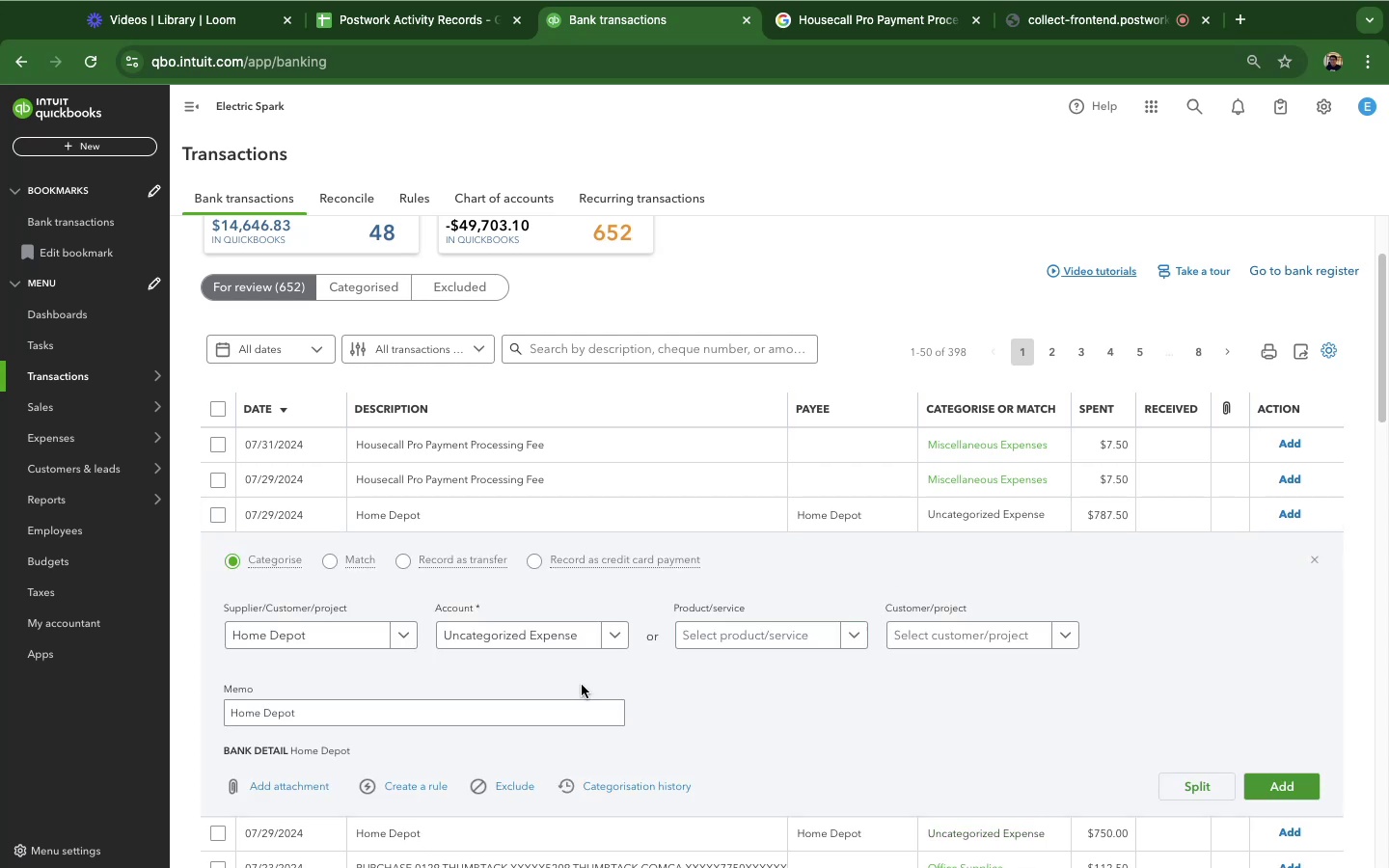 
left_click([405, 782])
 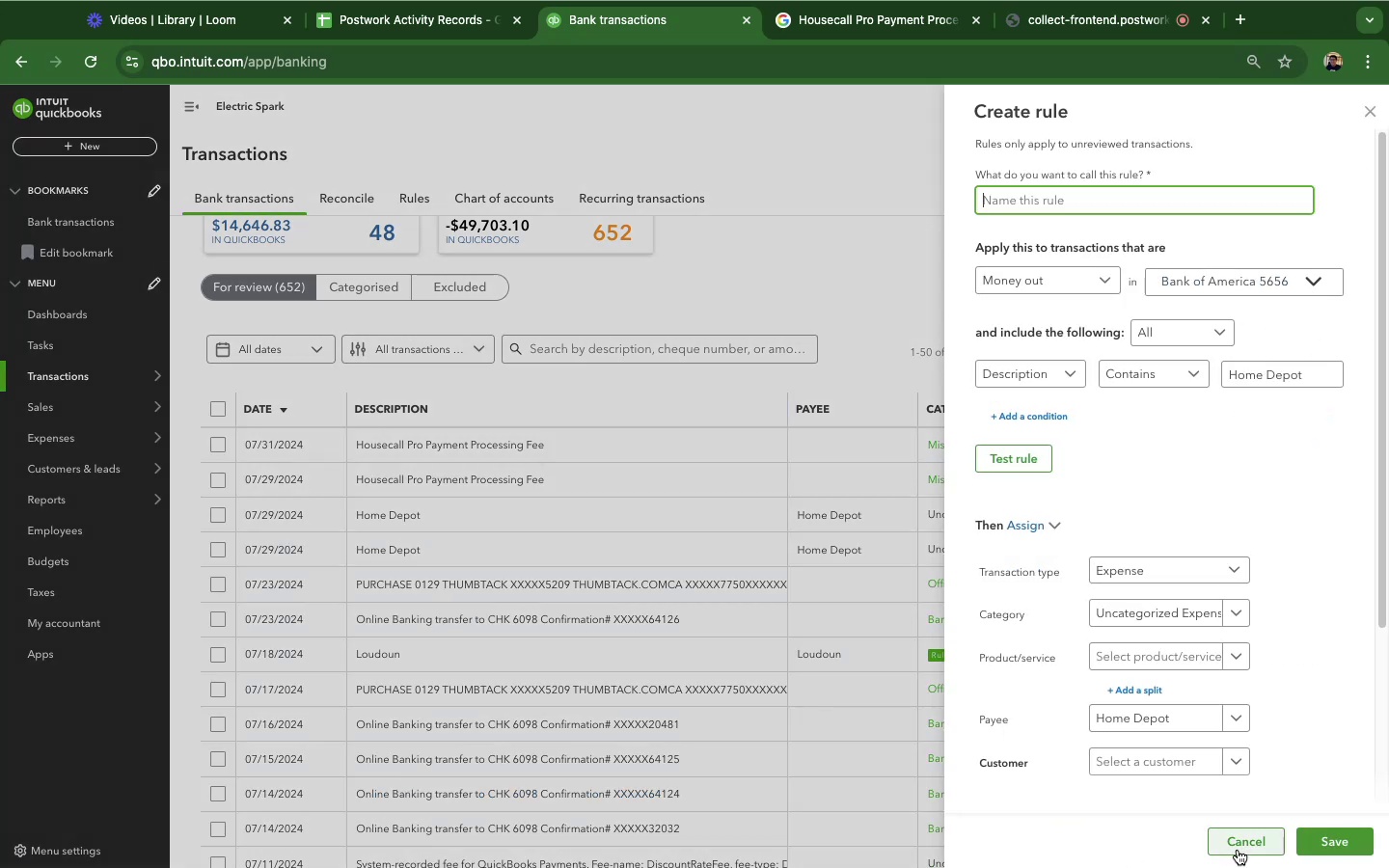 
left_click([1238, 850])
 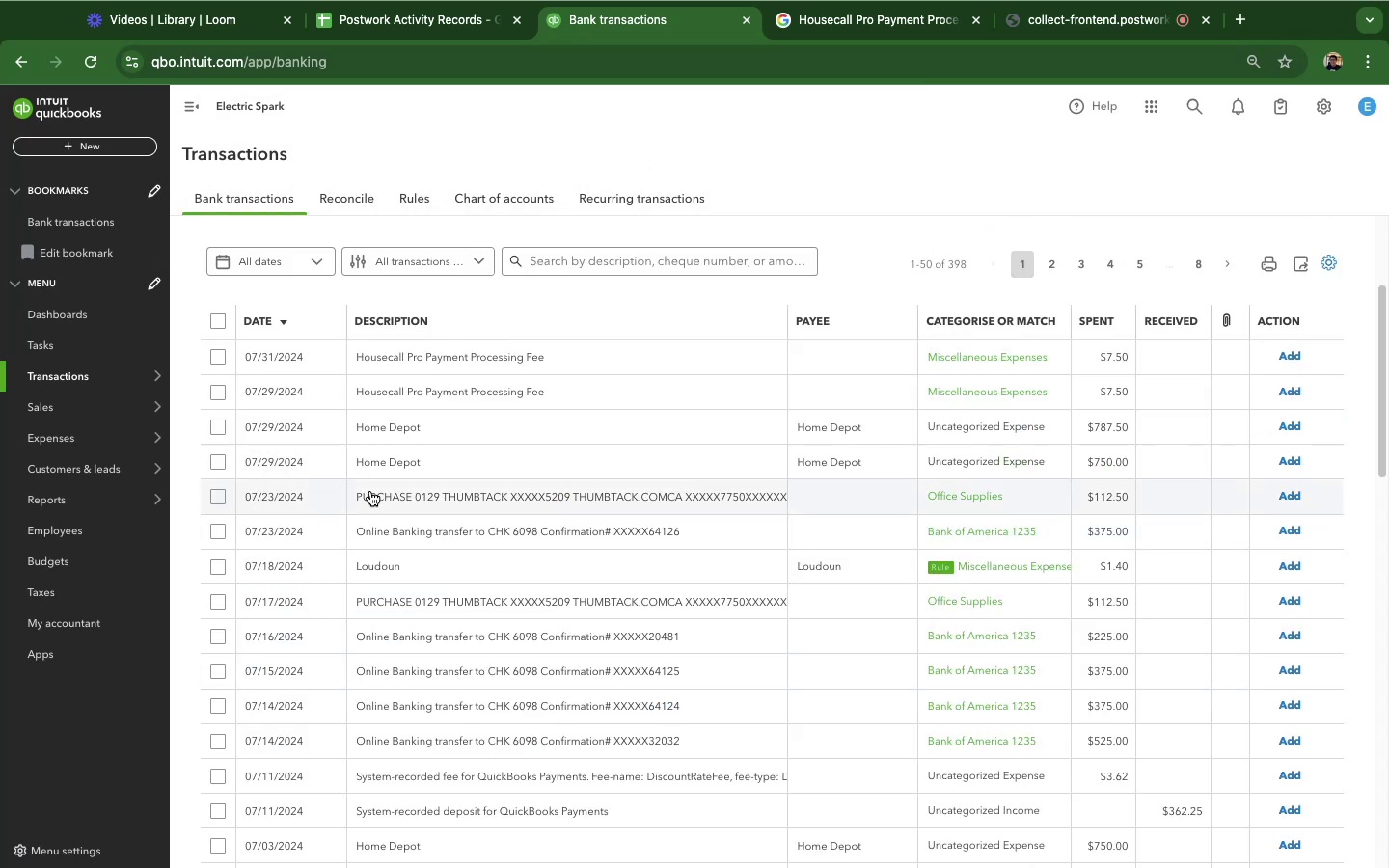 
left_click([401, 429])
 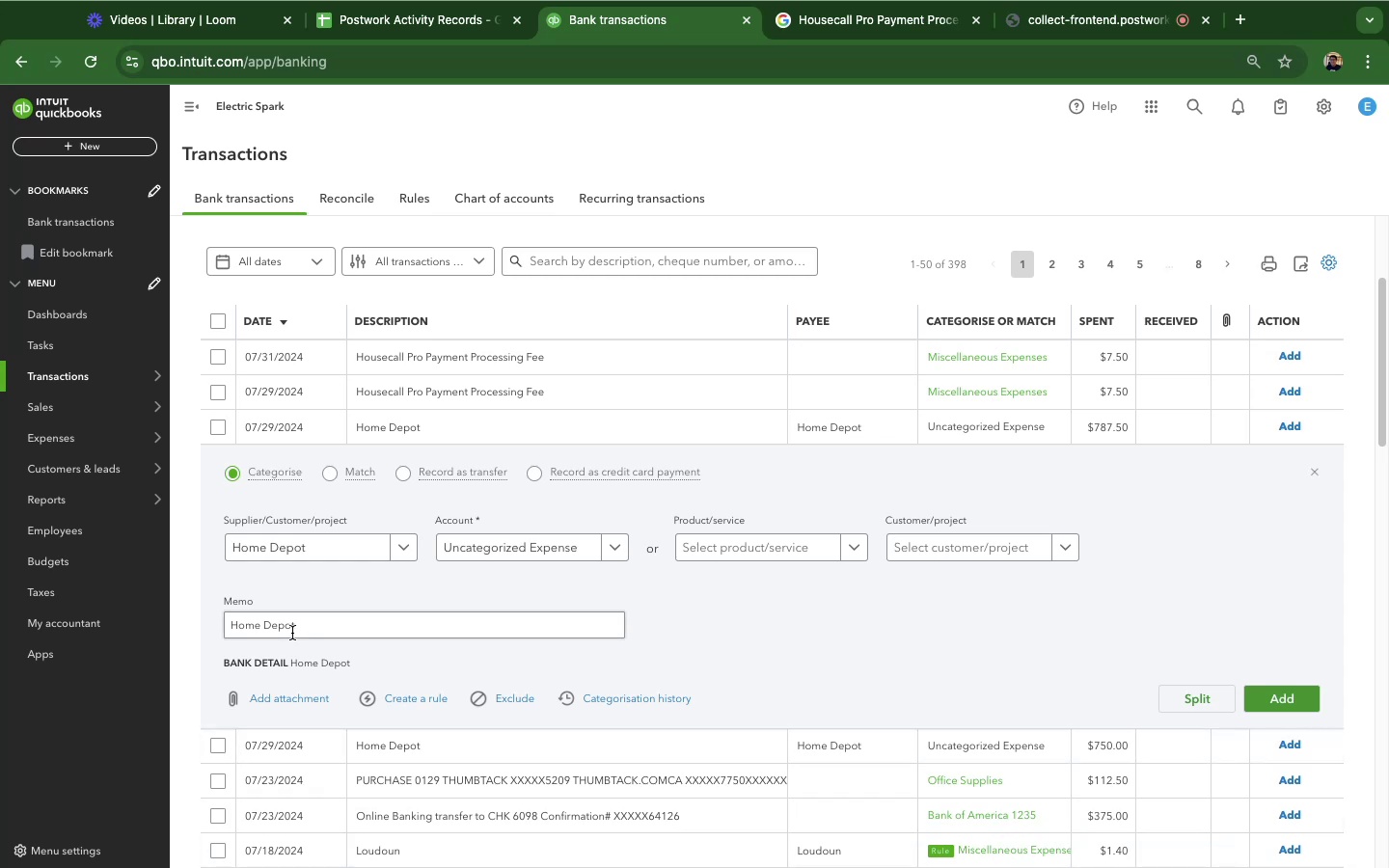 
double_click([275, 624])
 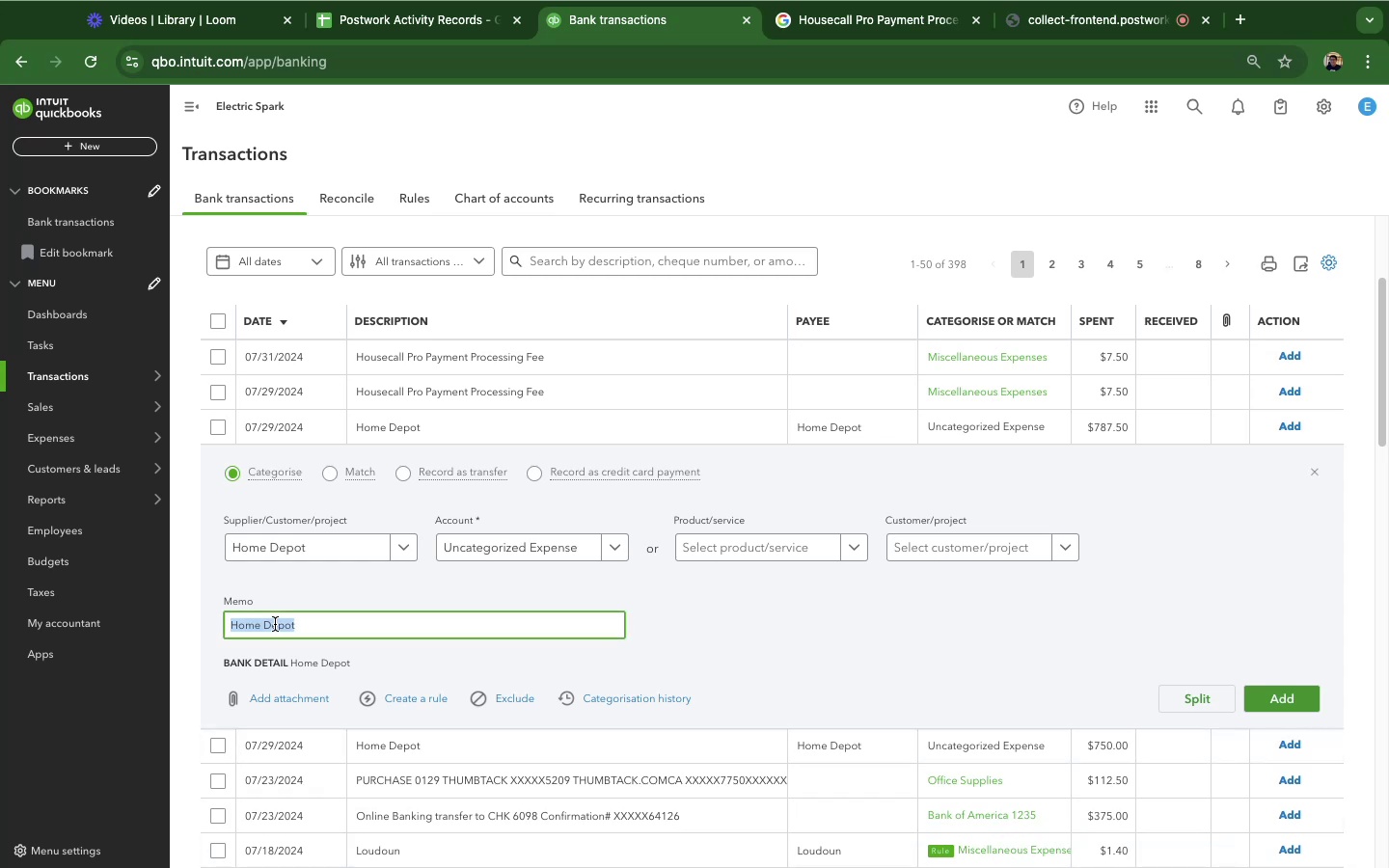 
triple_click([275, 624])
 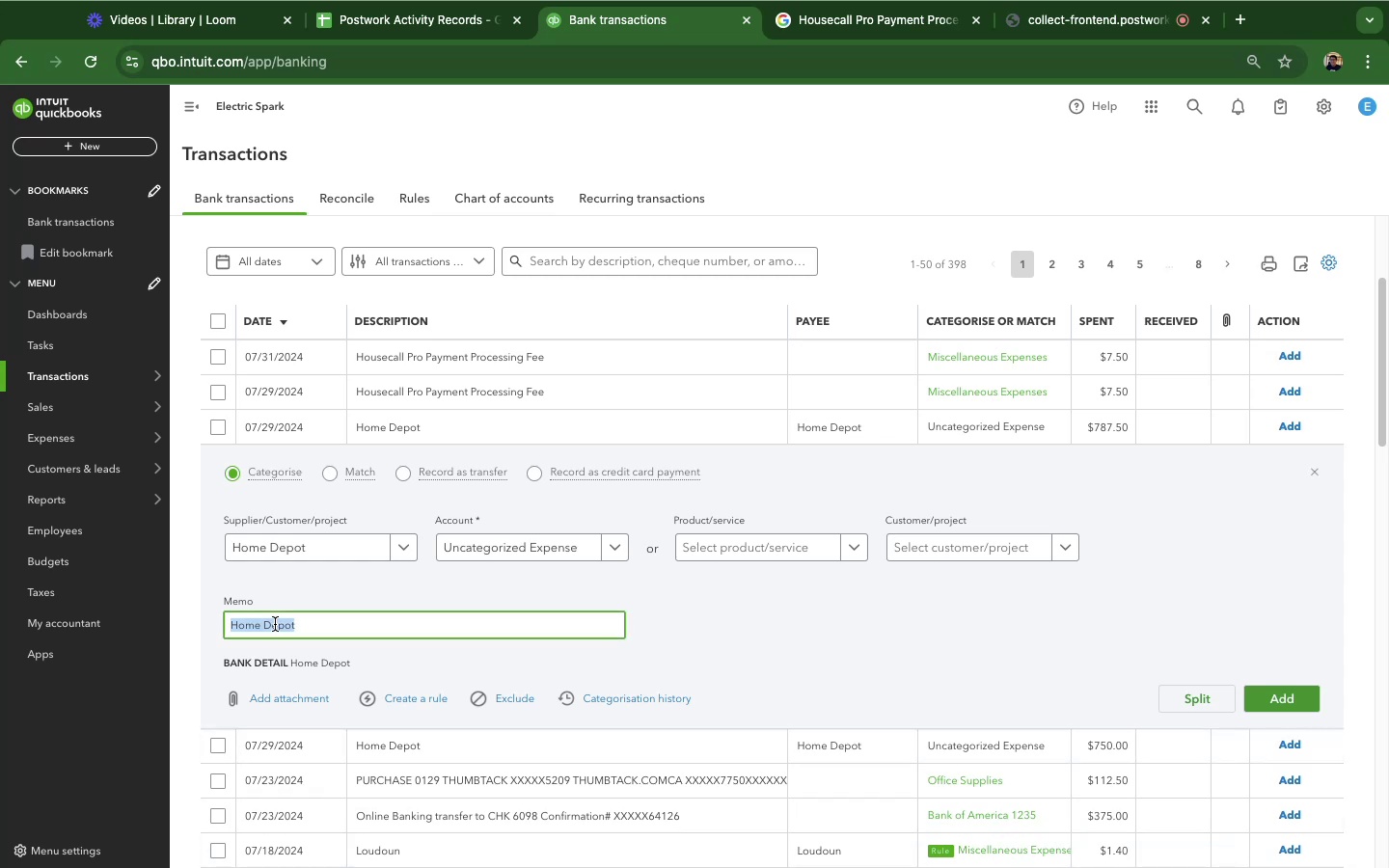 
triple_click([275, 624])
 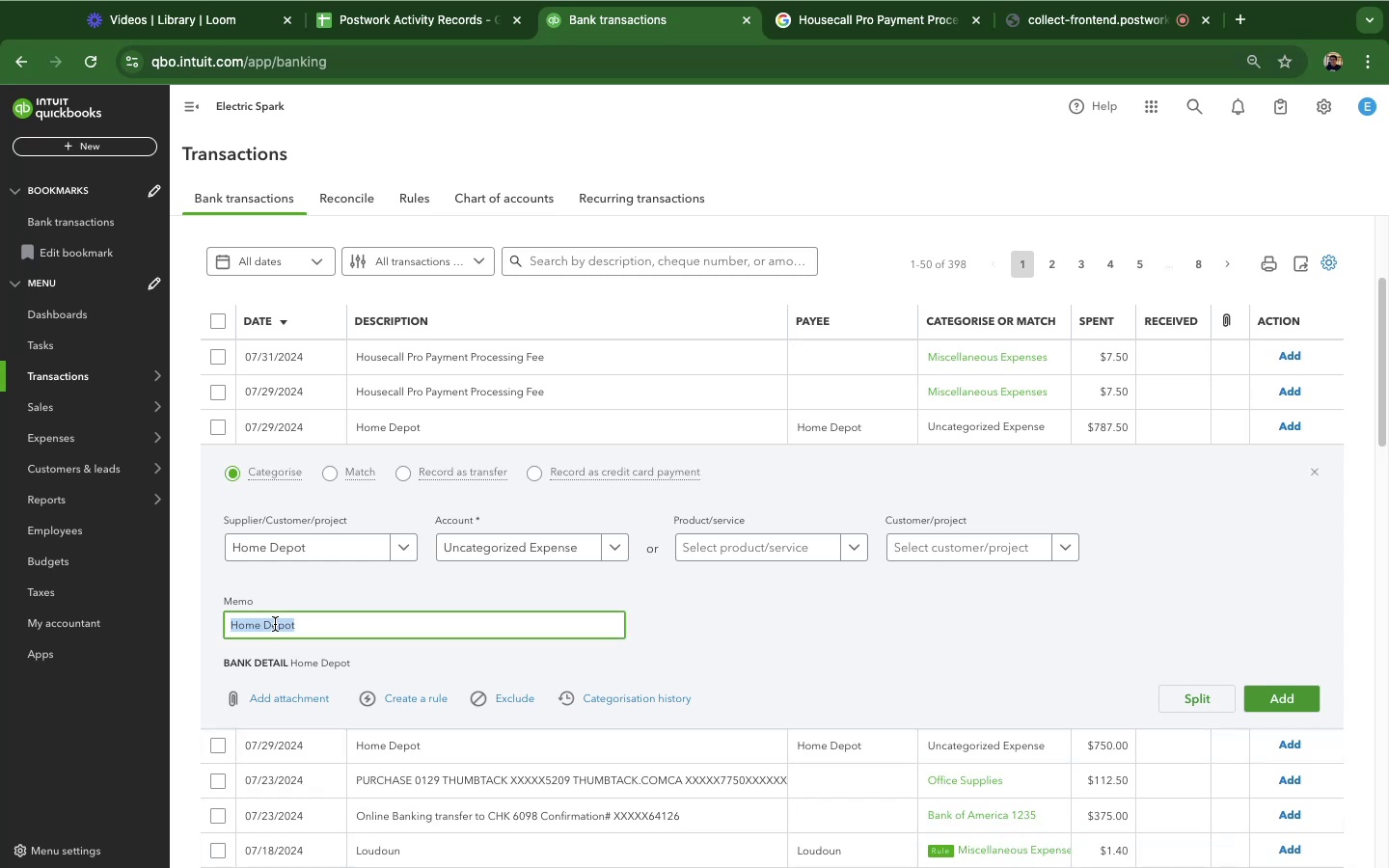 
key(Meta+C)
 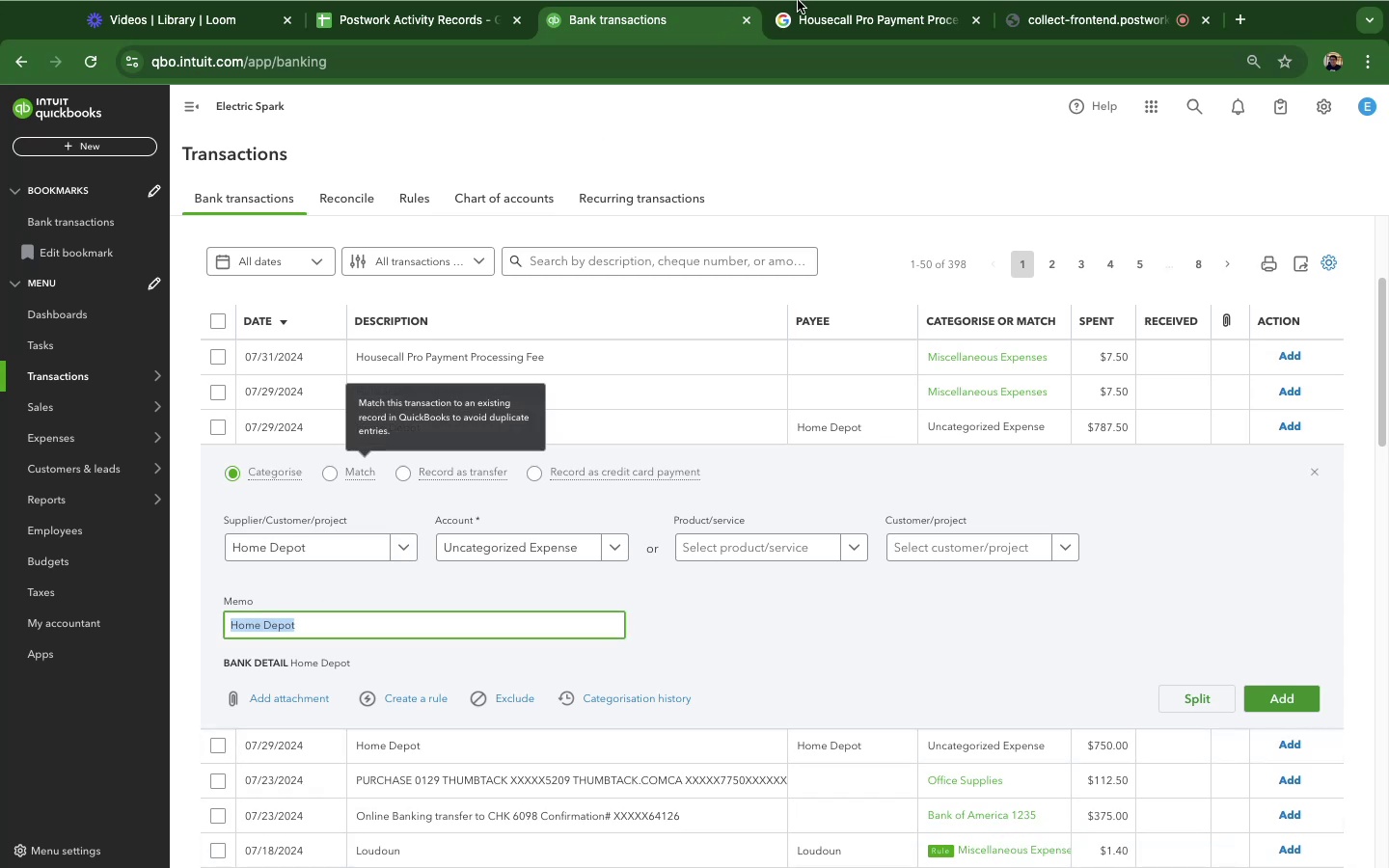 
left_click([800, 0])
 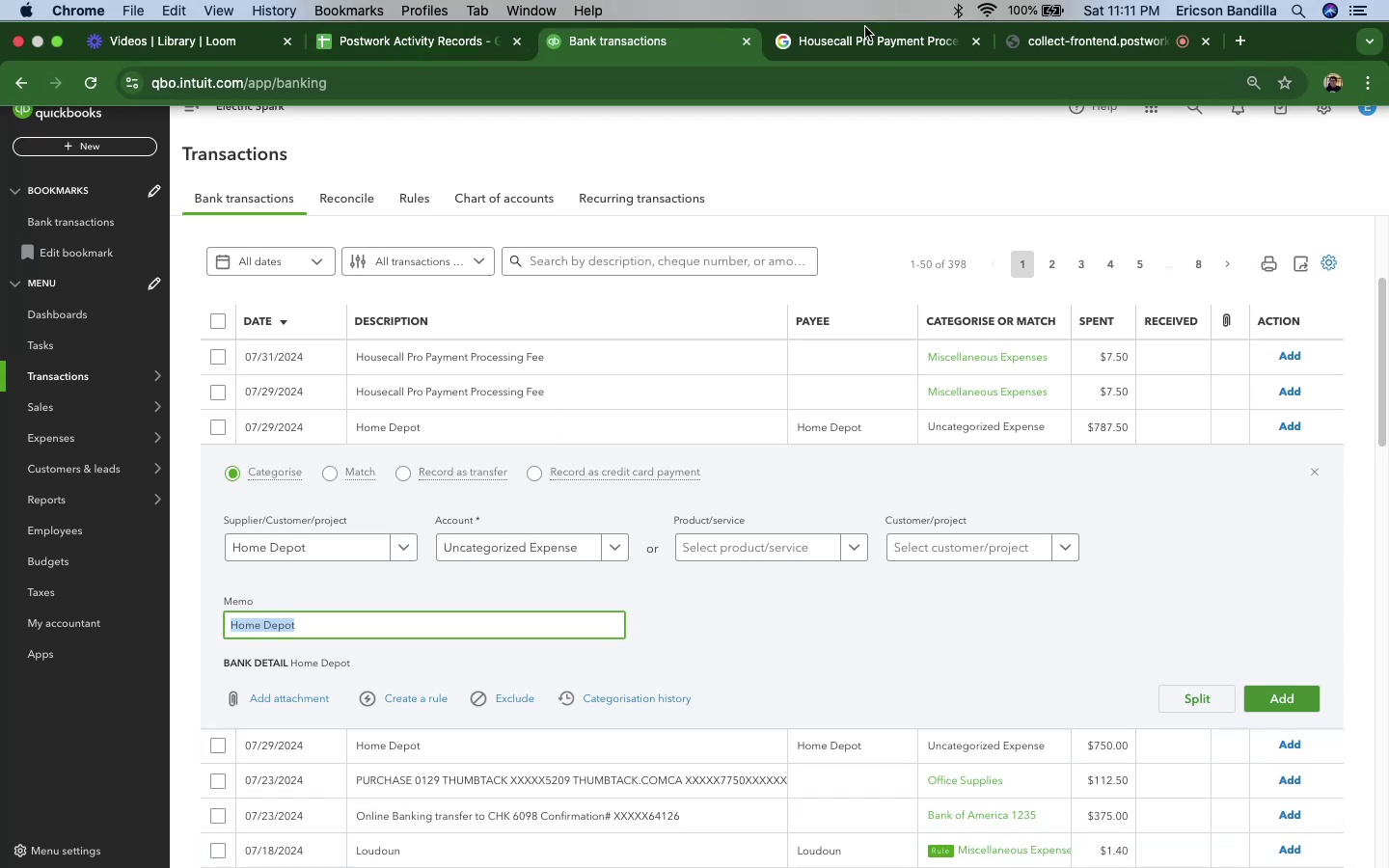 
left_click([859, 33])
 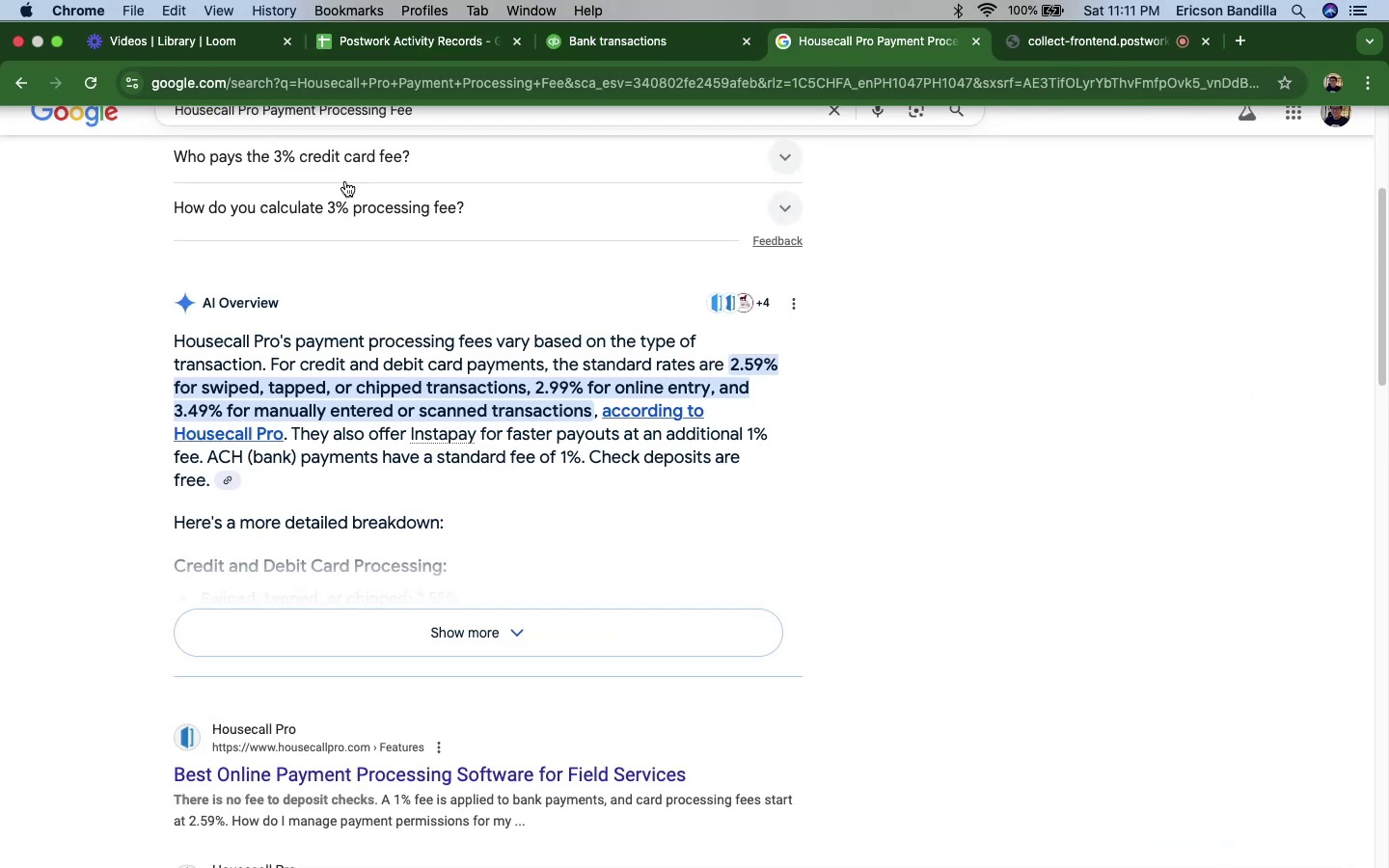 
scroll: coordinate [389, 236], scroll_direction: up, amount: 45.0
 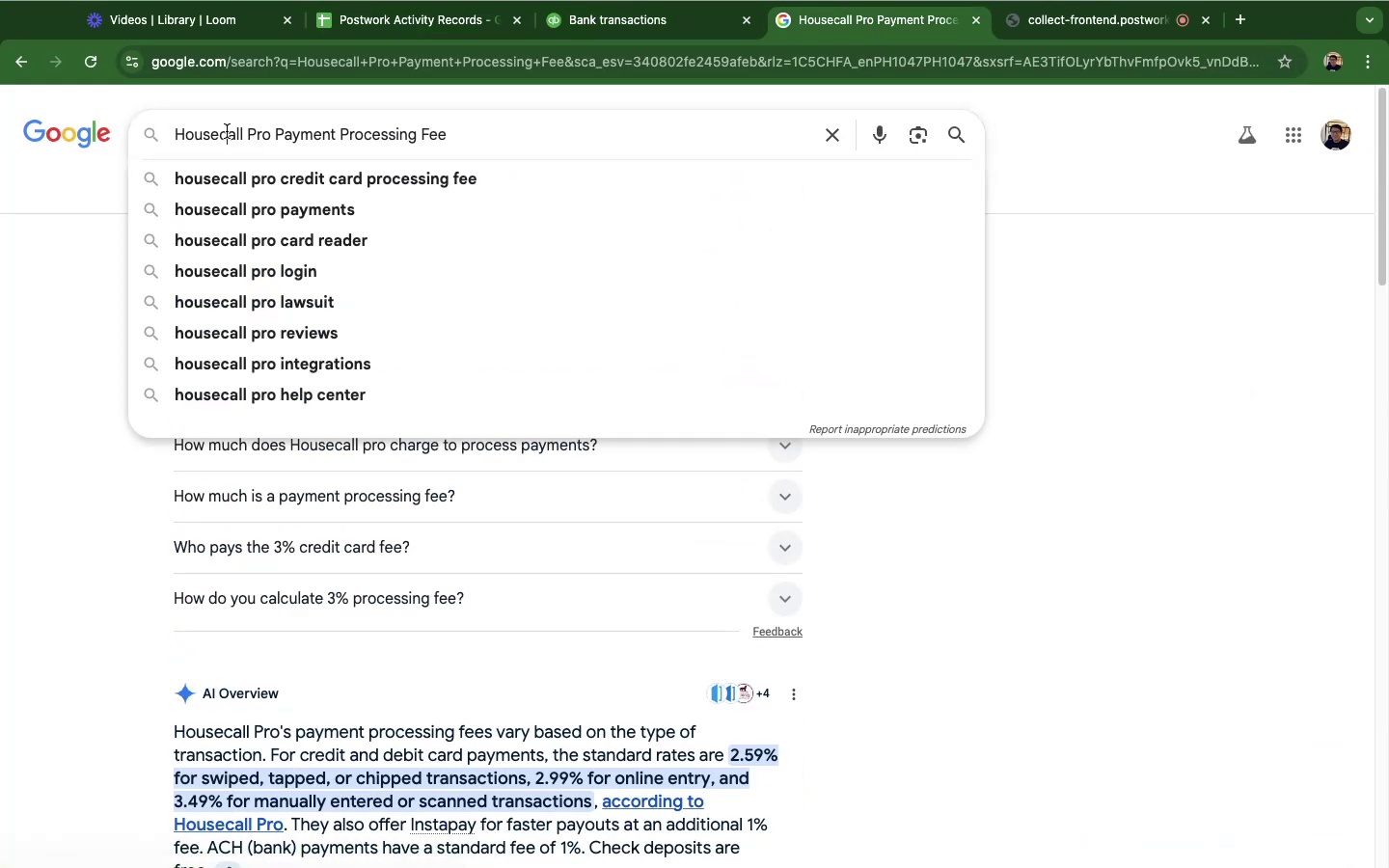 
double_click([227, 131])
 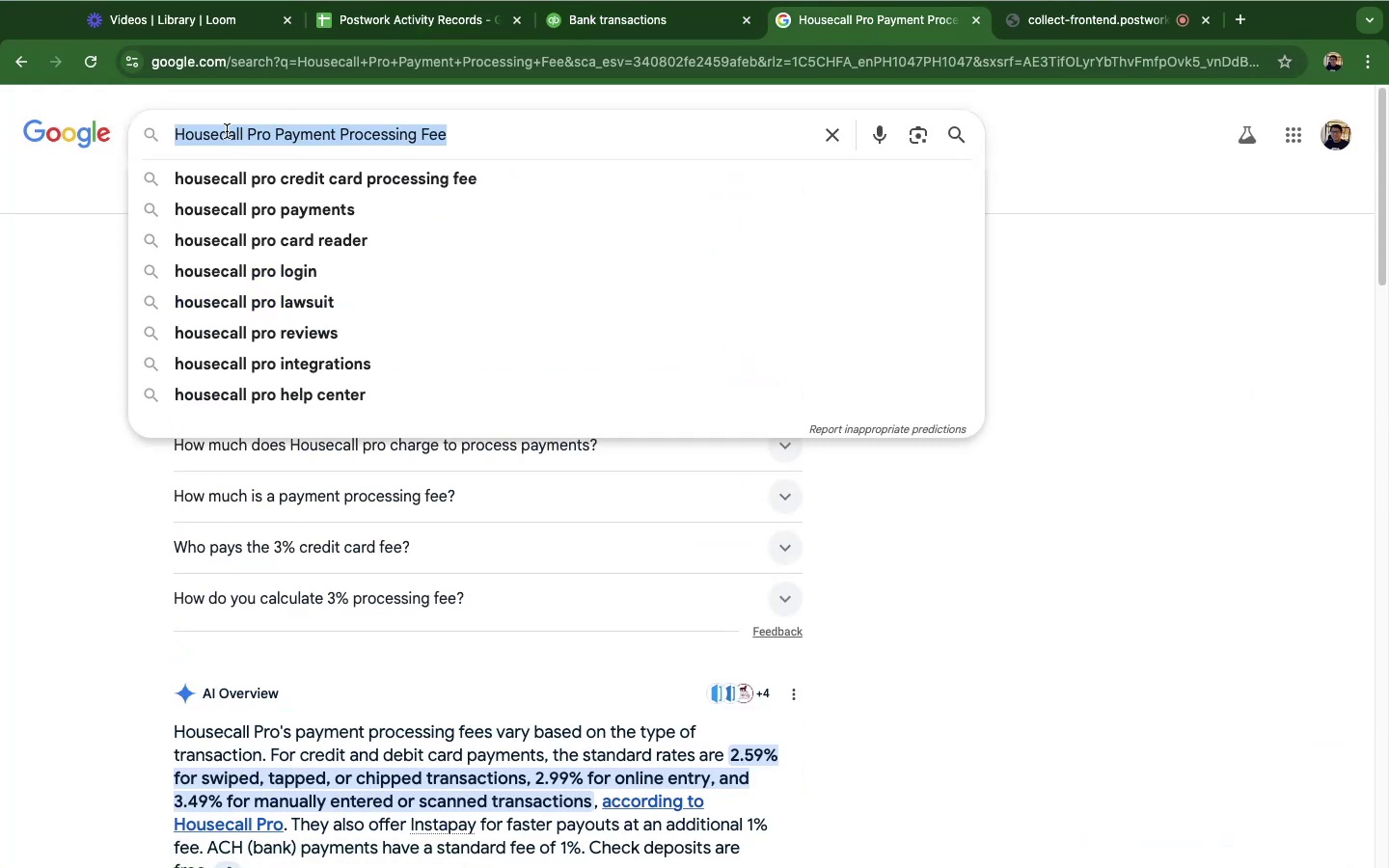 
triple_click([227, 131])
 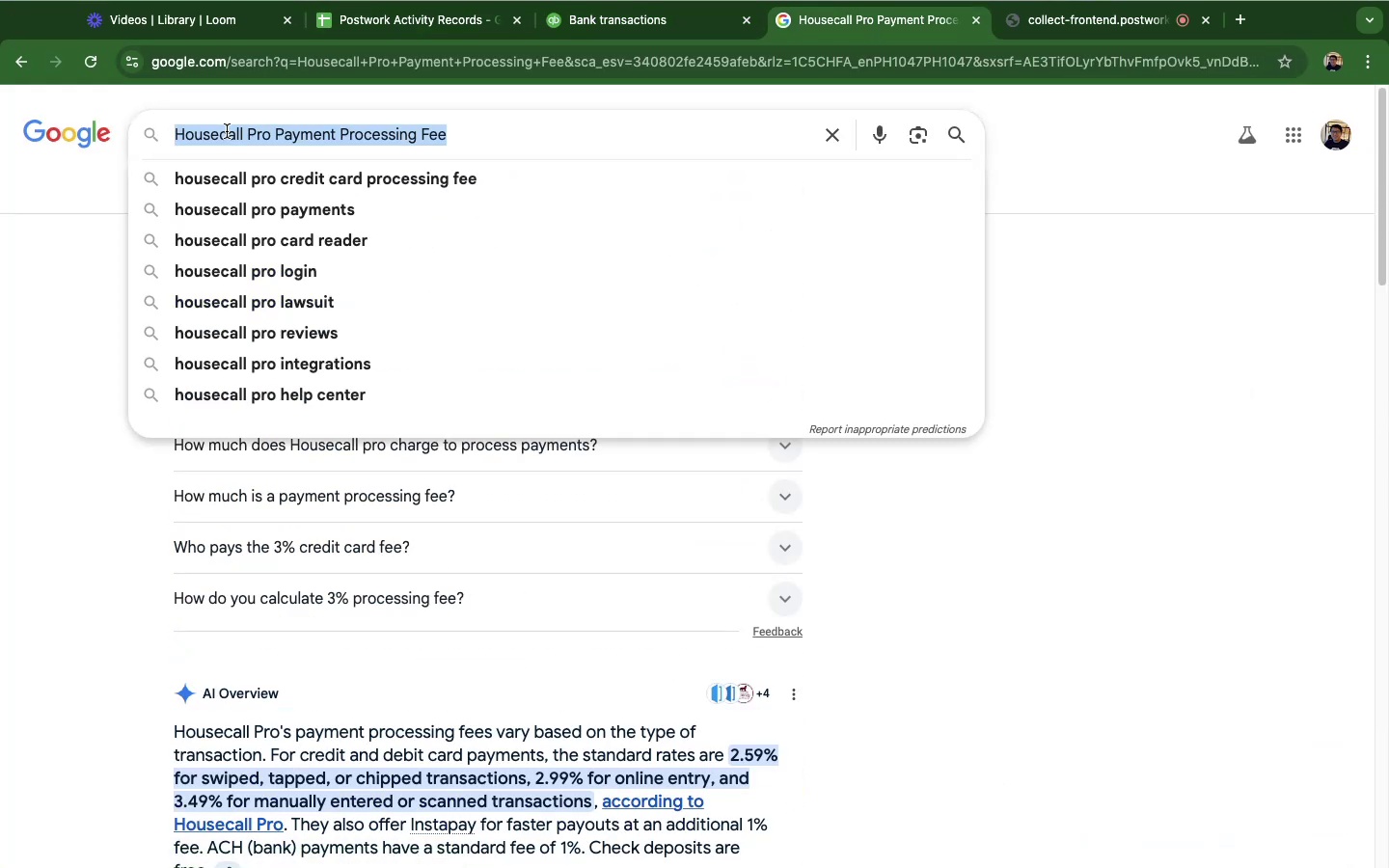 
key(Meta+V)
 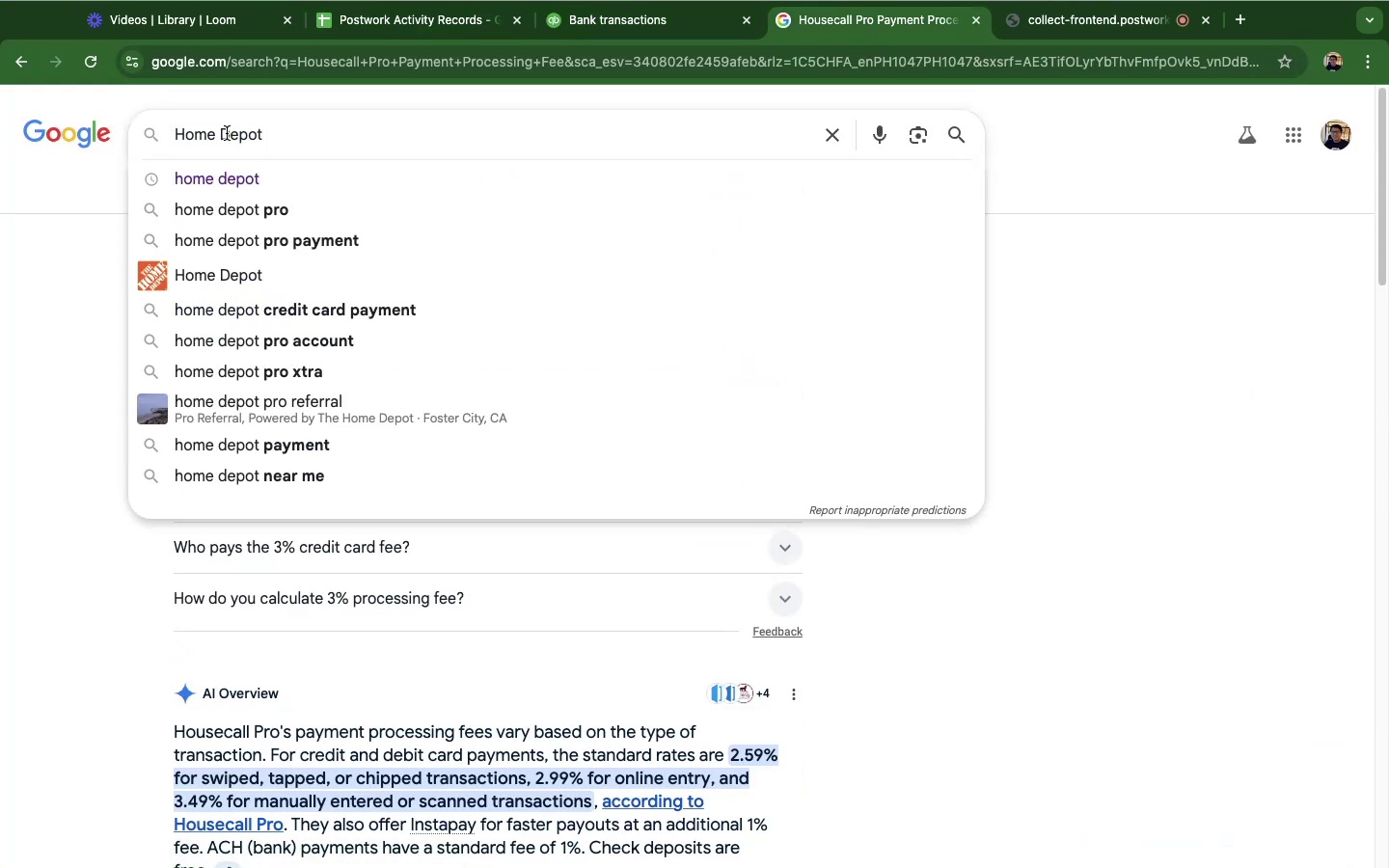 
key(Enter)
 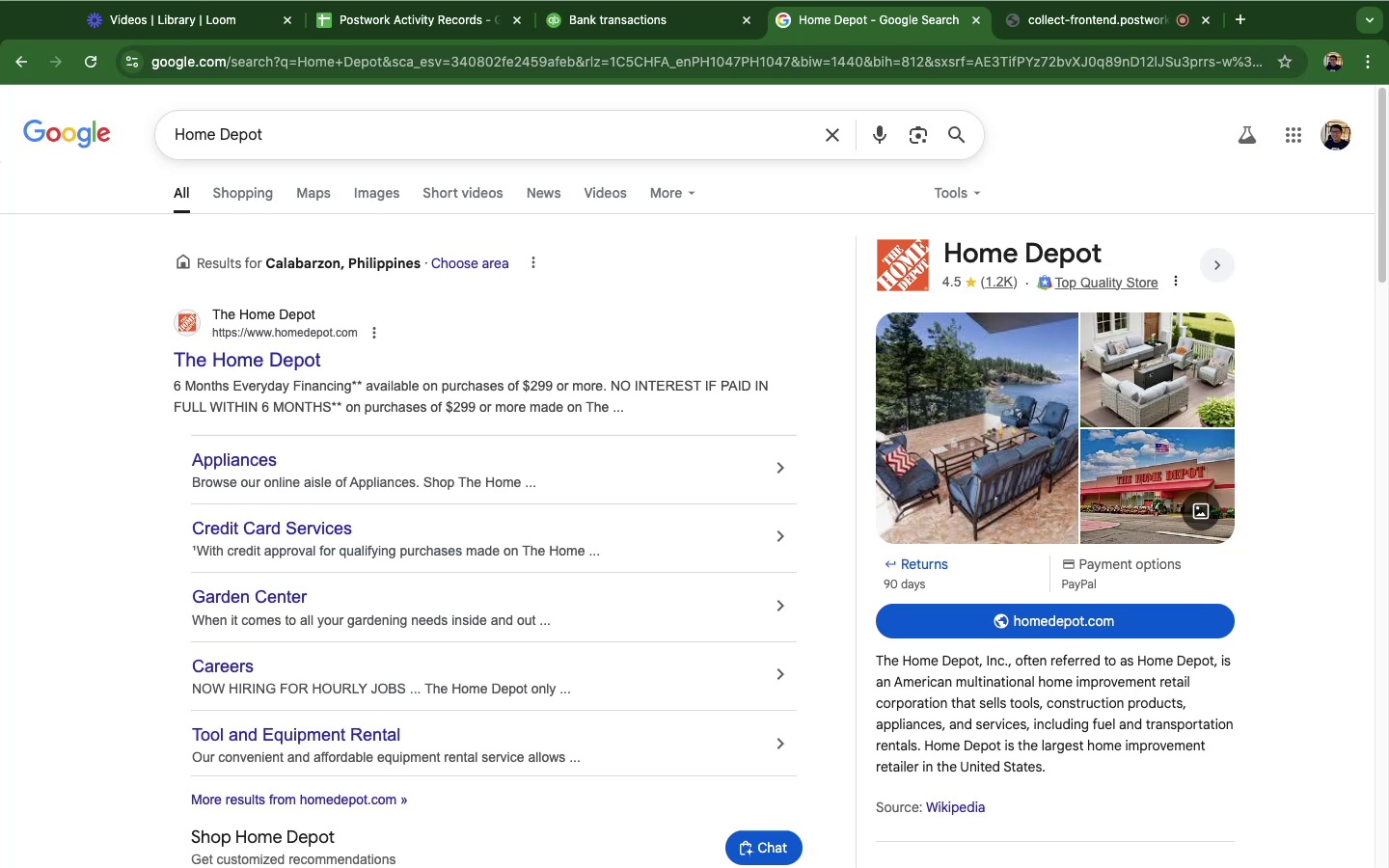 
wait(22.34)
 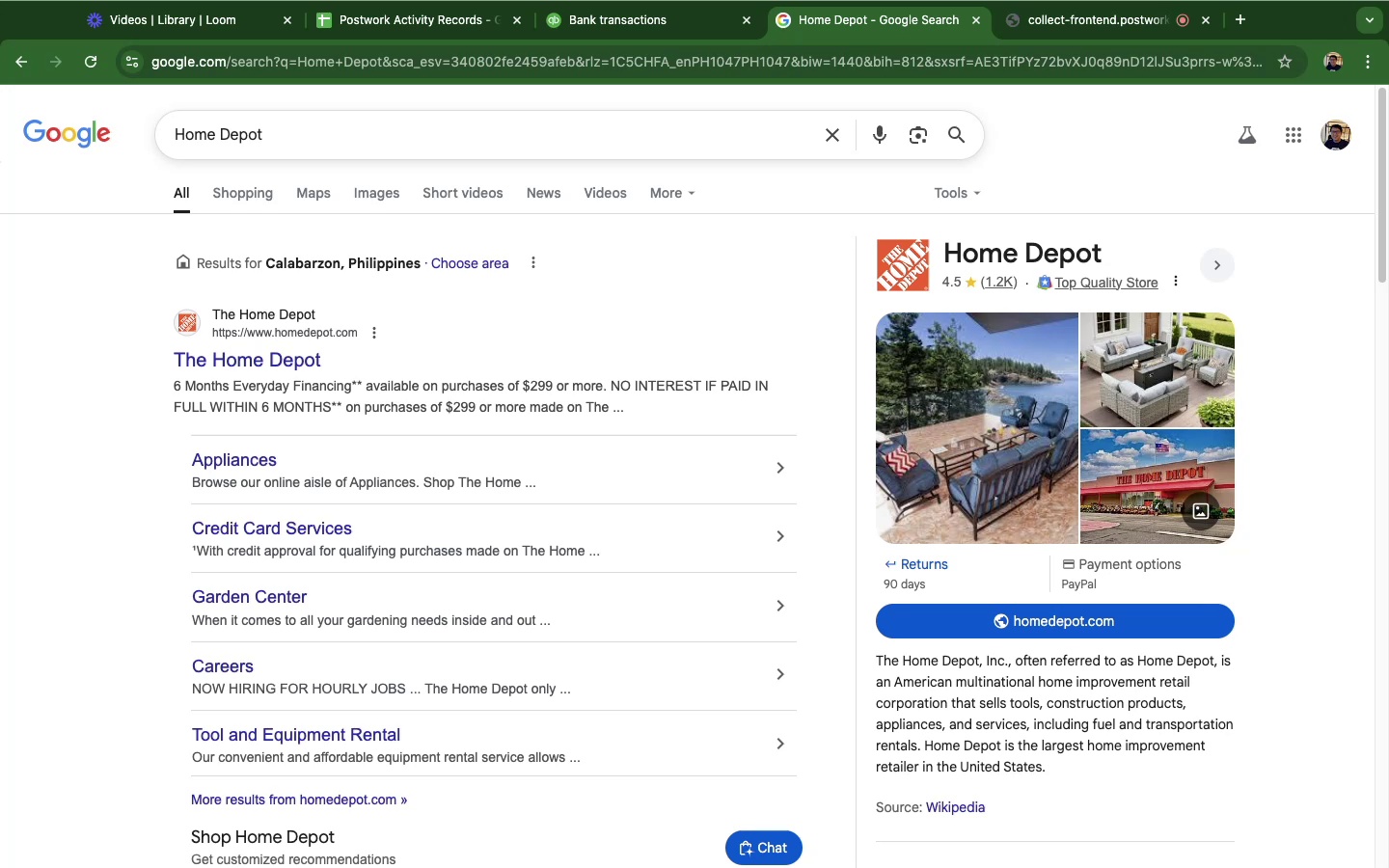 
scroll: coordinate [504, 583], scroll_direction: down, amount: 19.0
 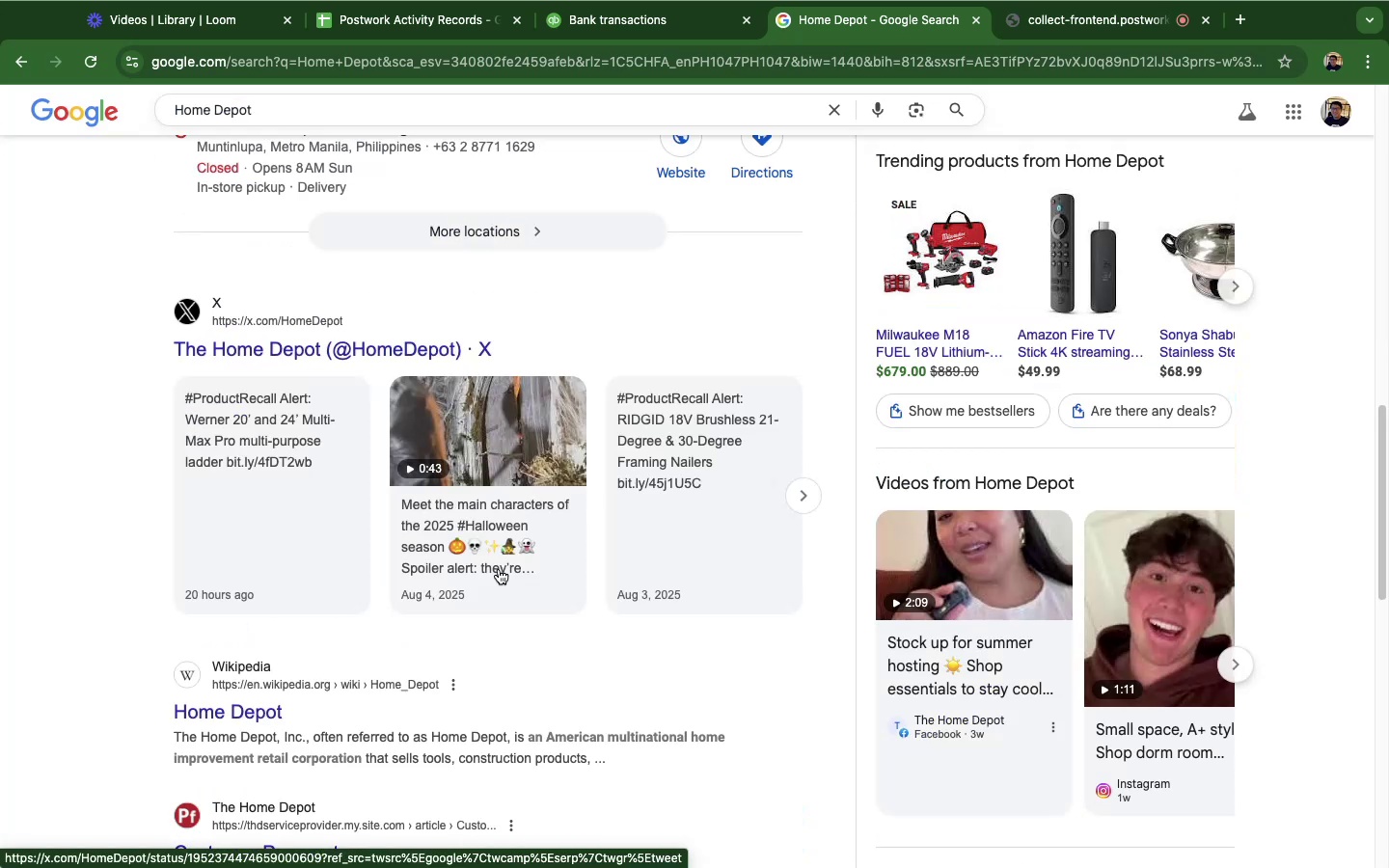 
scroll: coordinate [791, 662], scroll_direction: up, amount: 13.0
 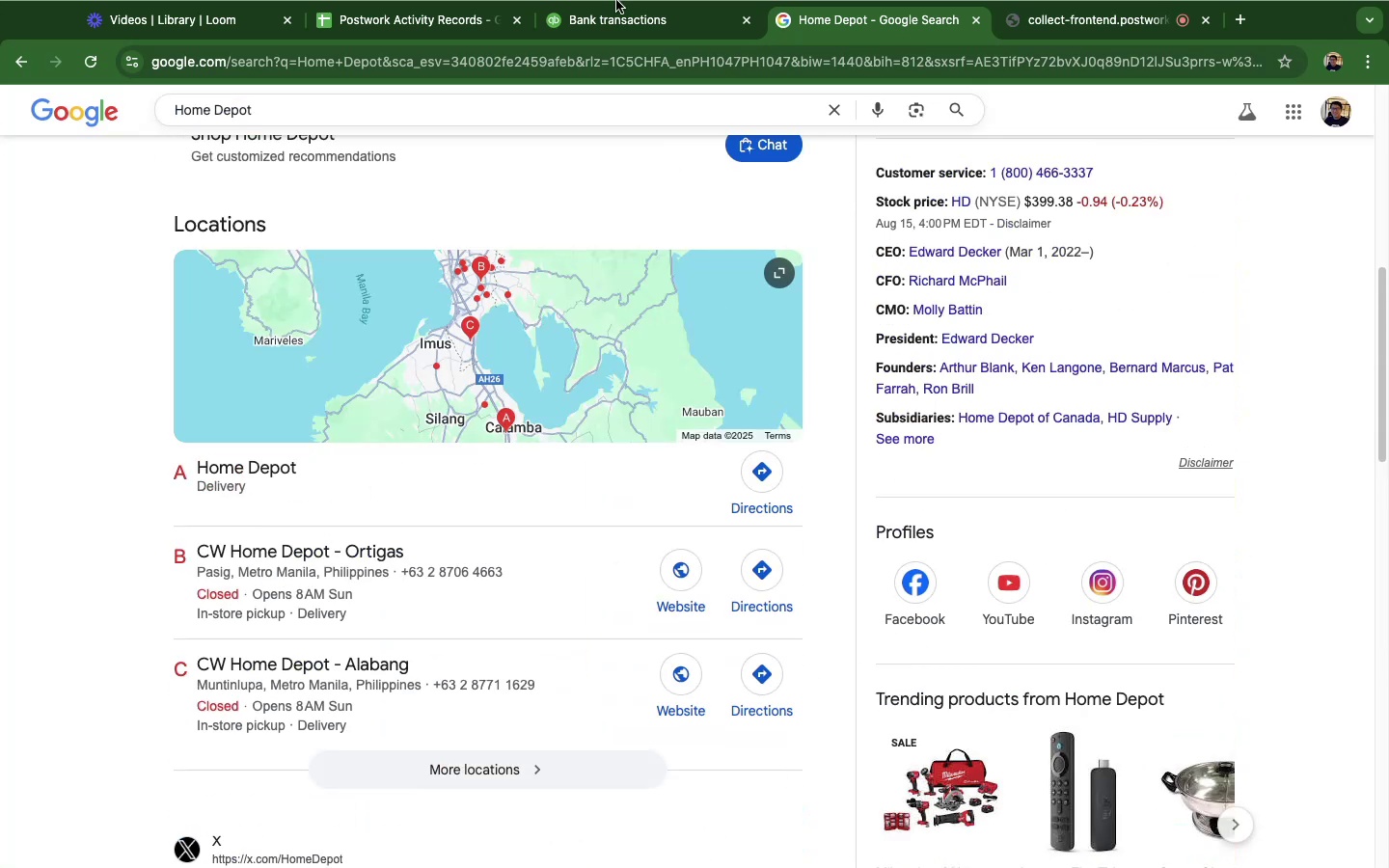 
left_click([594, 17])
 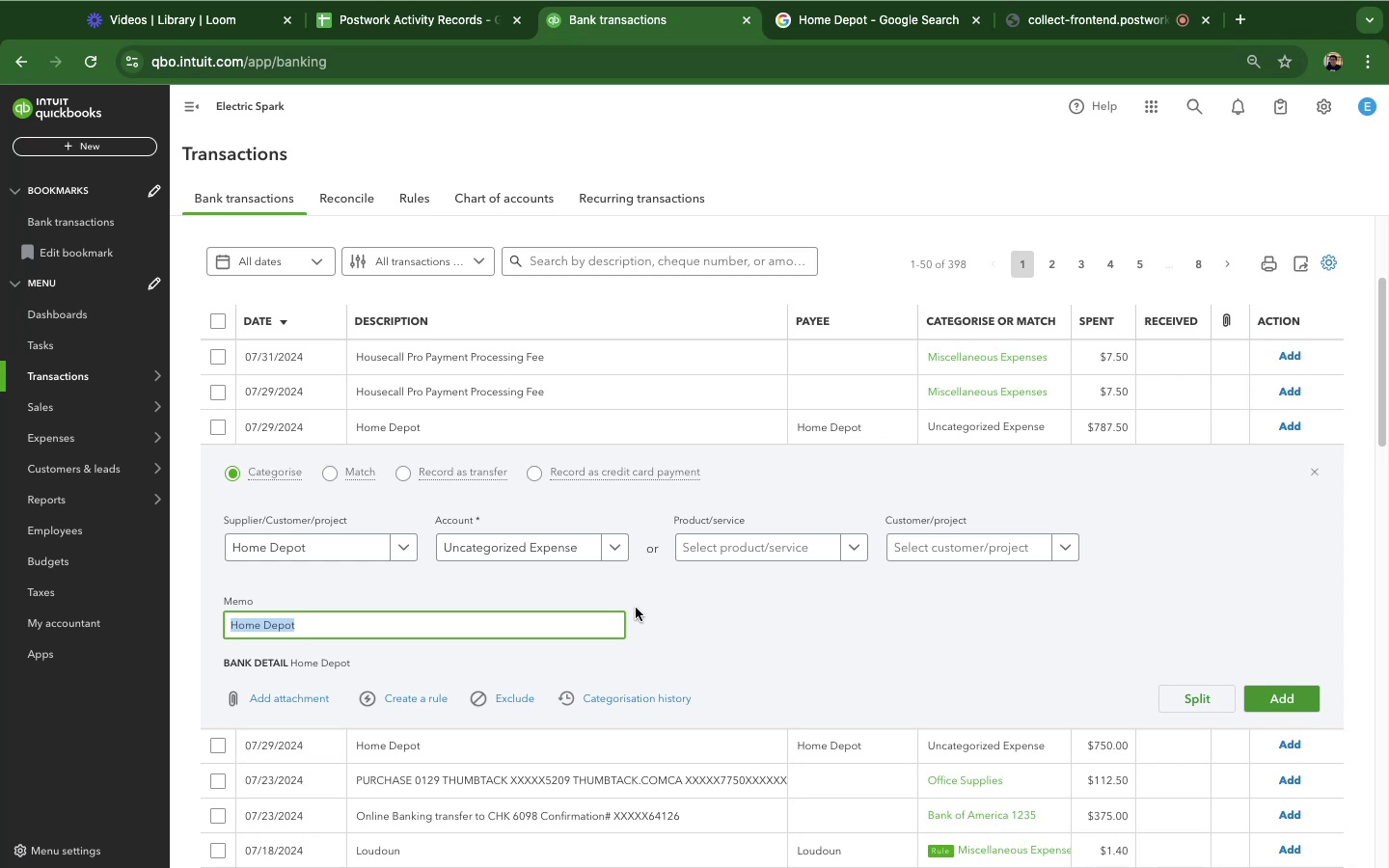 
wait(15.5)
 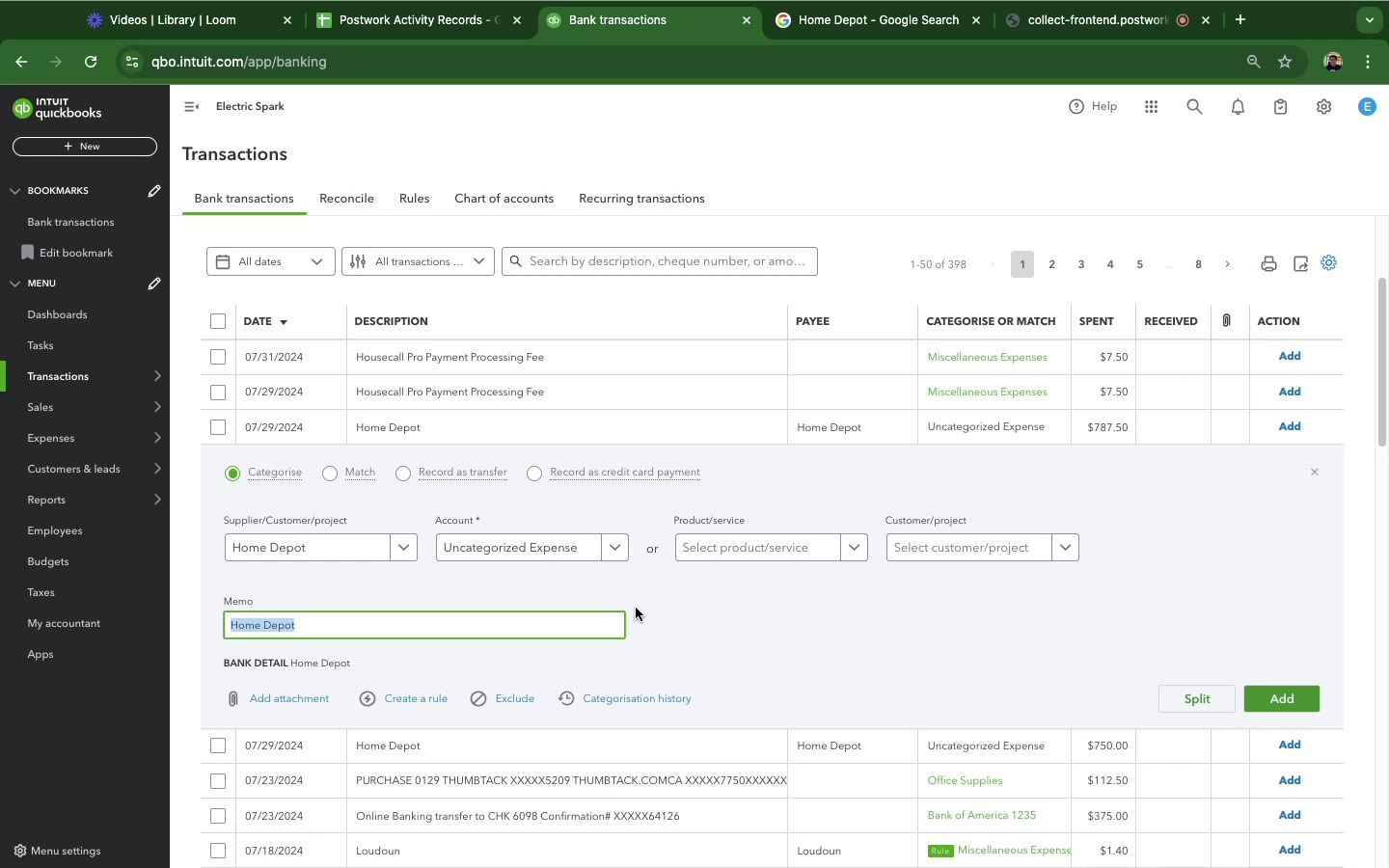 
hold_key(key=CommandLeft, duration=0.81)
 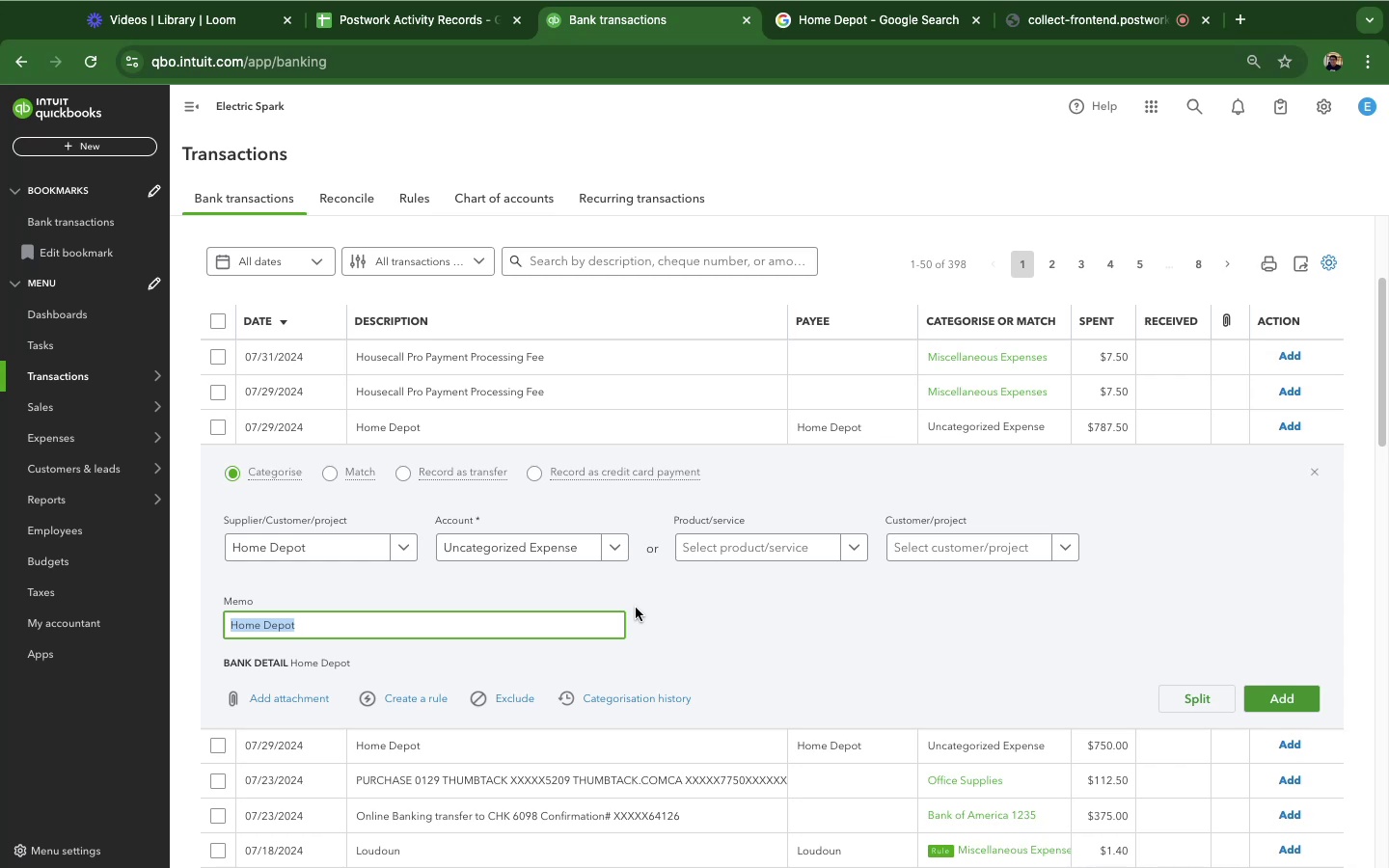 
hold_key(key=C, duration=0.53)
 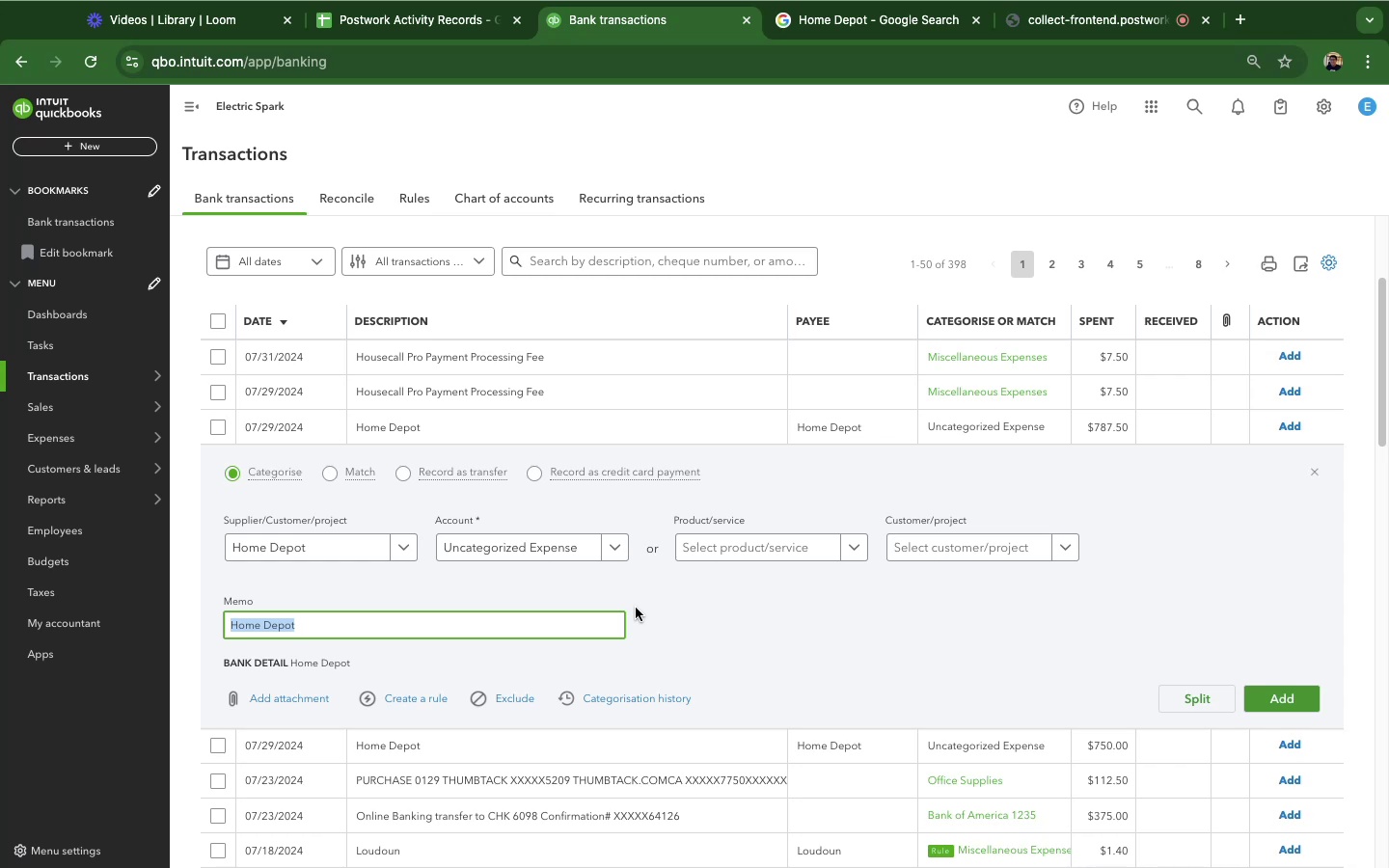 
wait(9.77)
 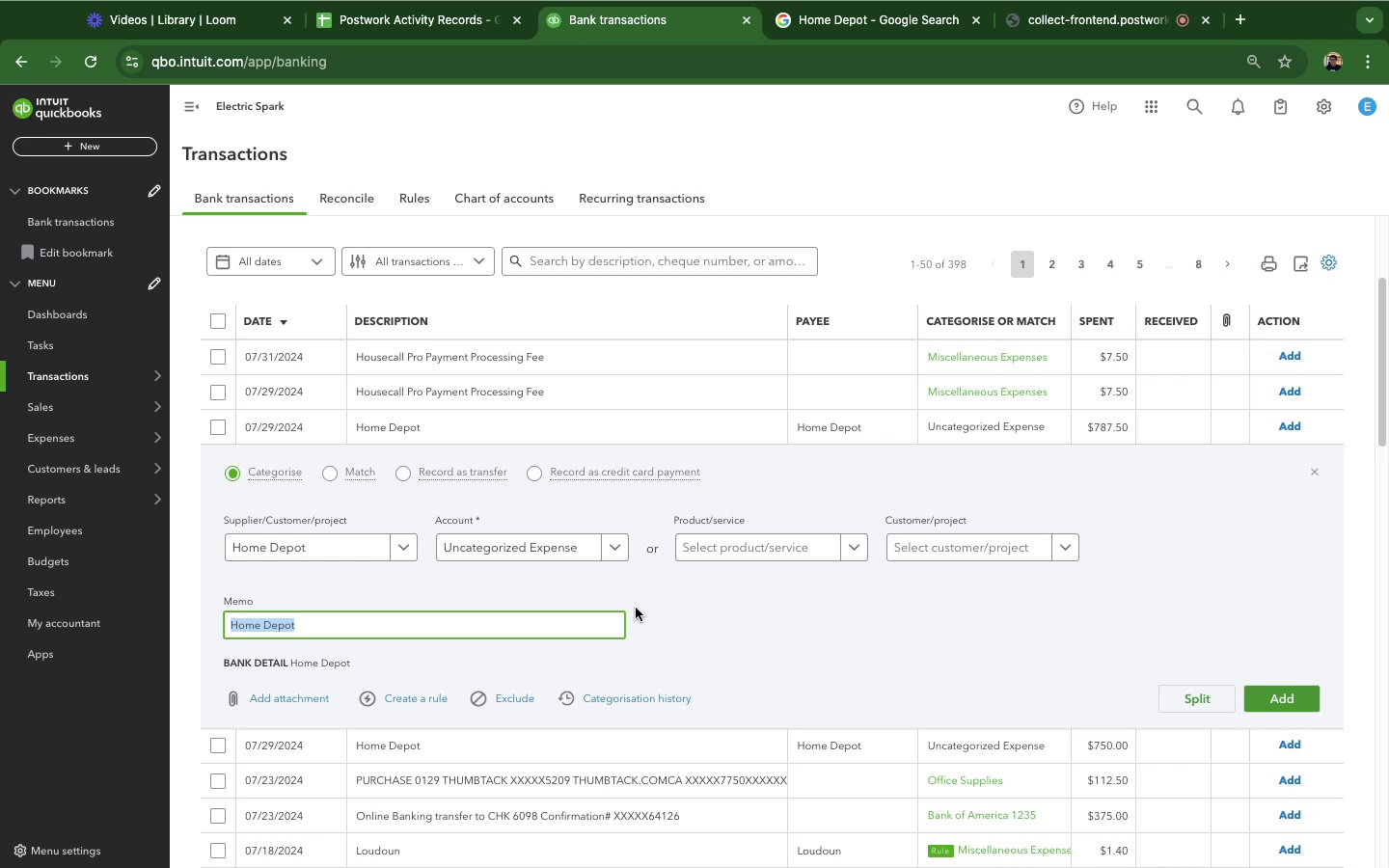 
hold_key(key=C, duration=0.51)
 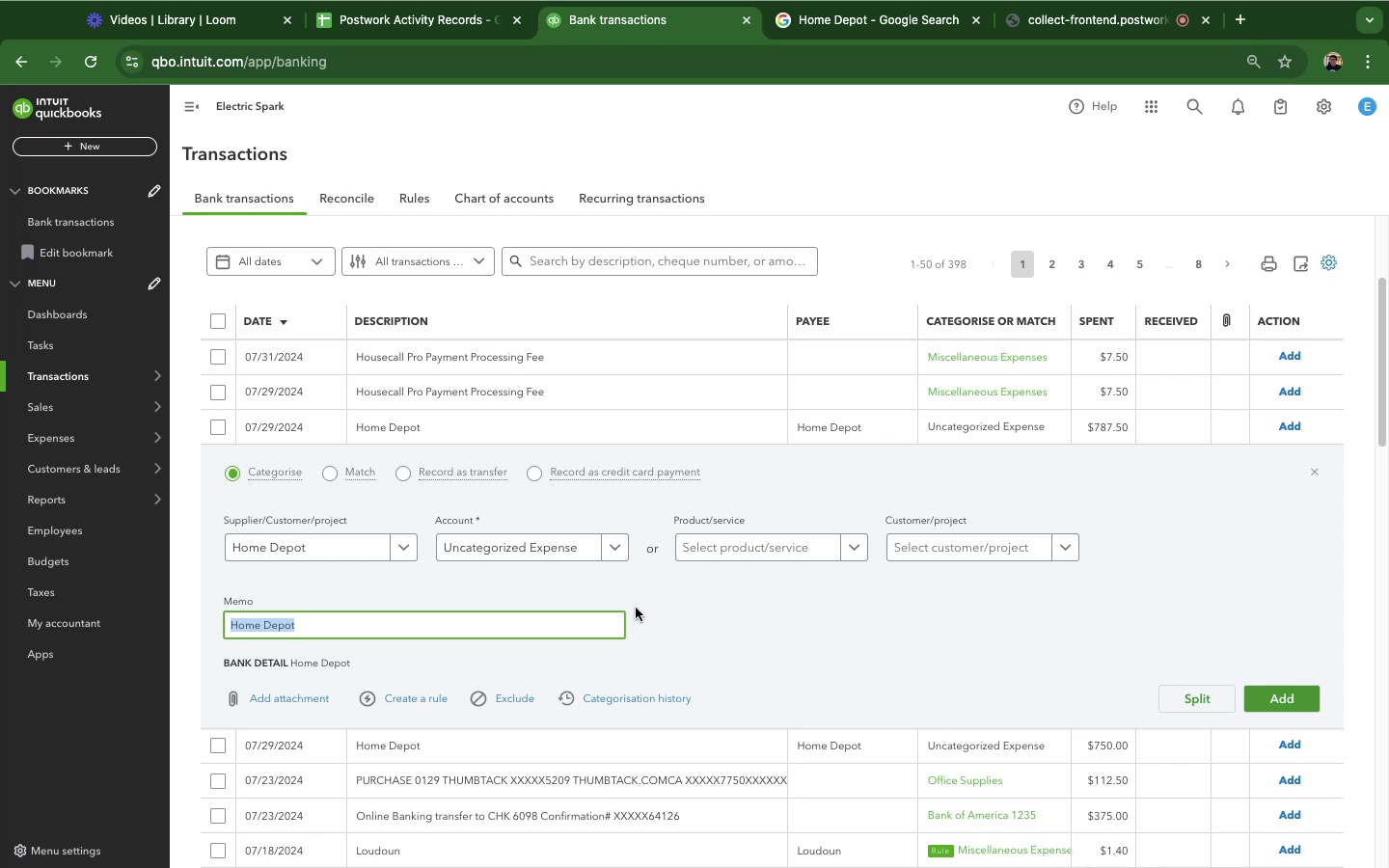 
key(Meta+C)
 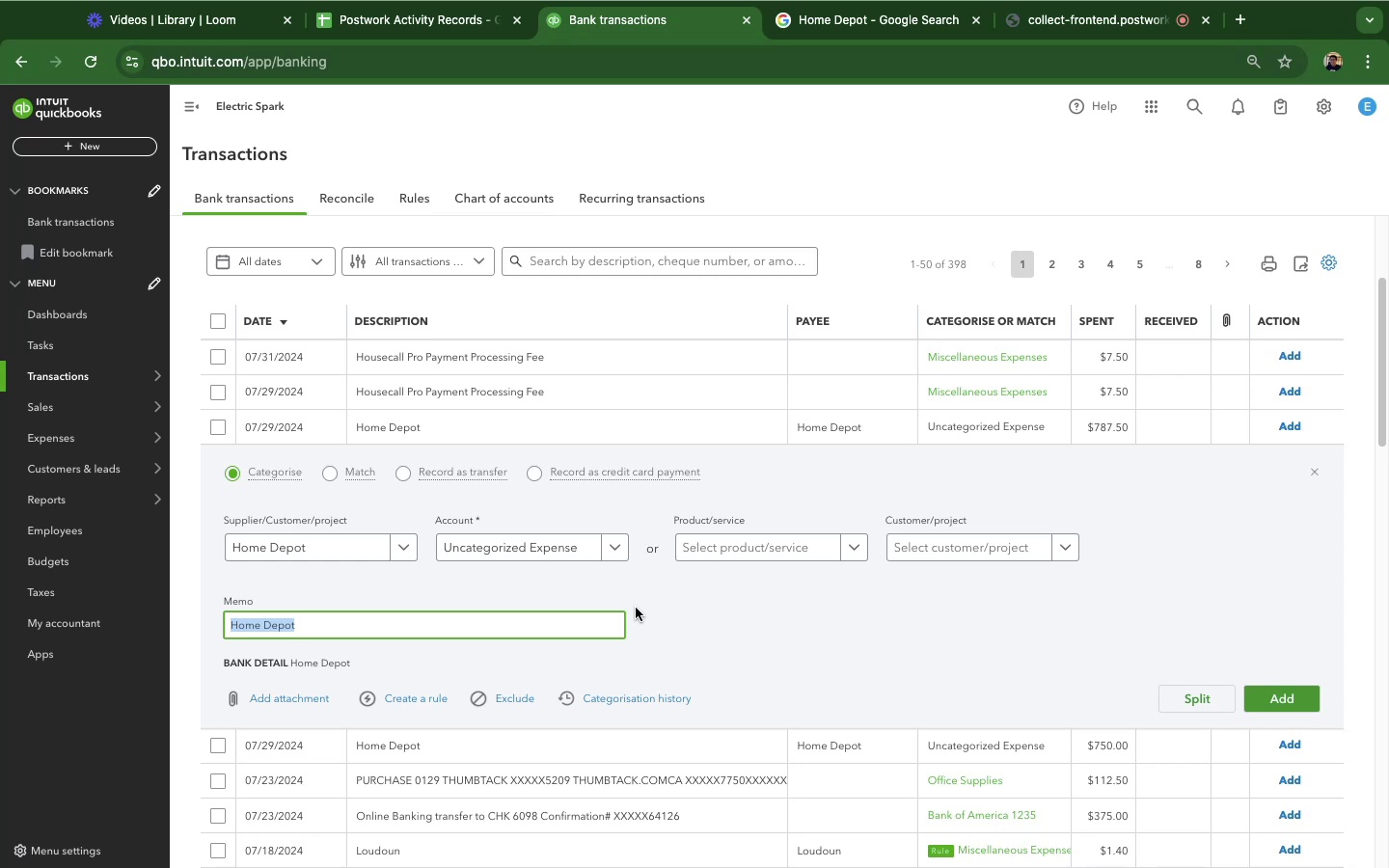 
key(Meta+C)
 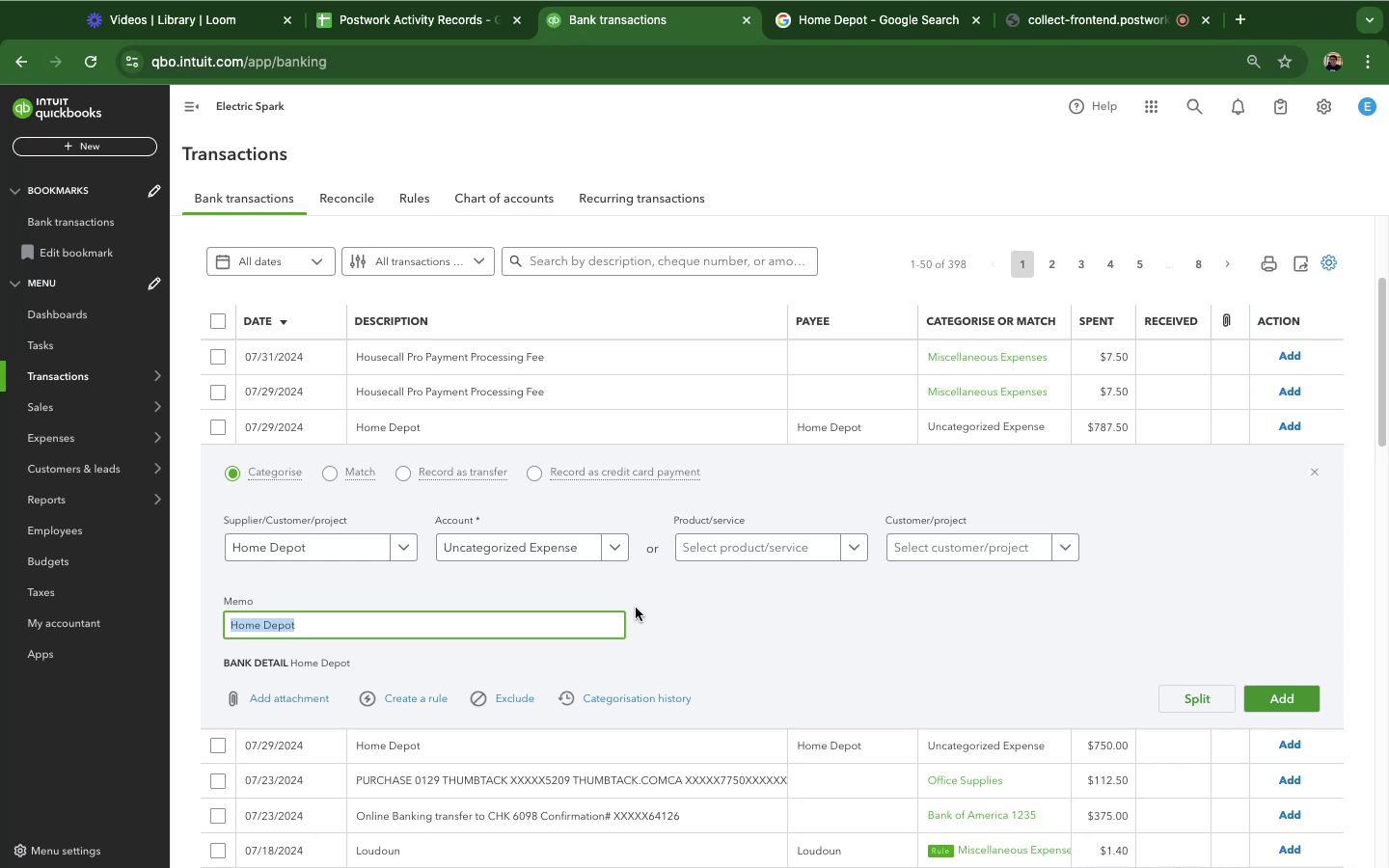 
key(Meta+C)
 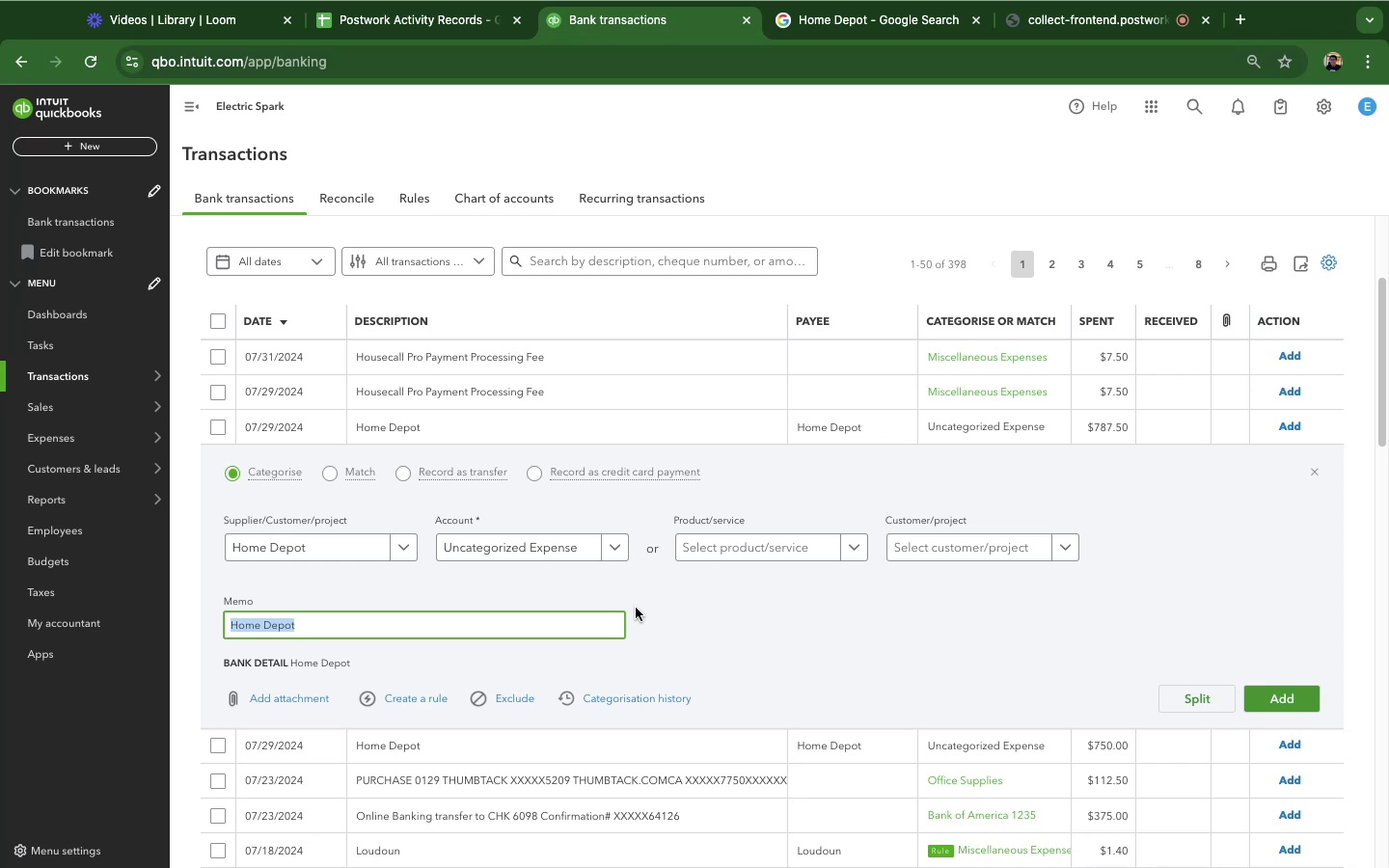 
key(C)
 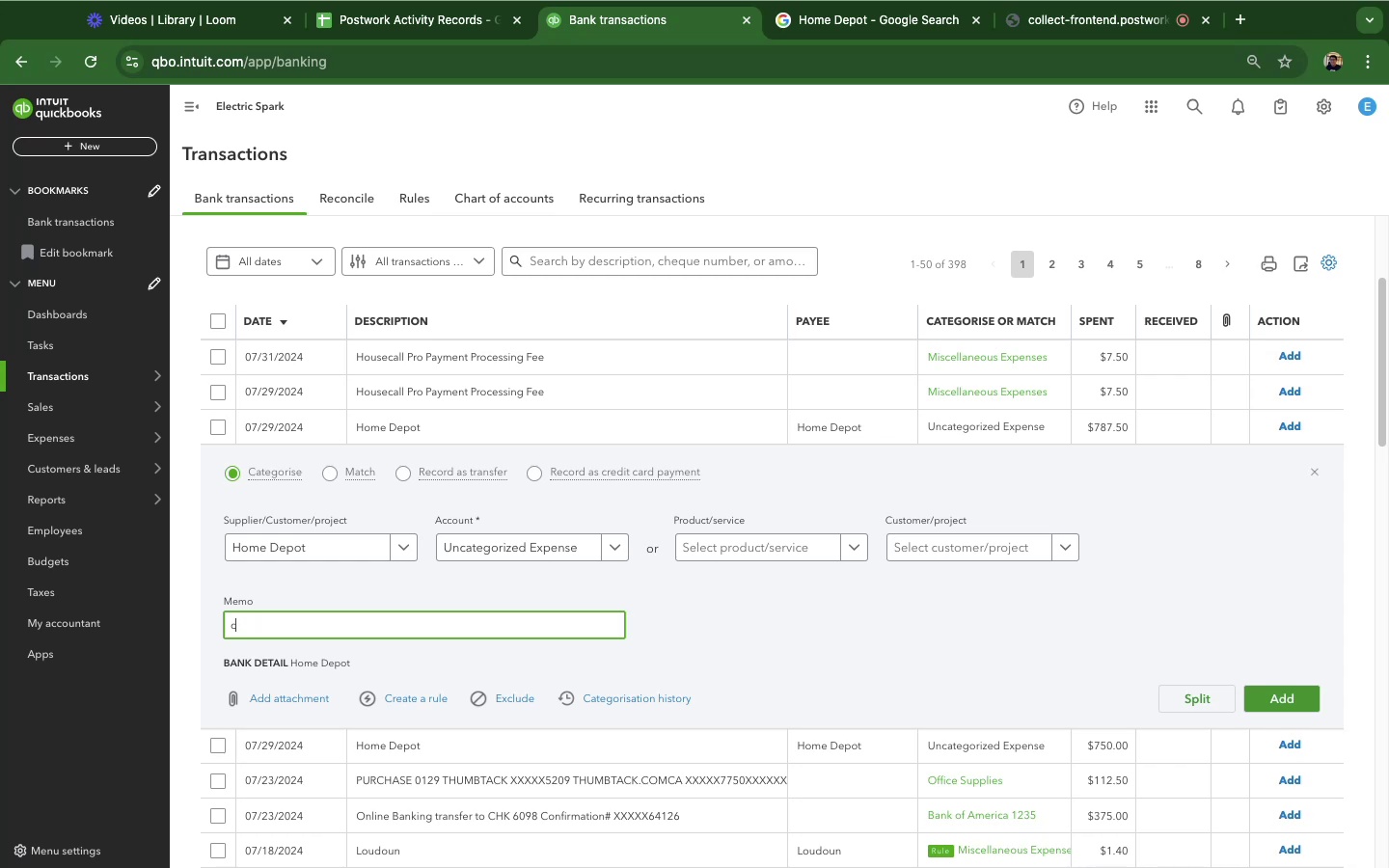 
wait(15.68)
 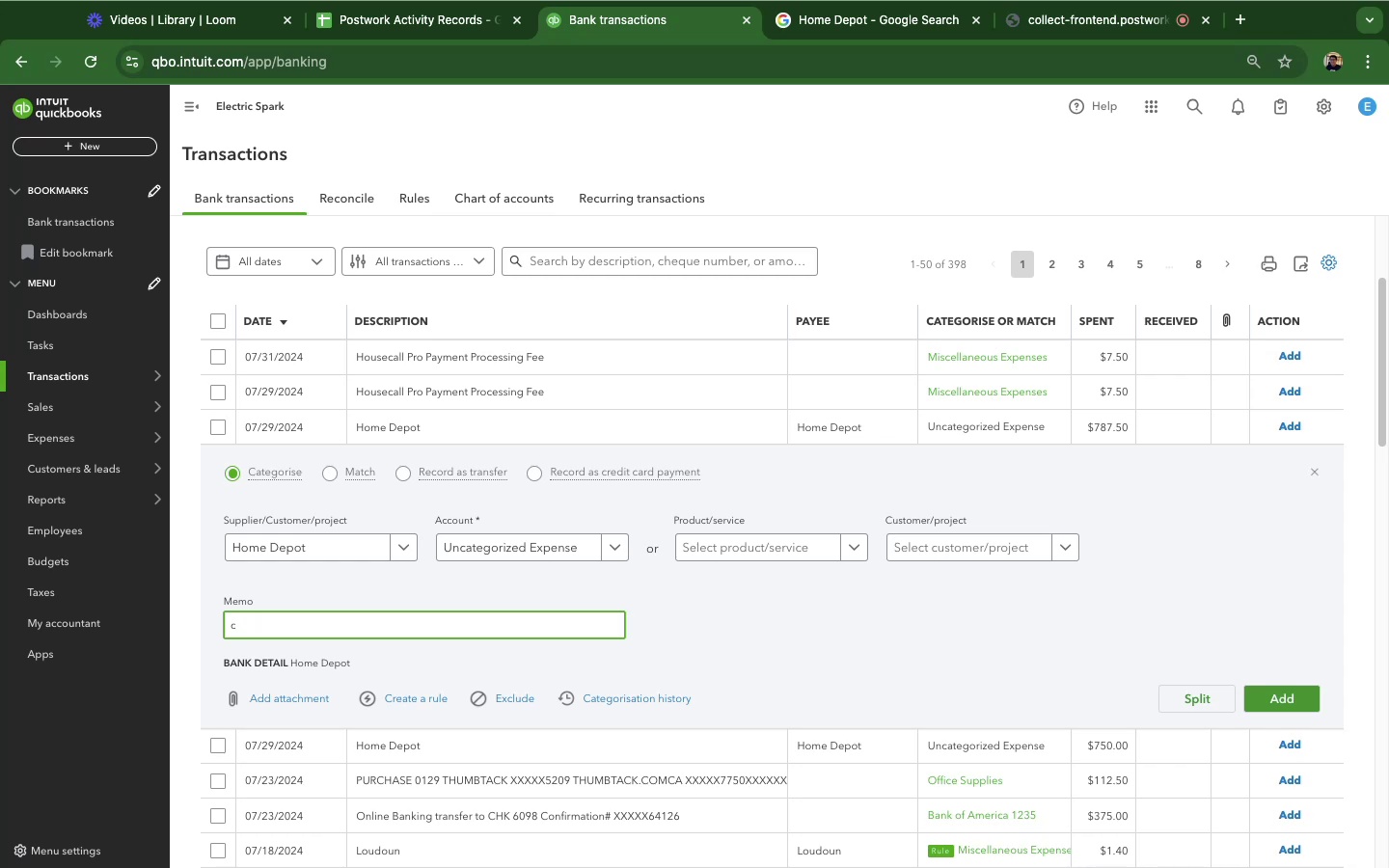 
key(Meta+C)
 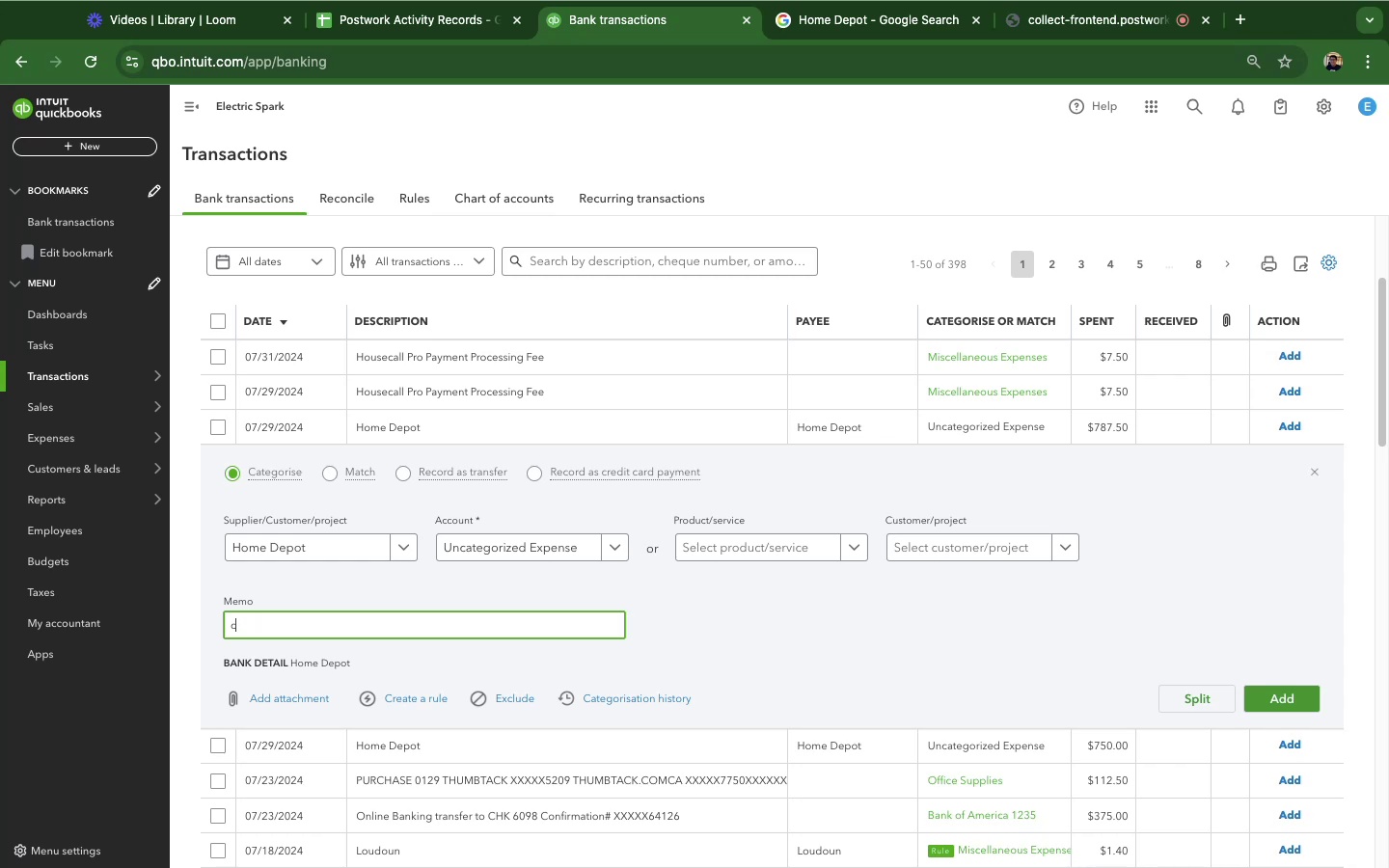 
key(Meta+C)
 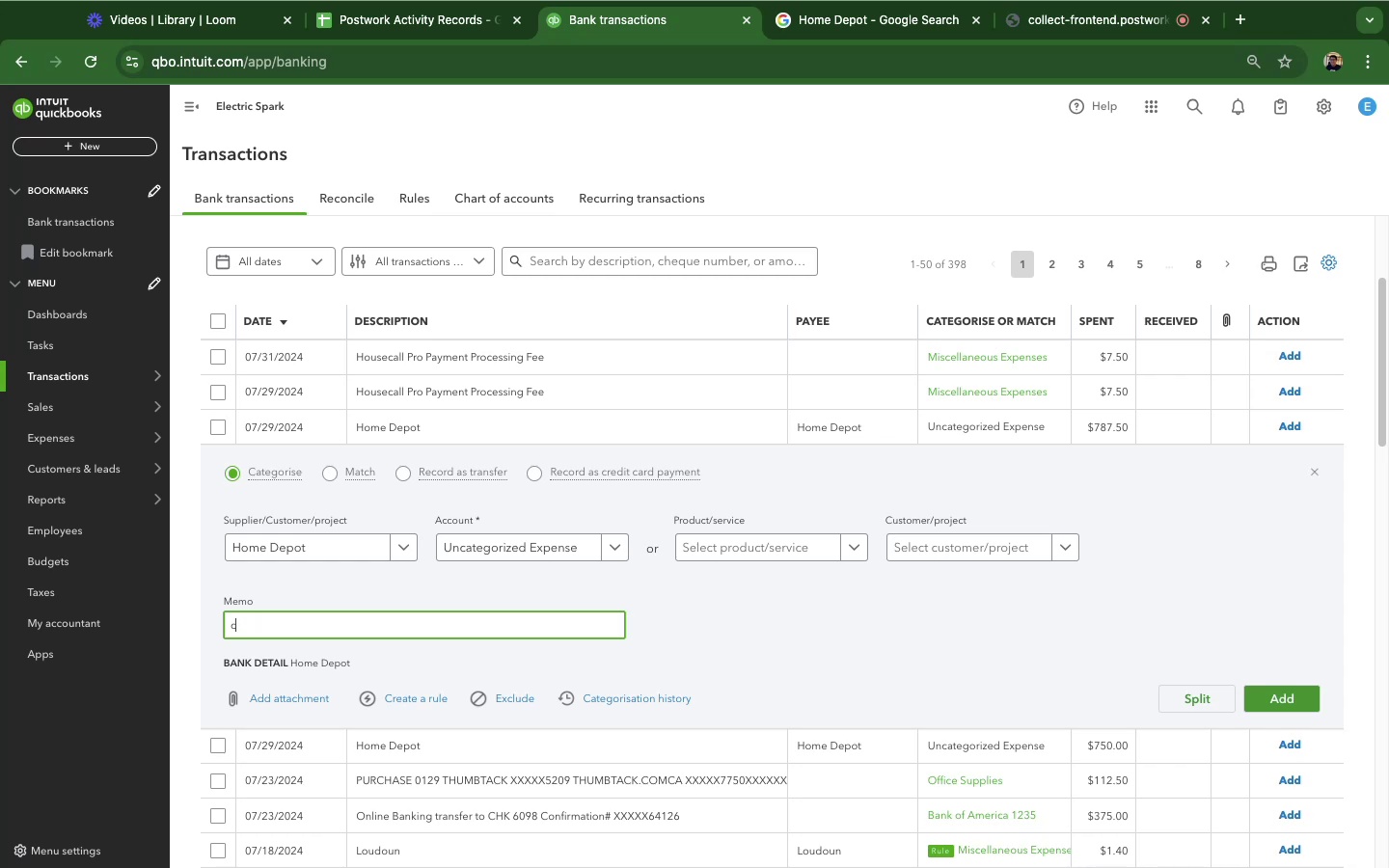 
key(Meta+C)
 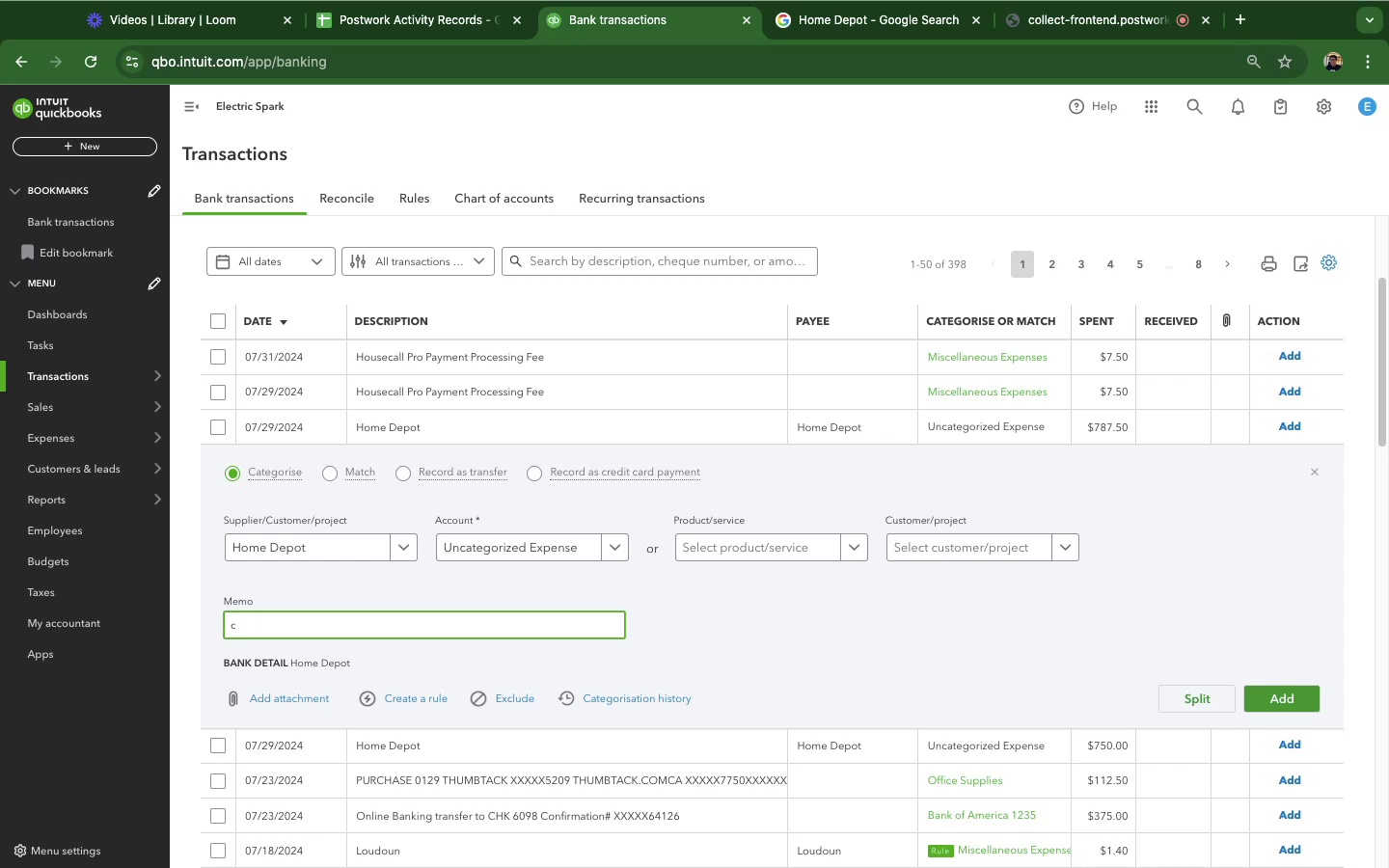 
key(Meta+C)
 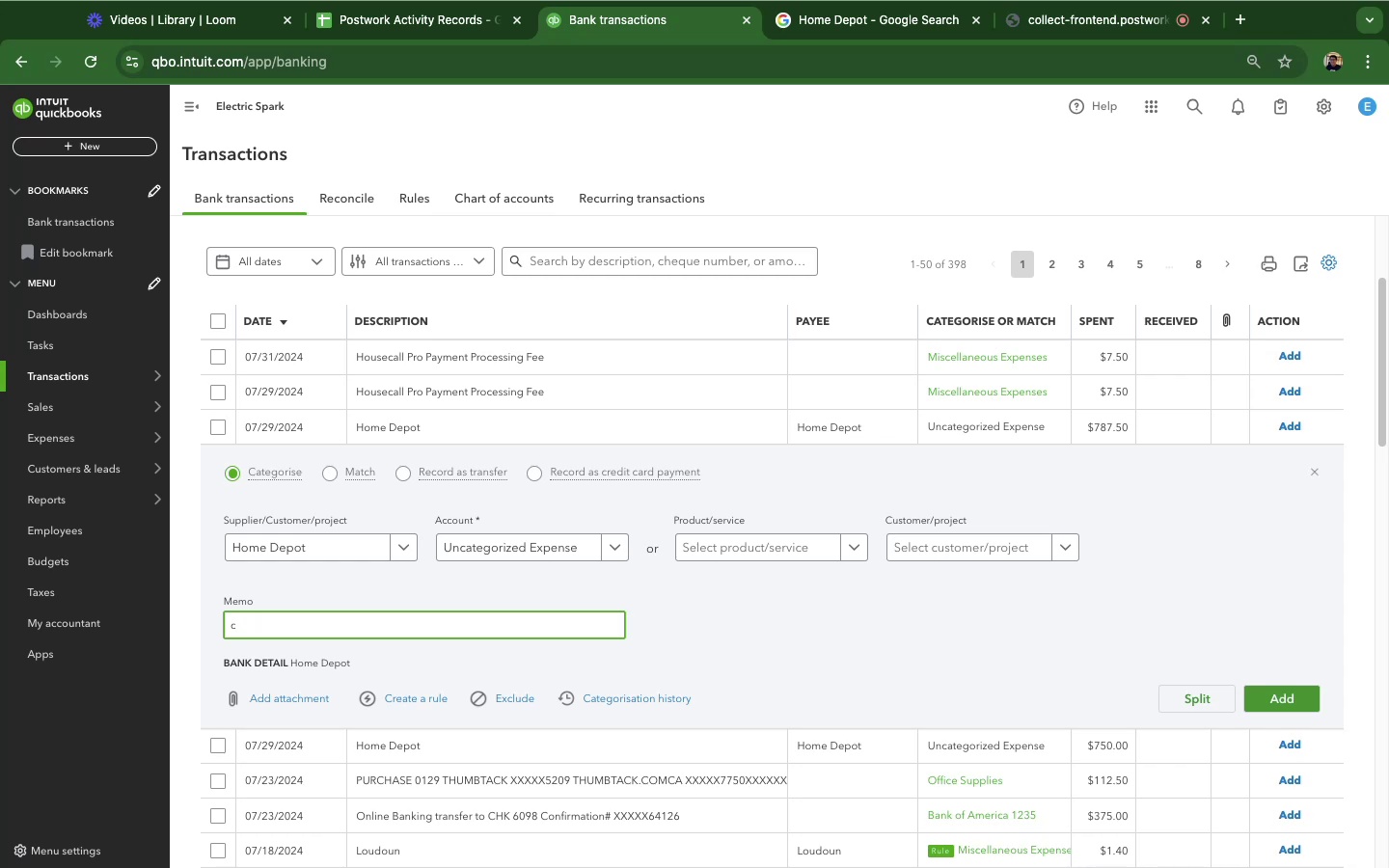 
key(Meta+CommandLeft)
 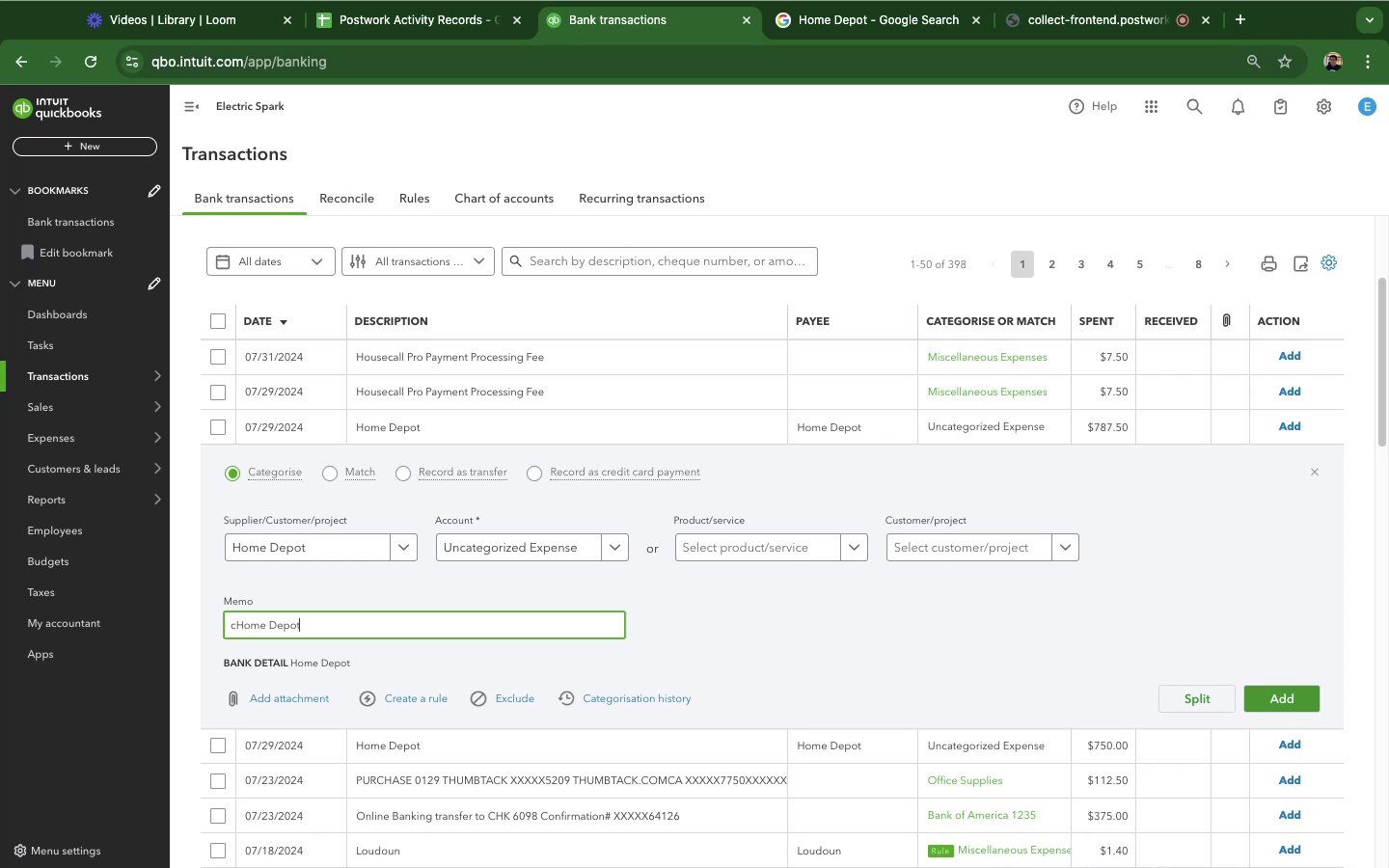 
key(Meta+V)
 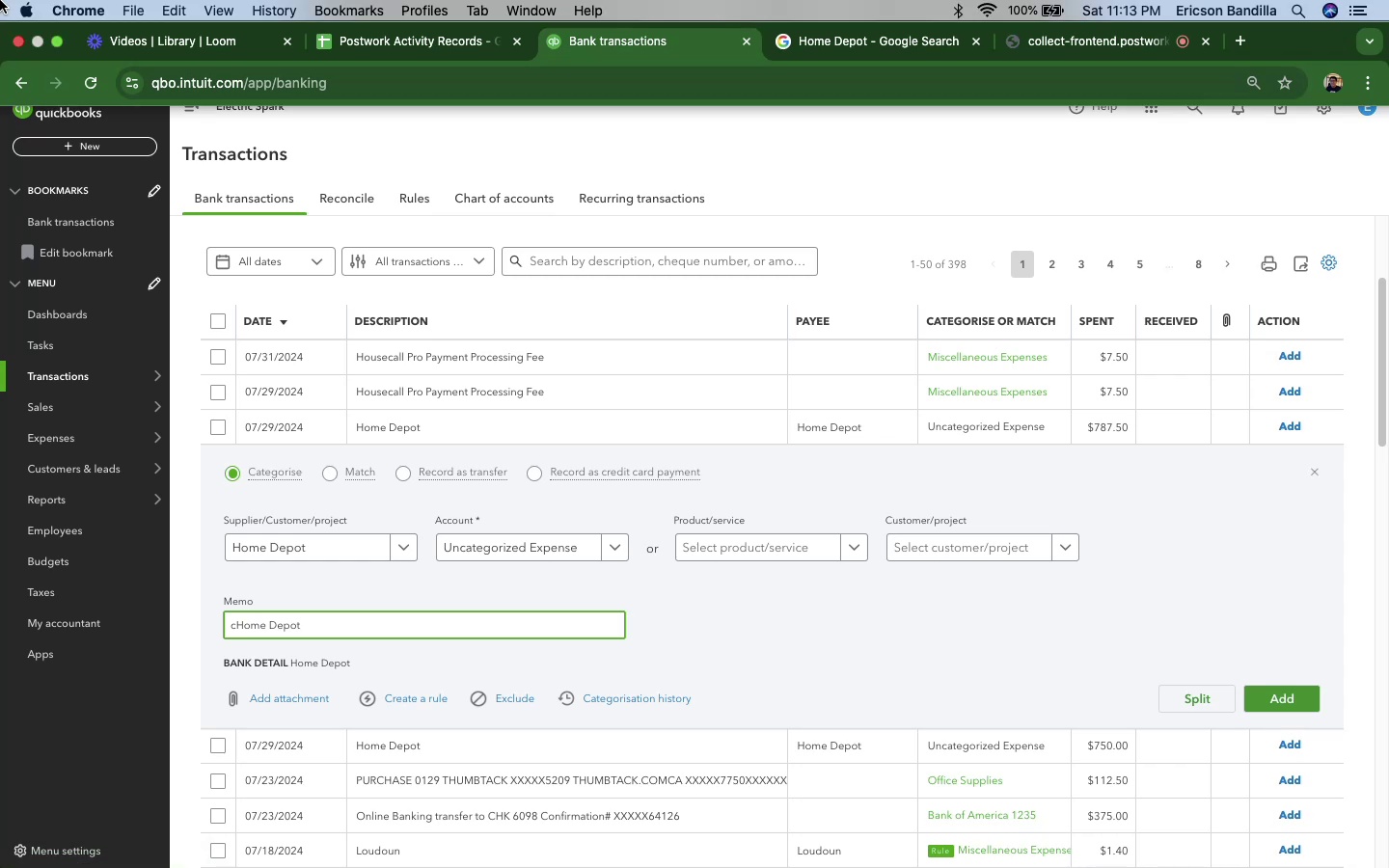 
wait(38.53)
 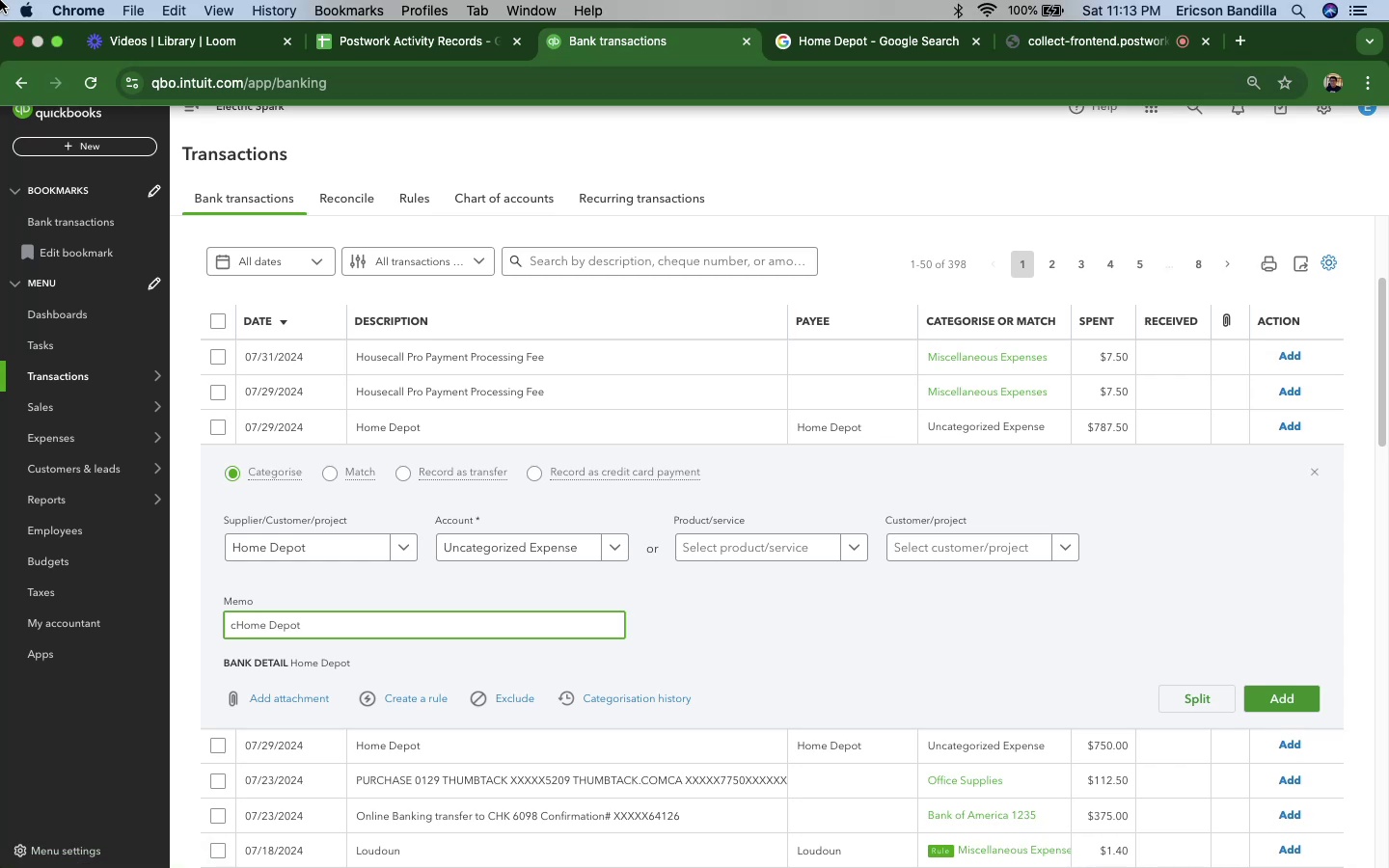 
key(ArrowLeft)
 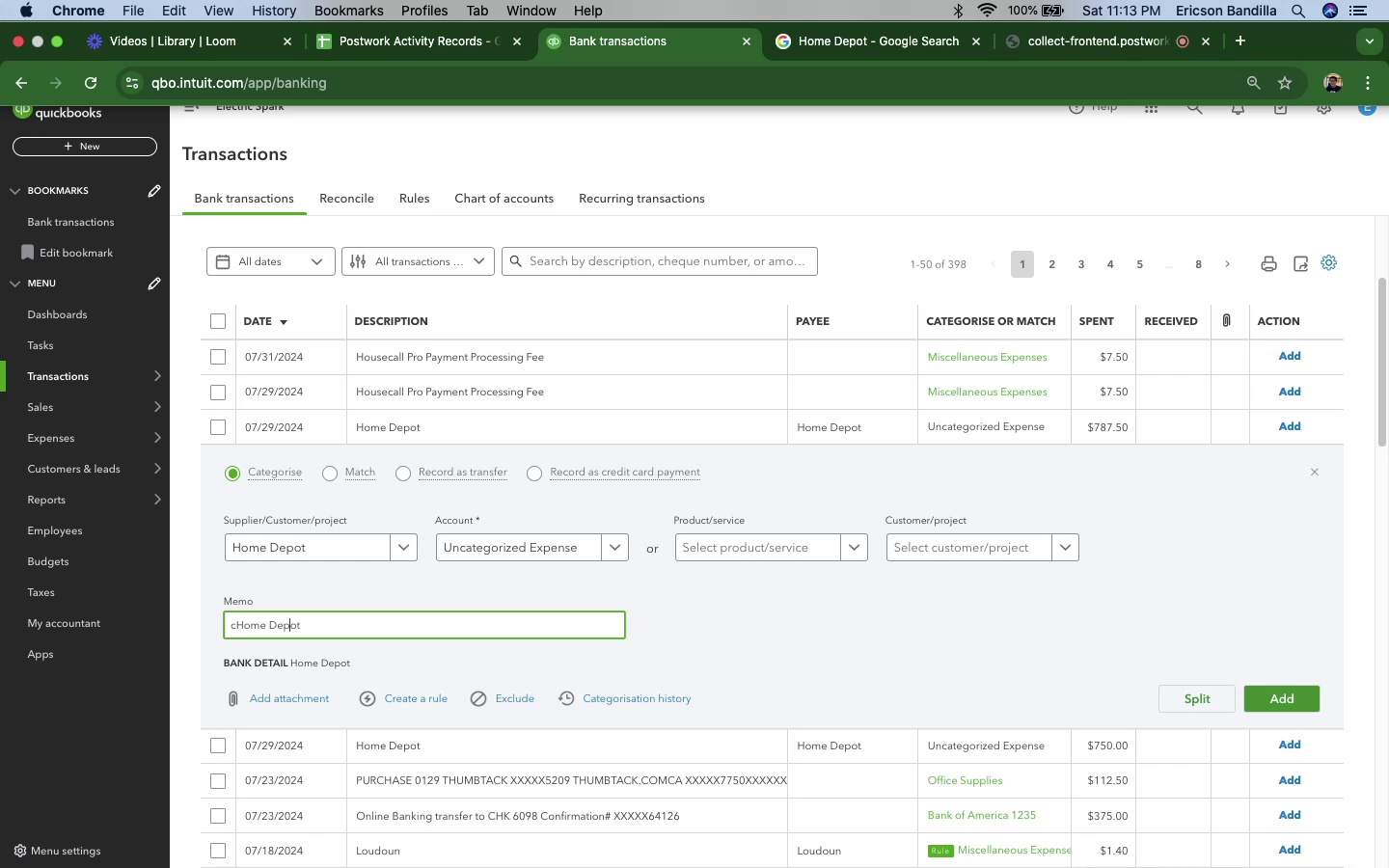 
key(ArrowLeft)
 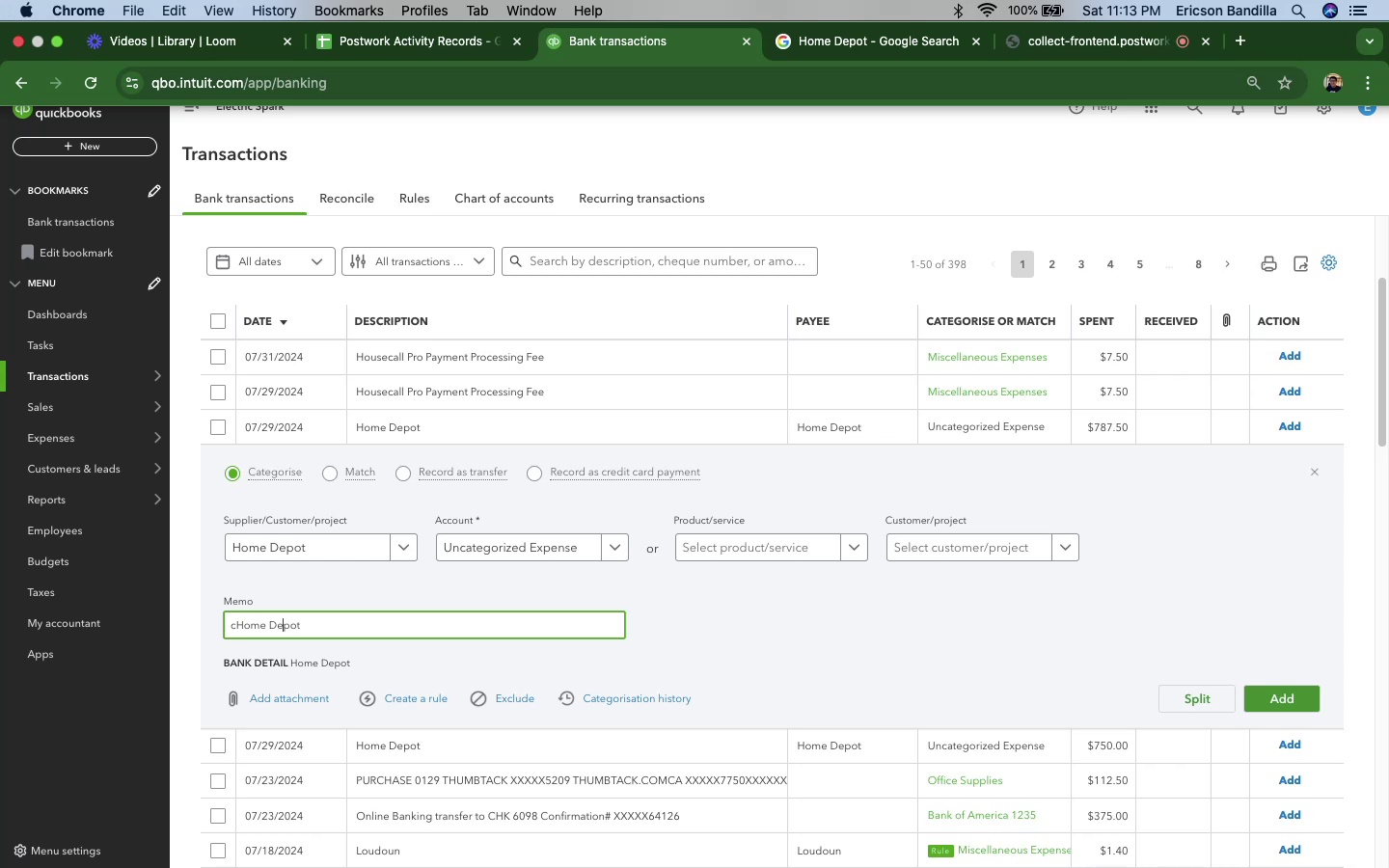 
key(ArrowLeft)
 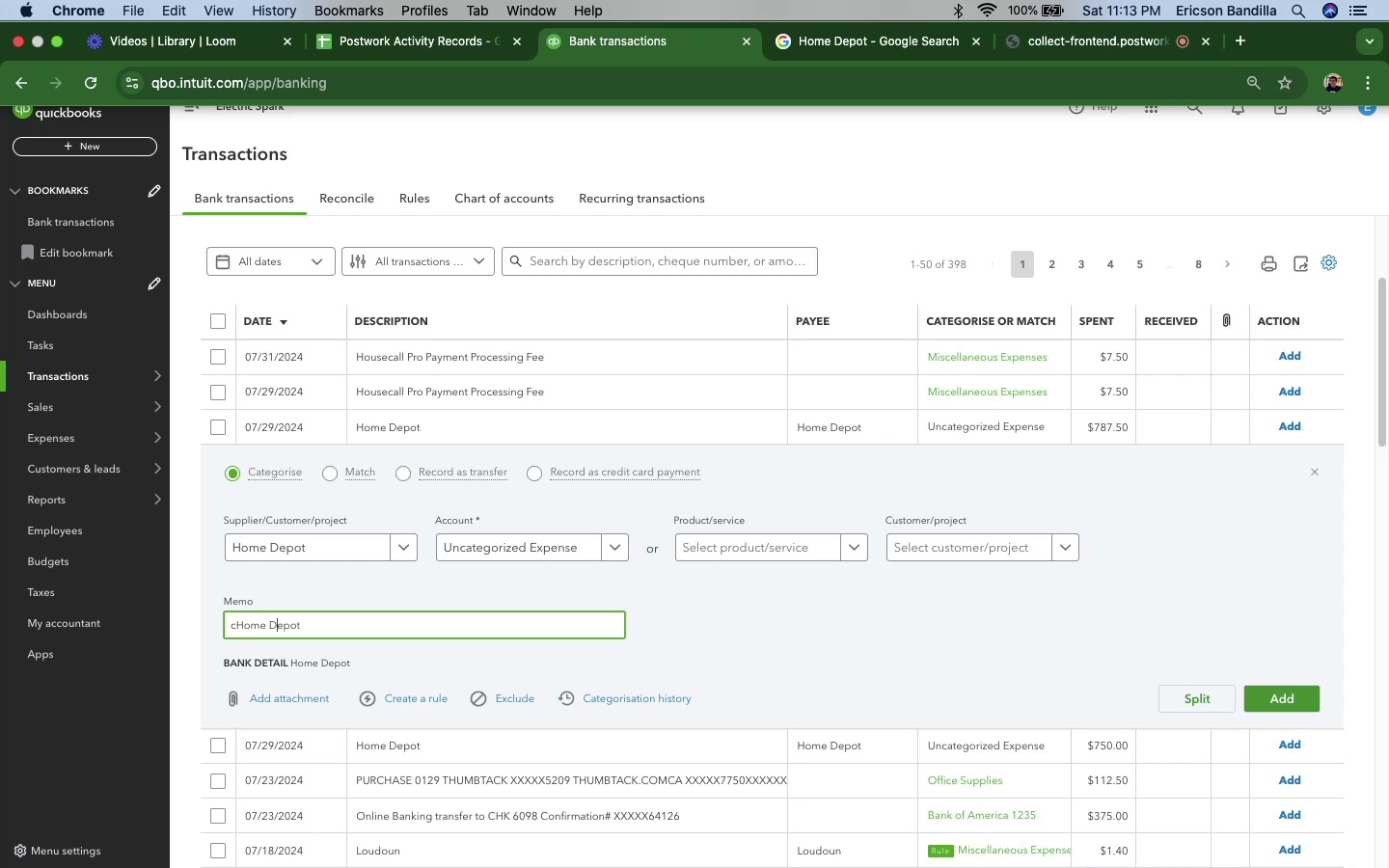 
key(ArrowLeft)
 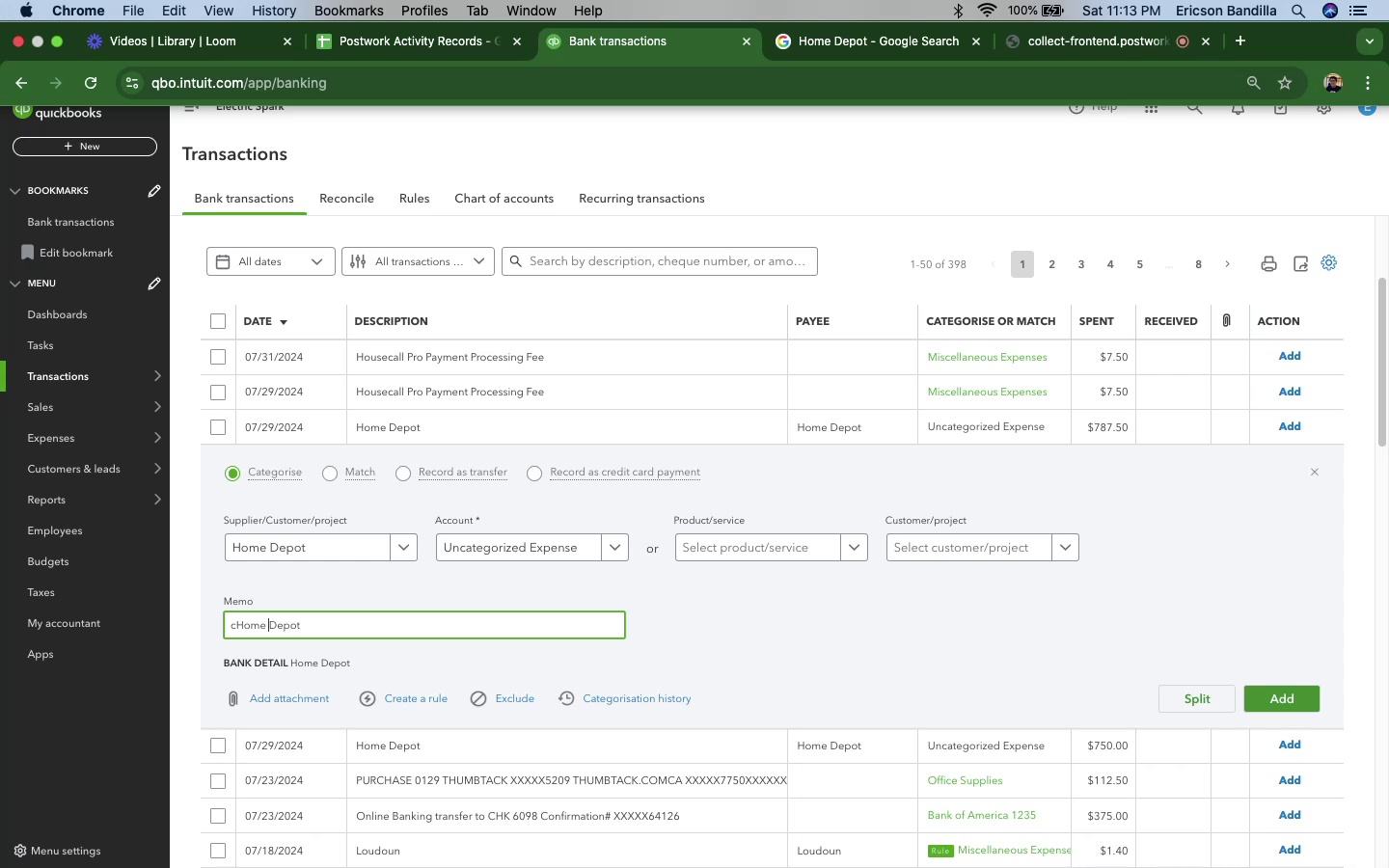 
key(ArrowLeft)
 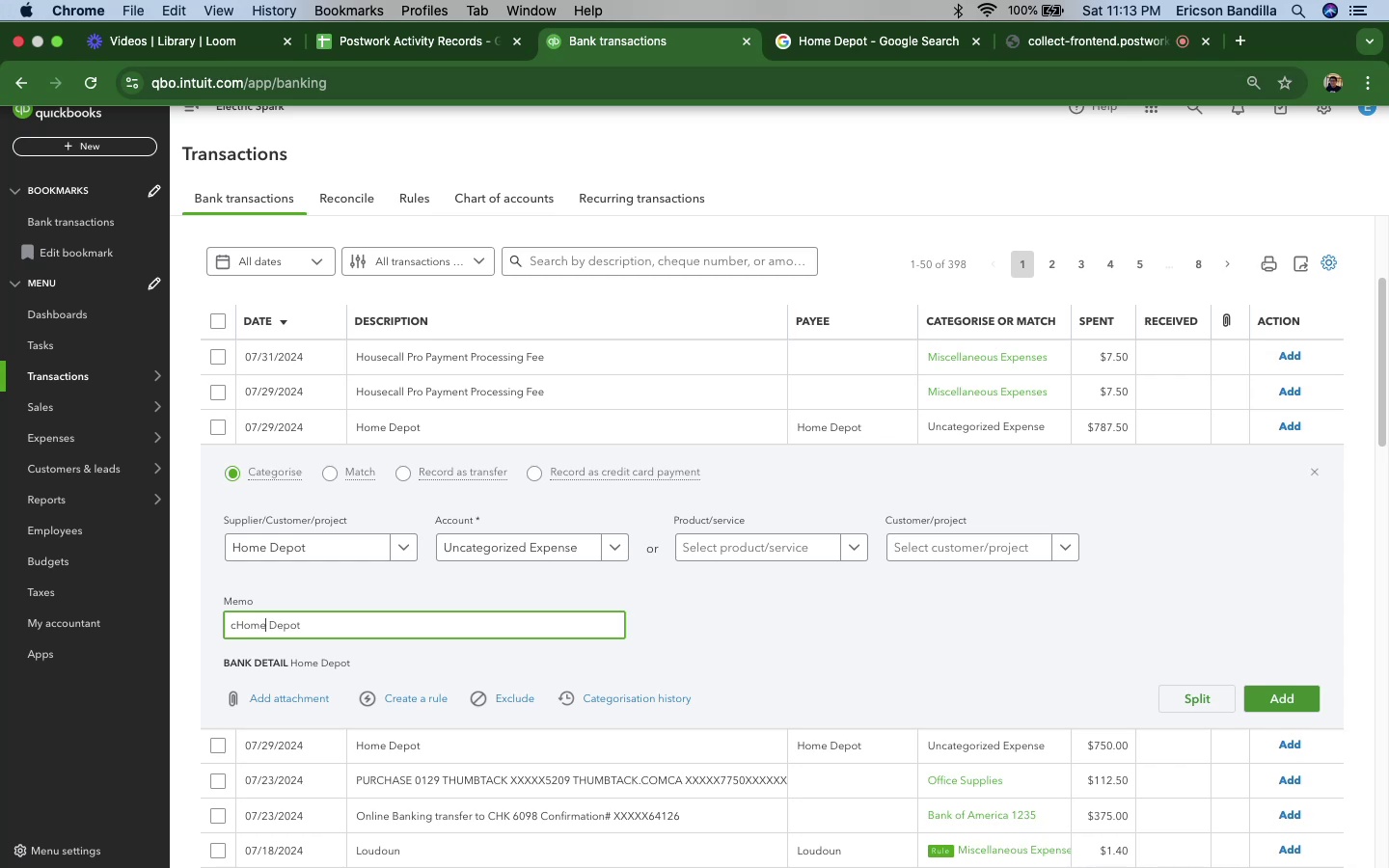 
key(ArrowLeft)
 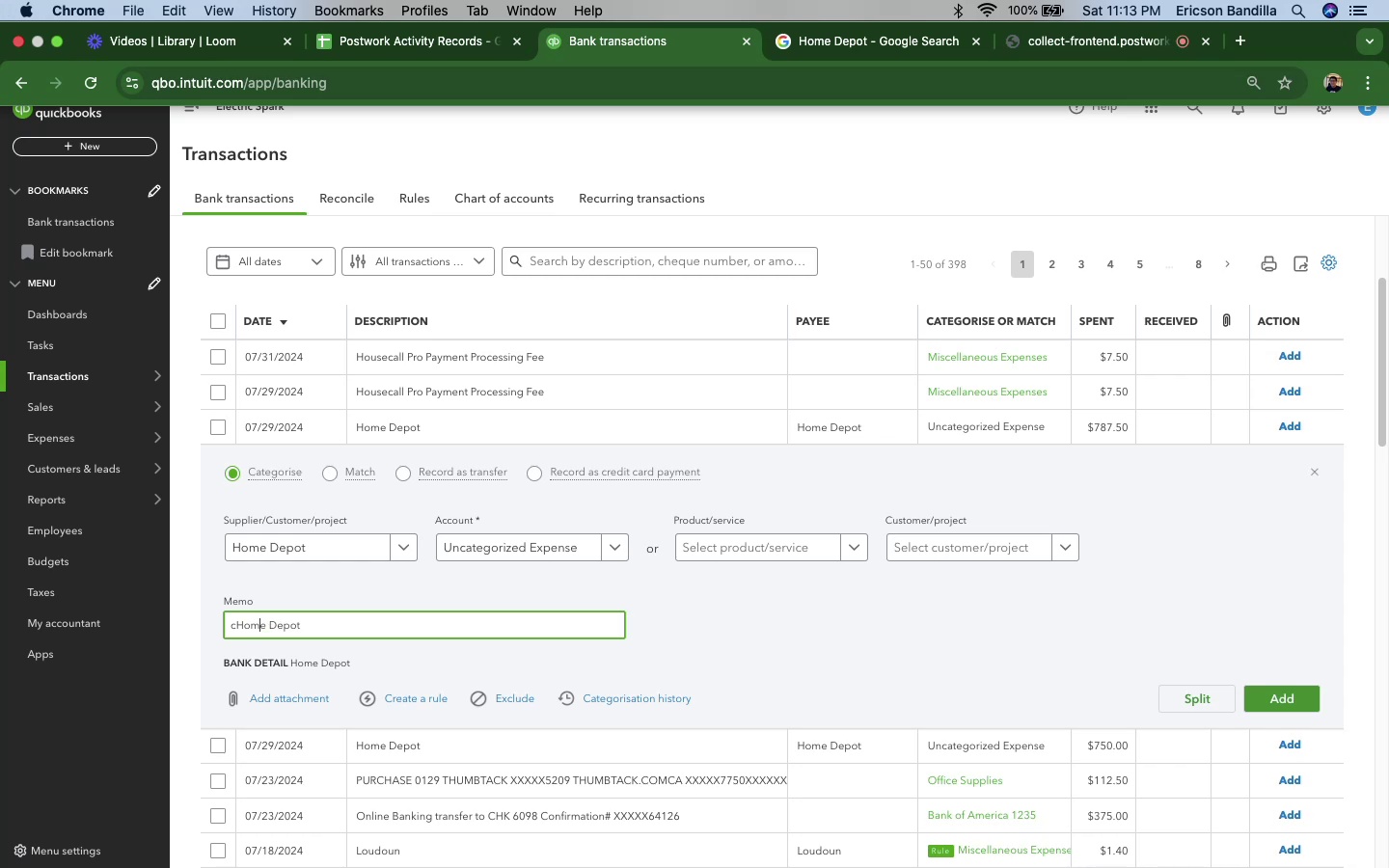 
key(ArrowLeft)
 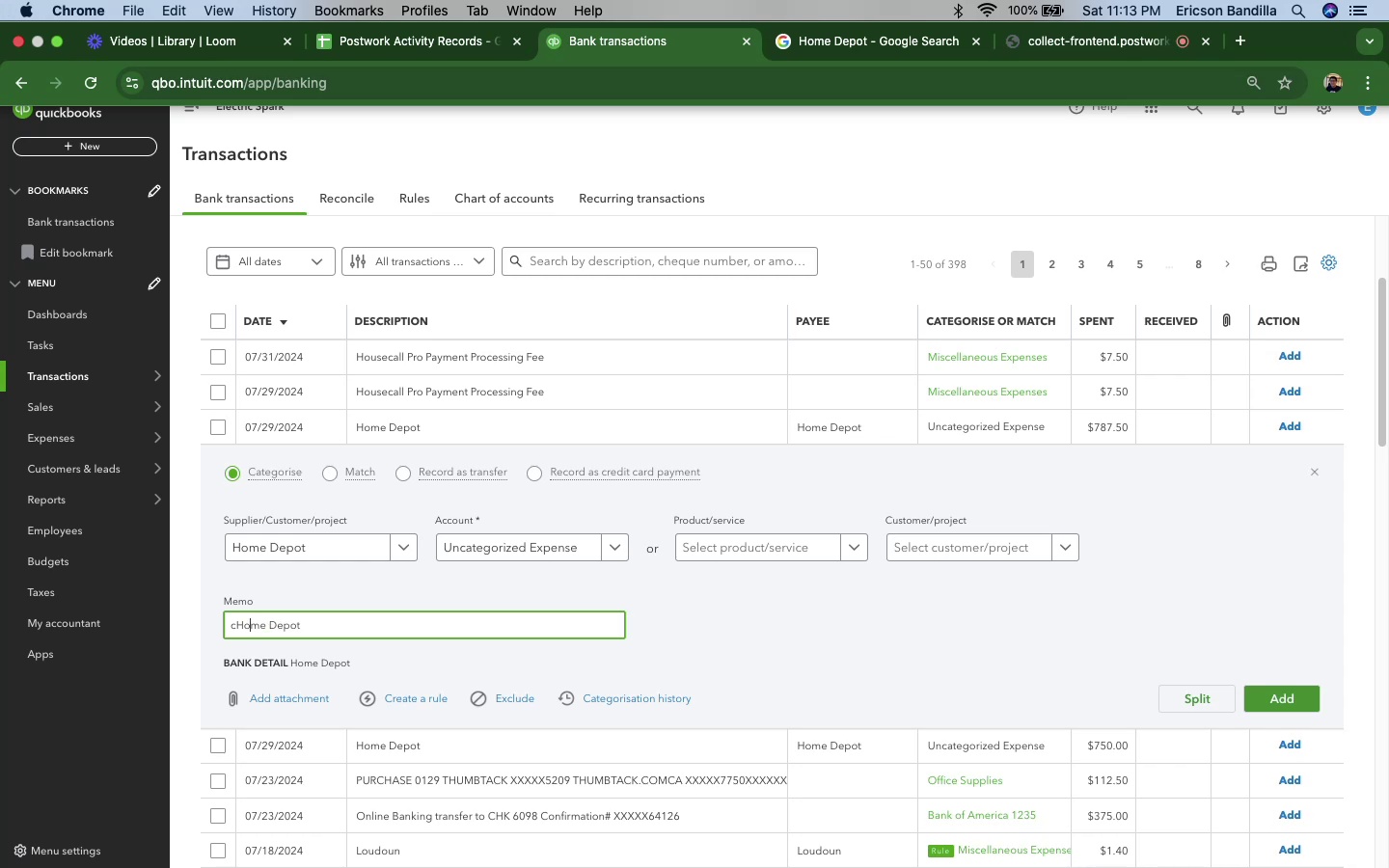 
key(ArrowLeft)
 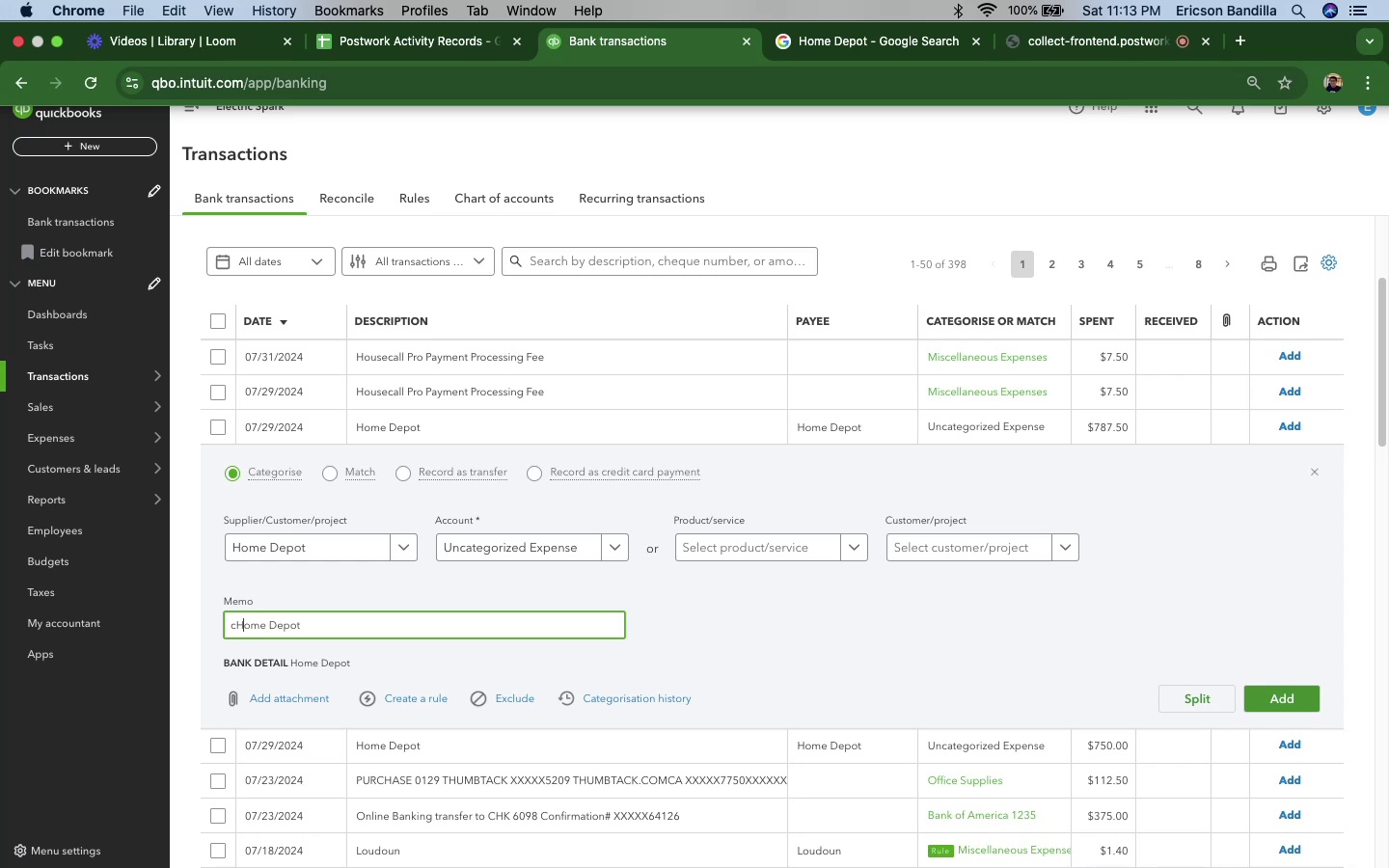 
key(ArrowLeft)
 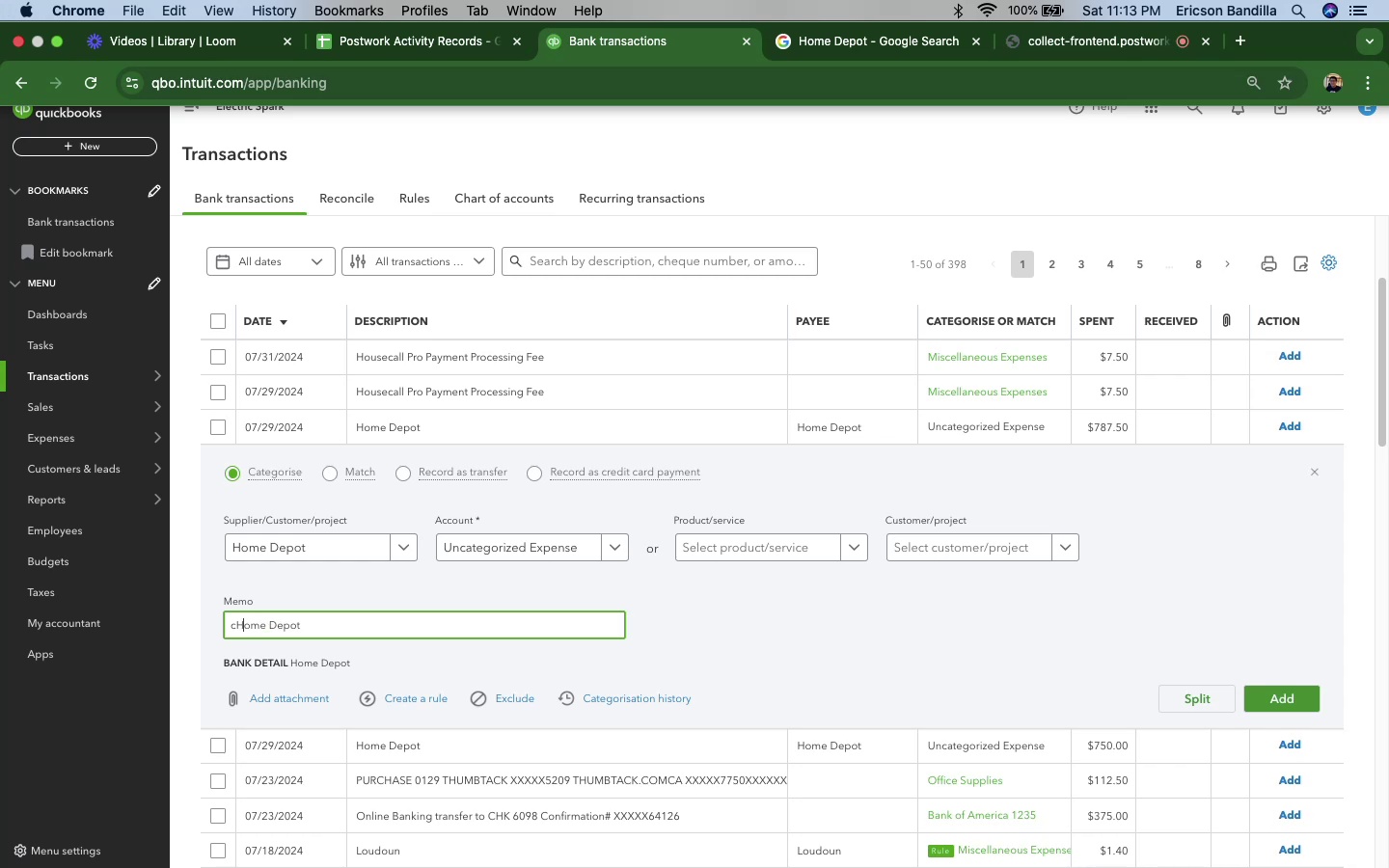 
key(ArrowLeft)
 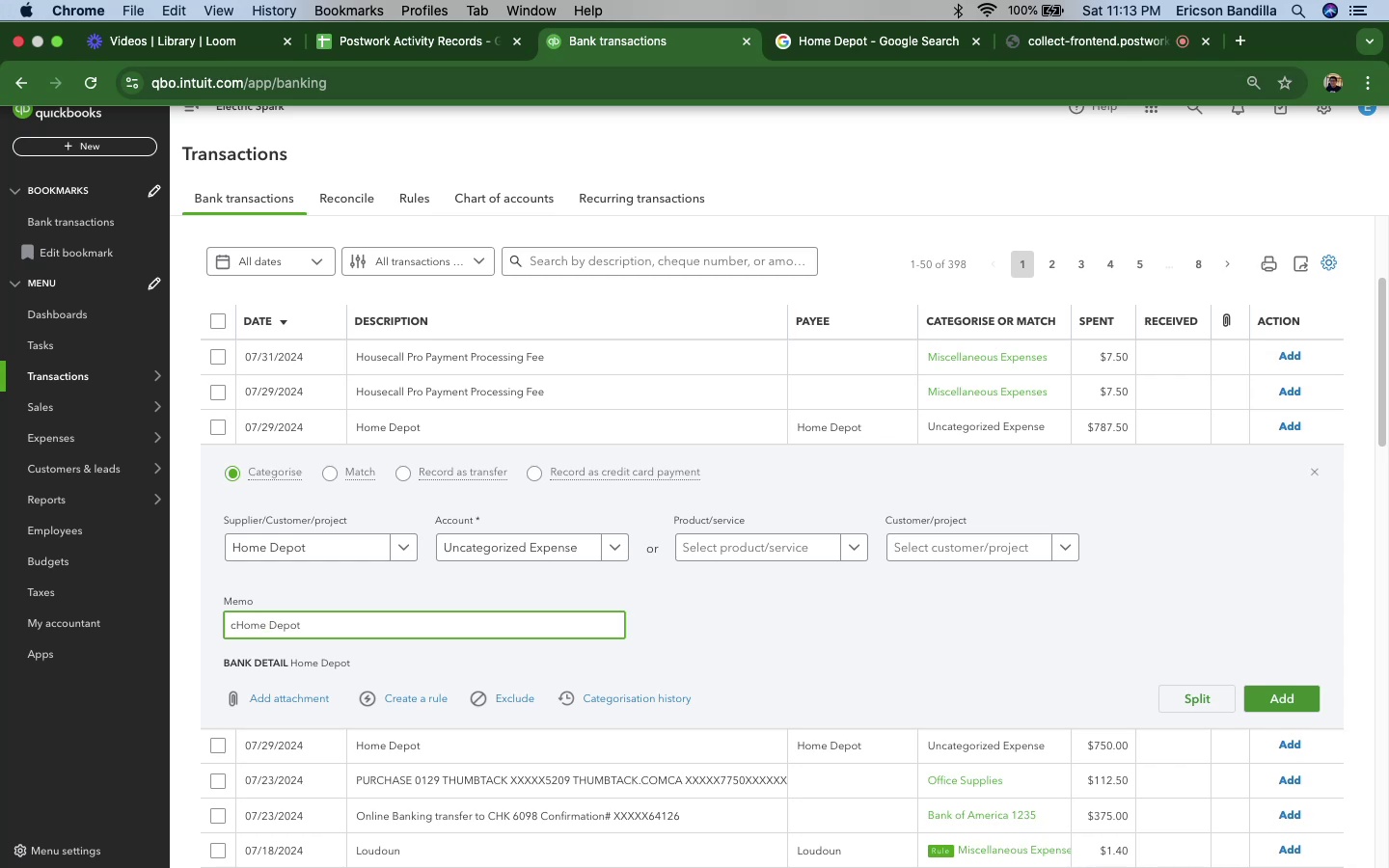 
key(Backspace)
 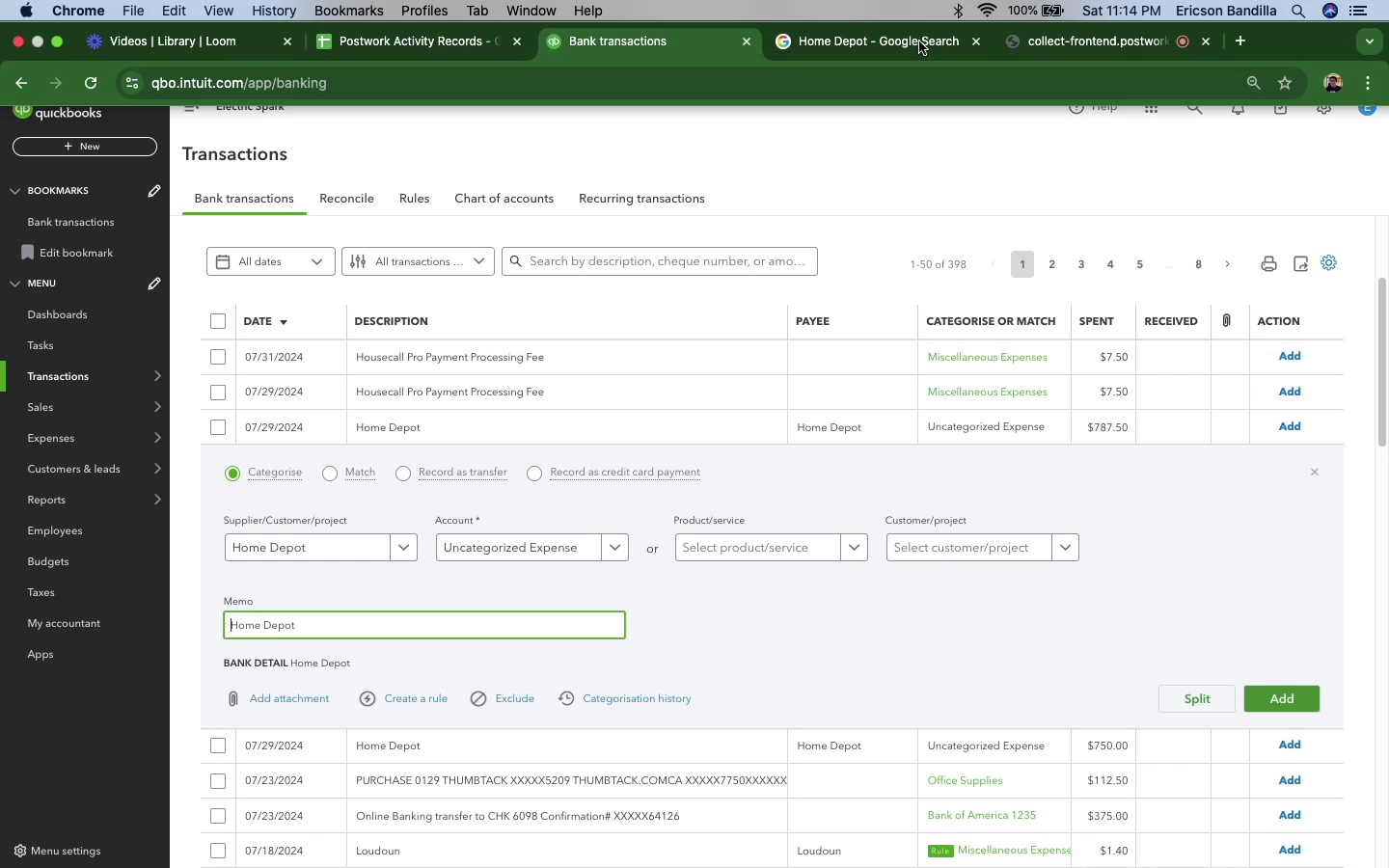 
left_click([867, 41])
 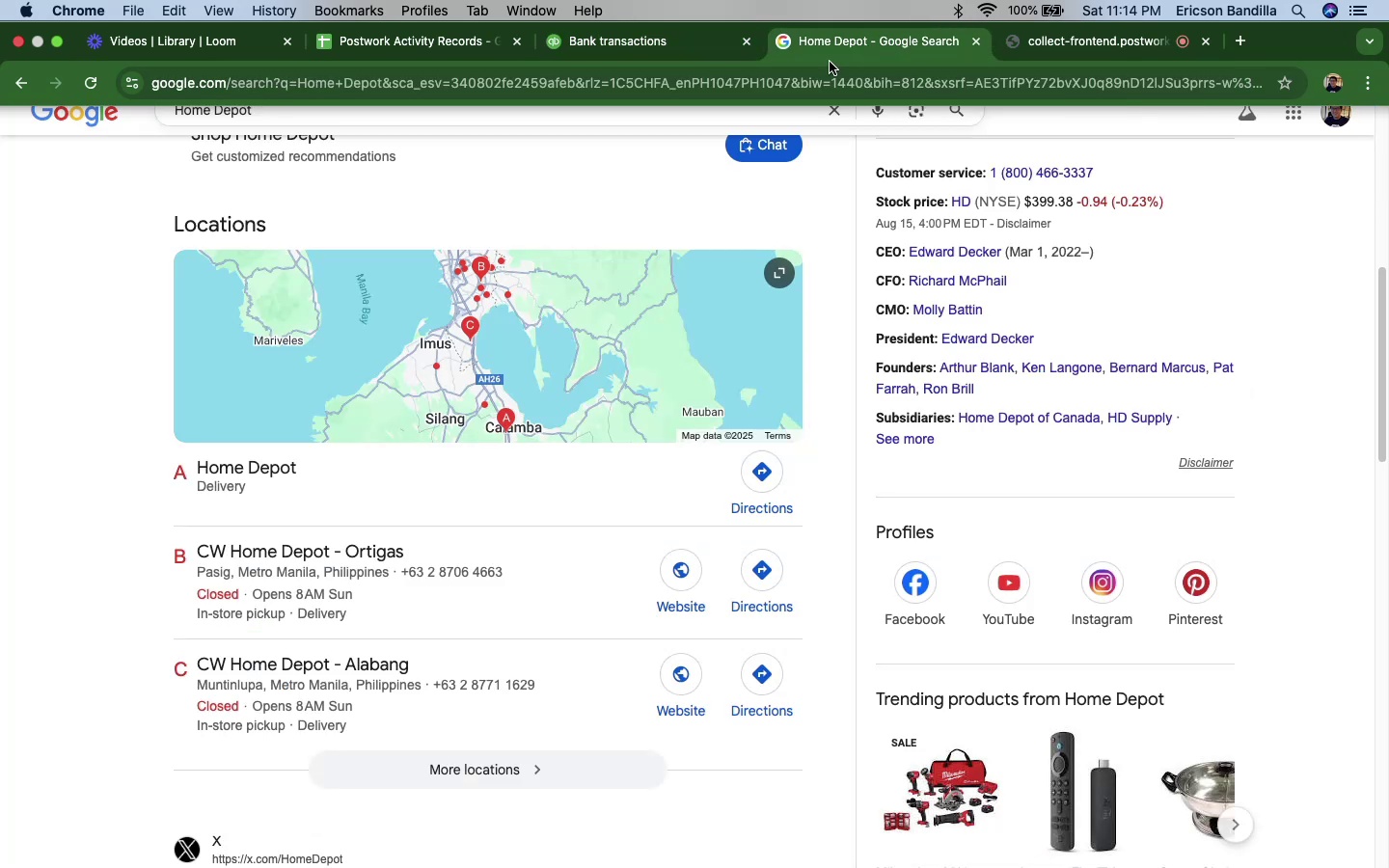 
scroll: coordinate [369, 500], scroll_direction: down, amount: 22.0
 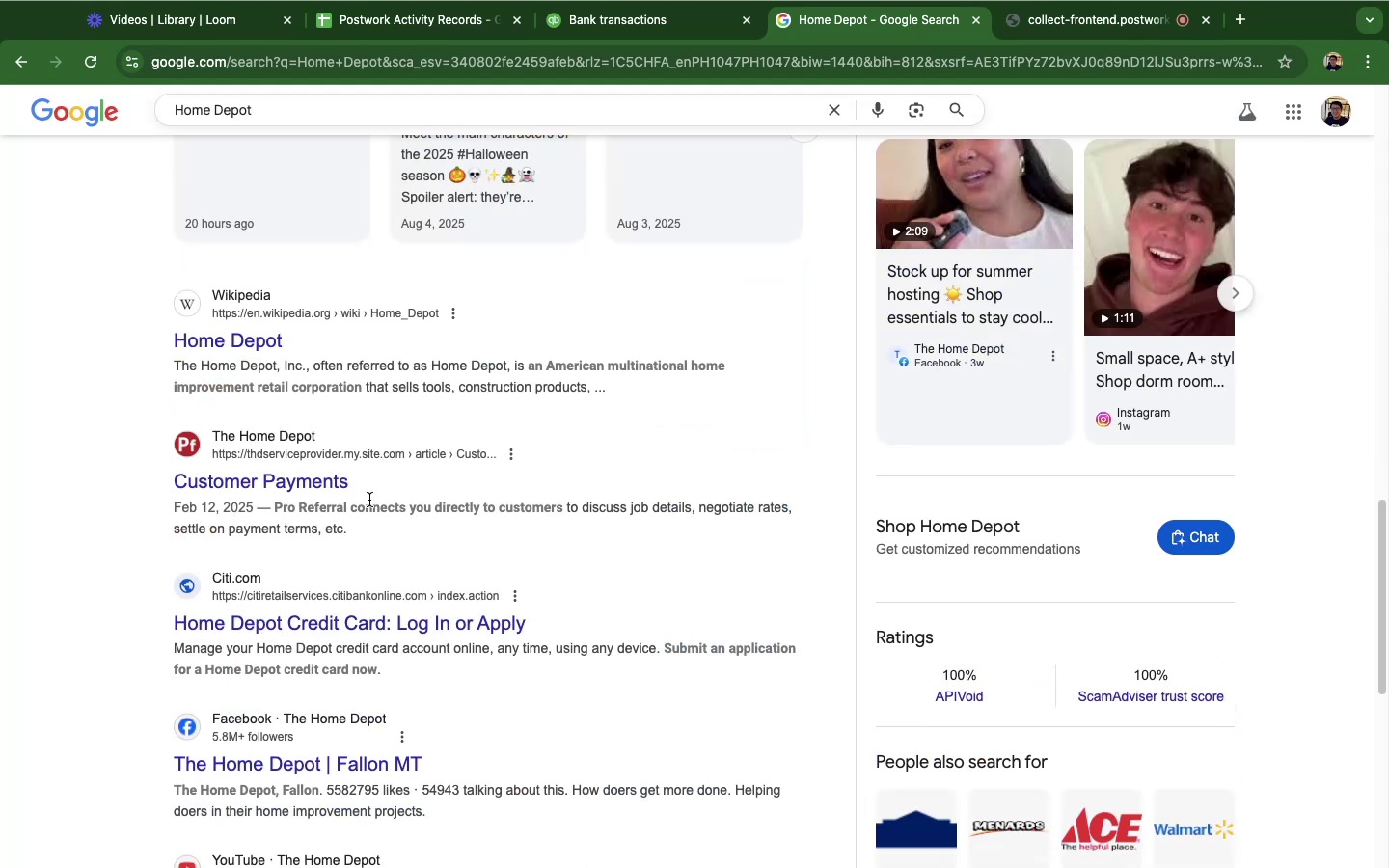 
scroll: coordinate [369, 500], scroll_direction: up, amount: 58.0
 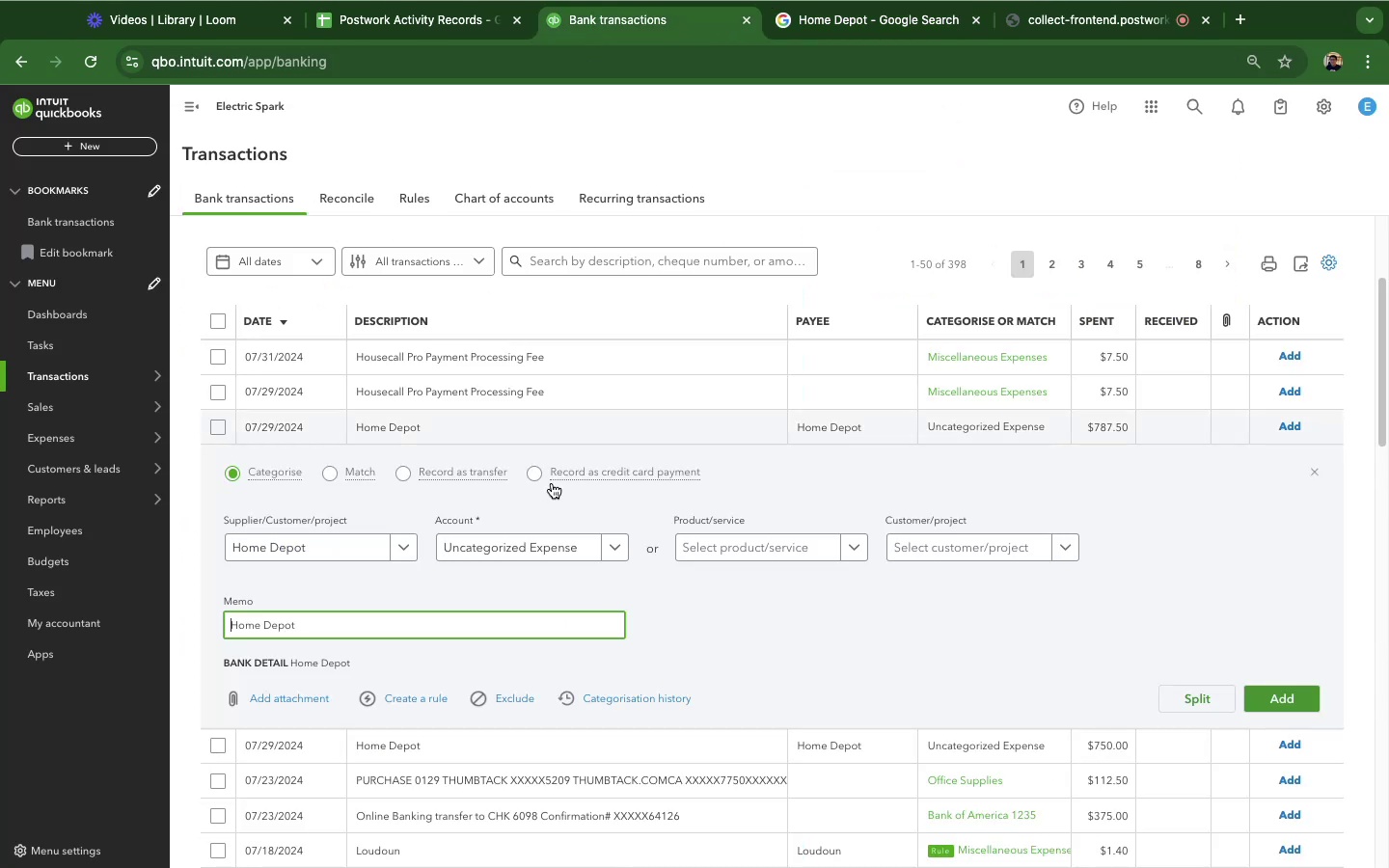 
wait(7.06)
 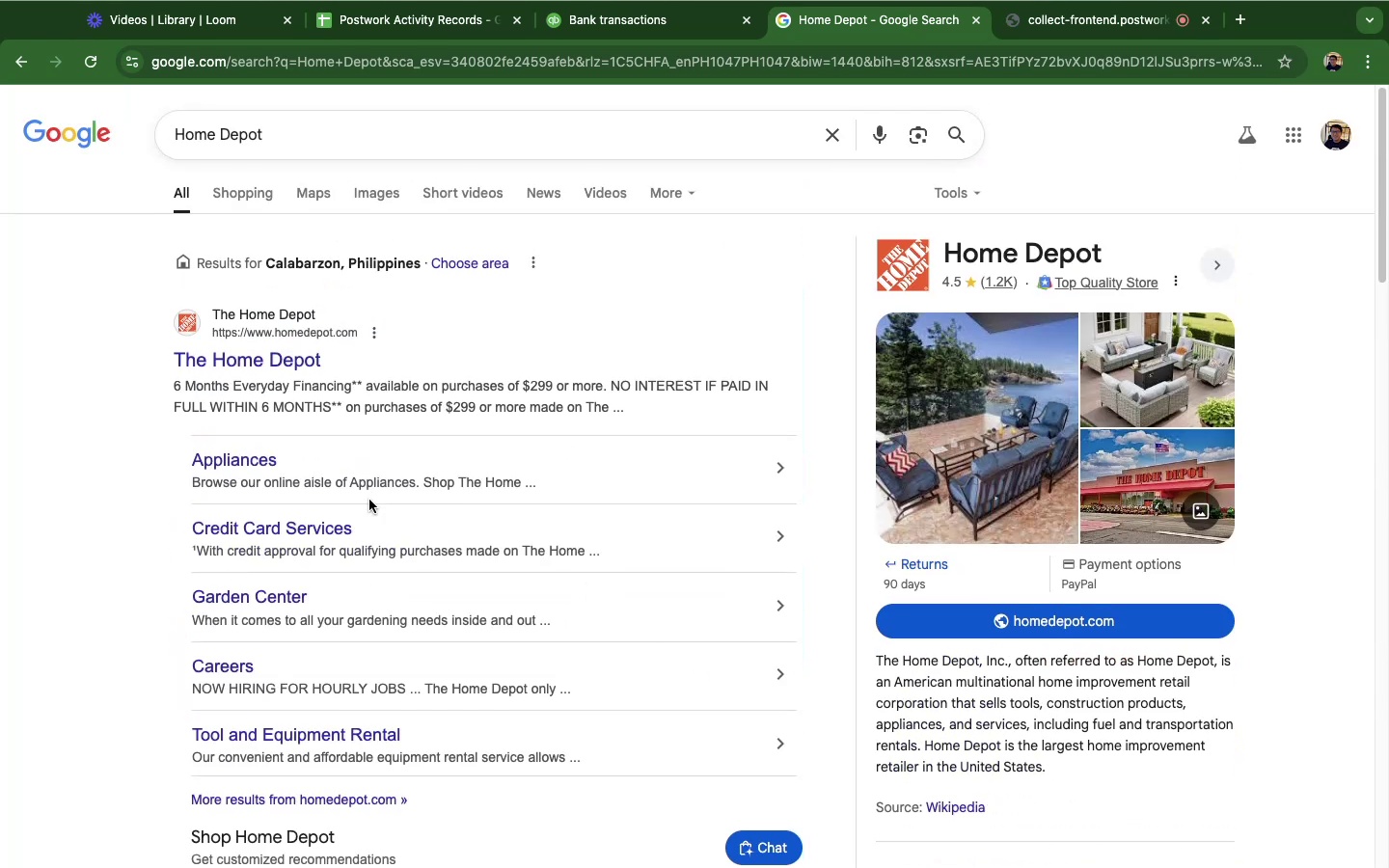 
left_click([411, 702])
 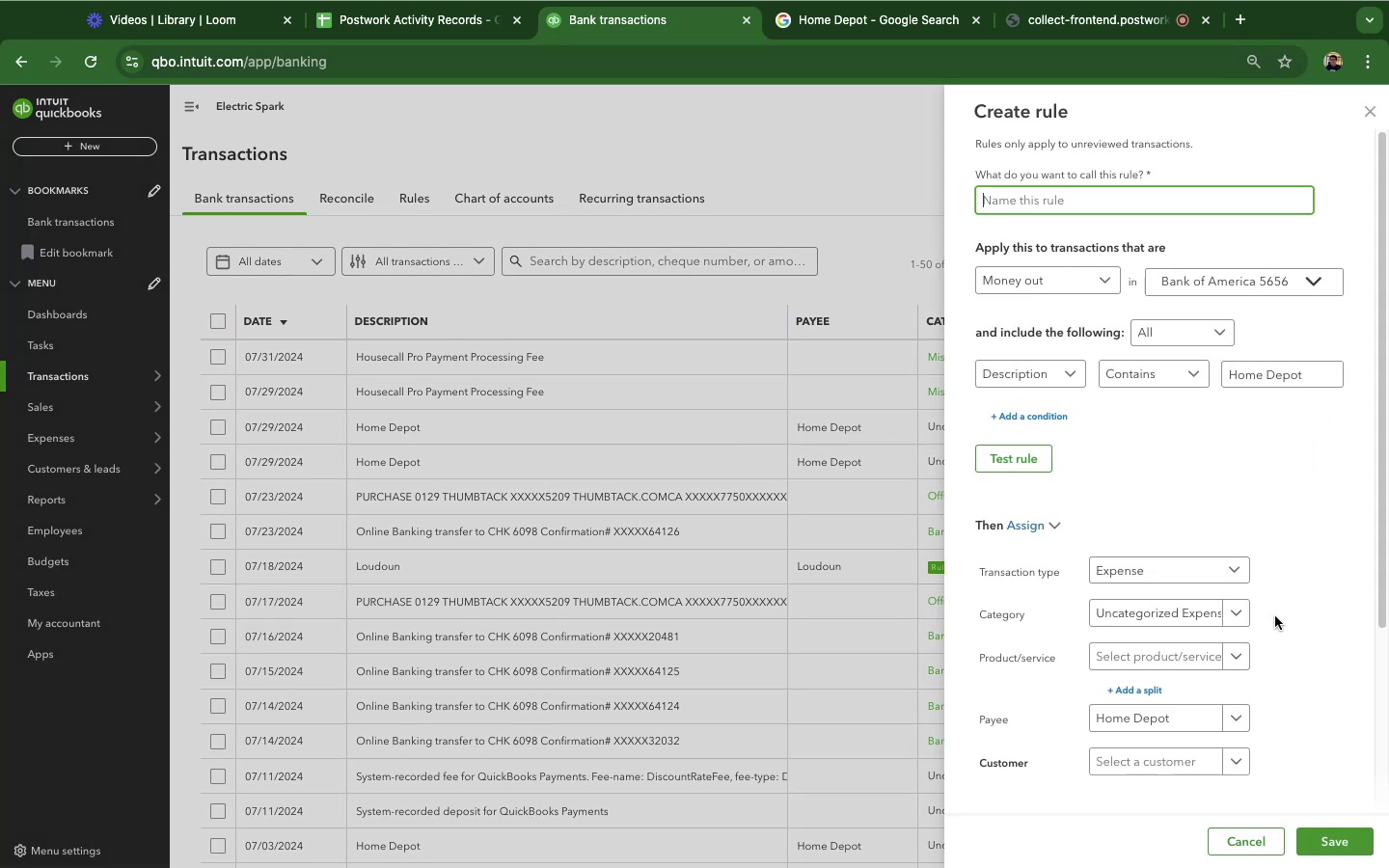 
left_click([1229, 626])
 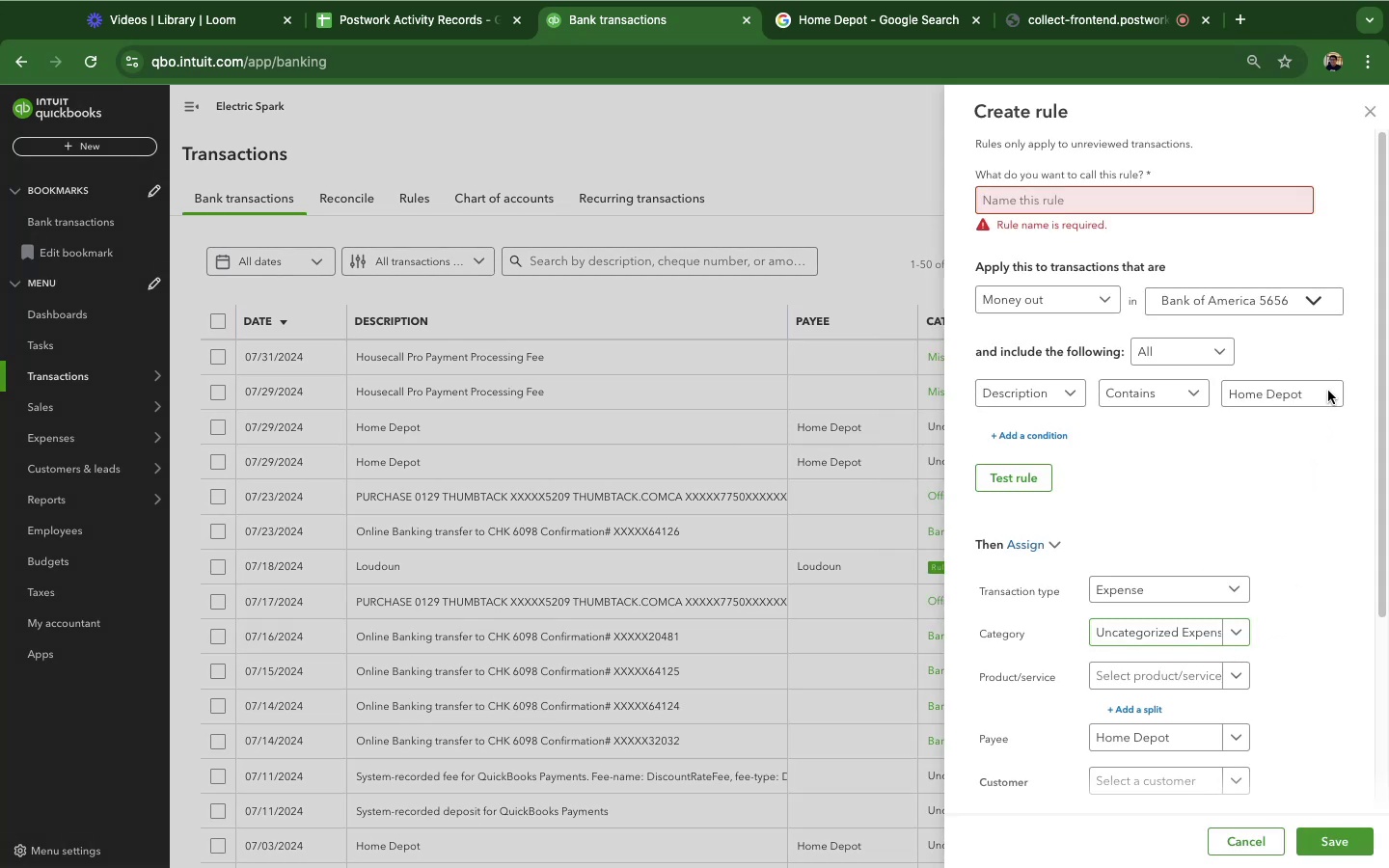 
double_click([1279, 387])
 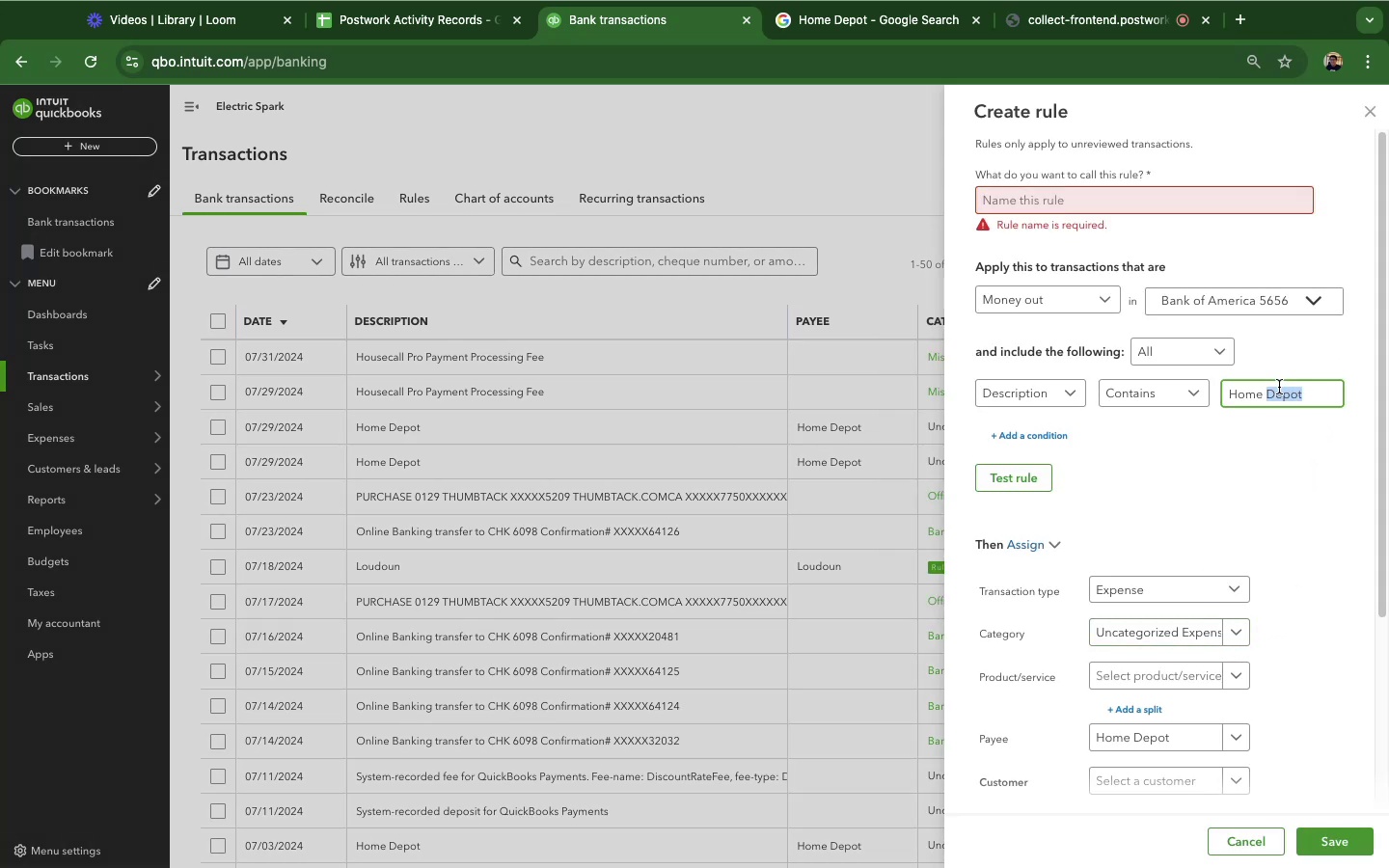 
triple_click([1279, 387])
 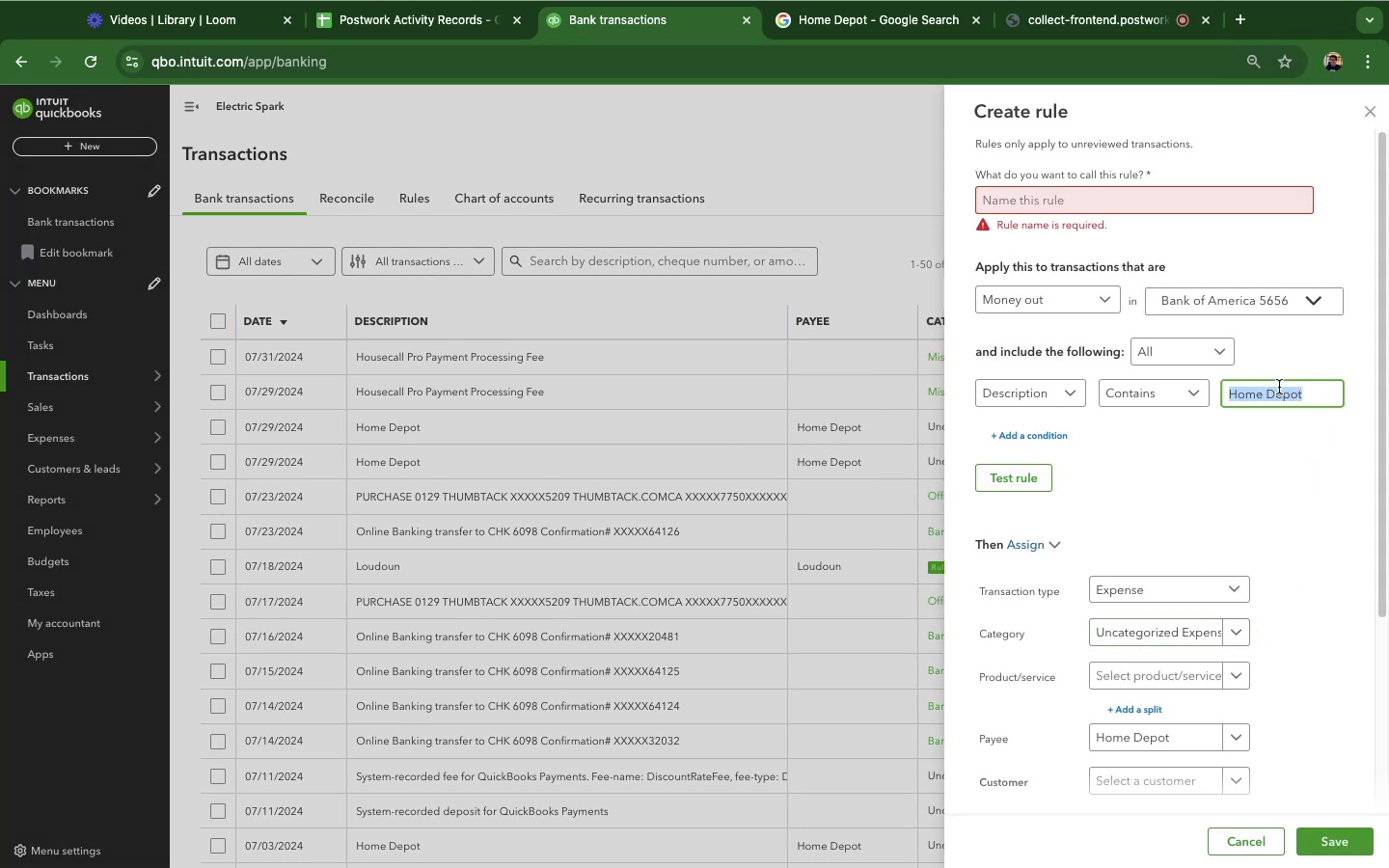 
triple_click([1279, 387])
 